 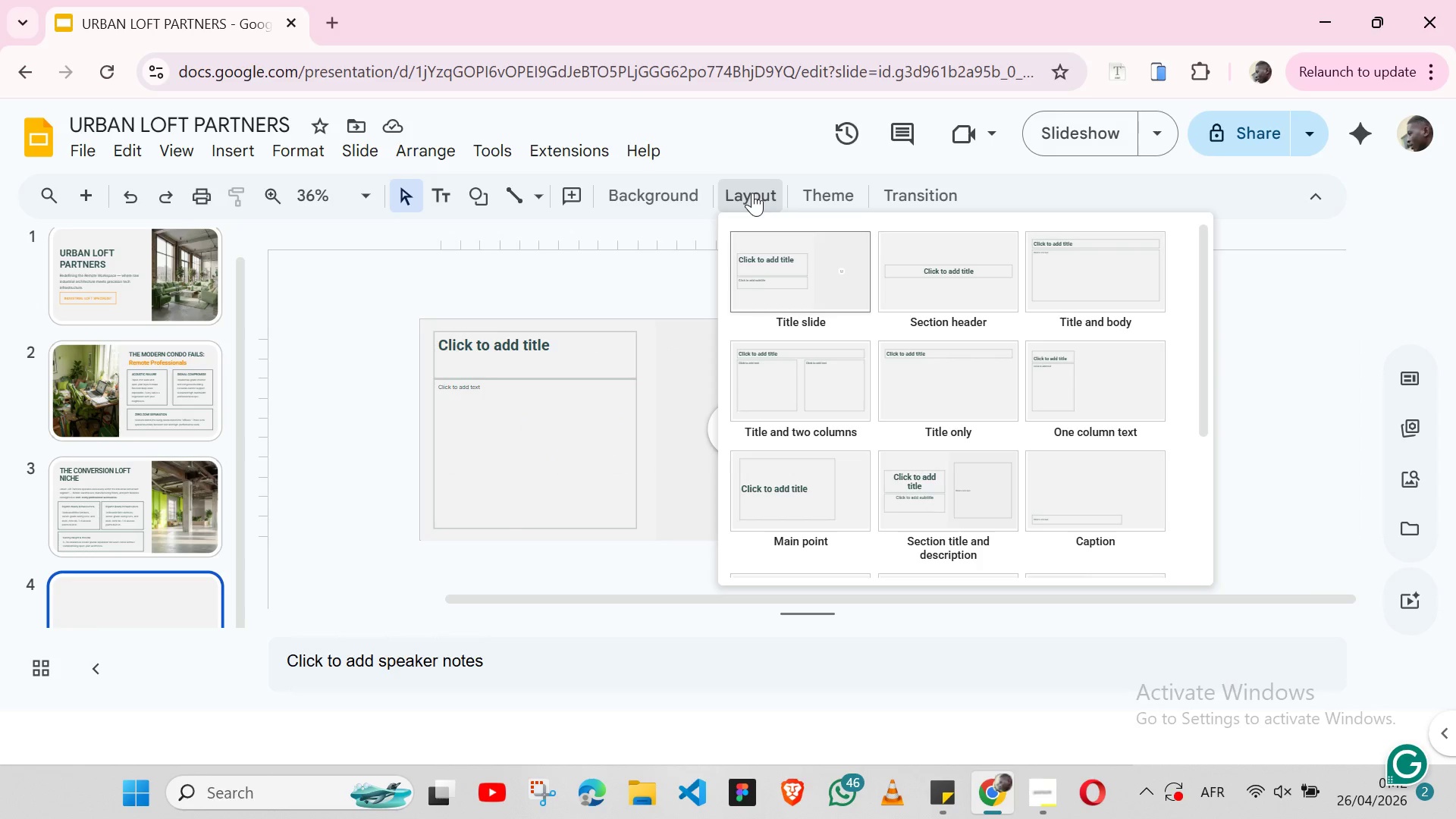 
left_click([1102, 297])
 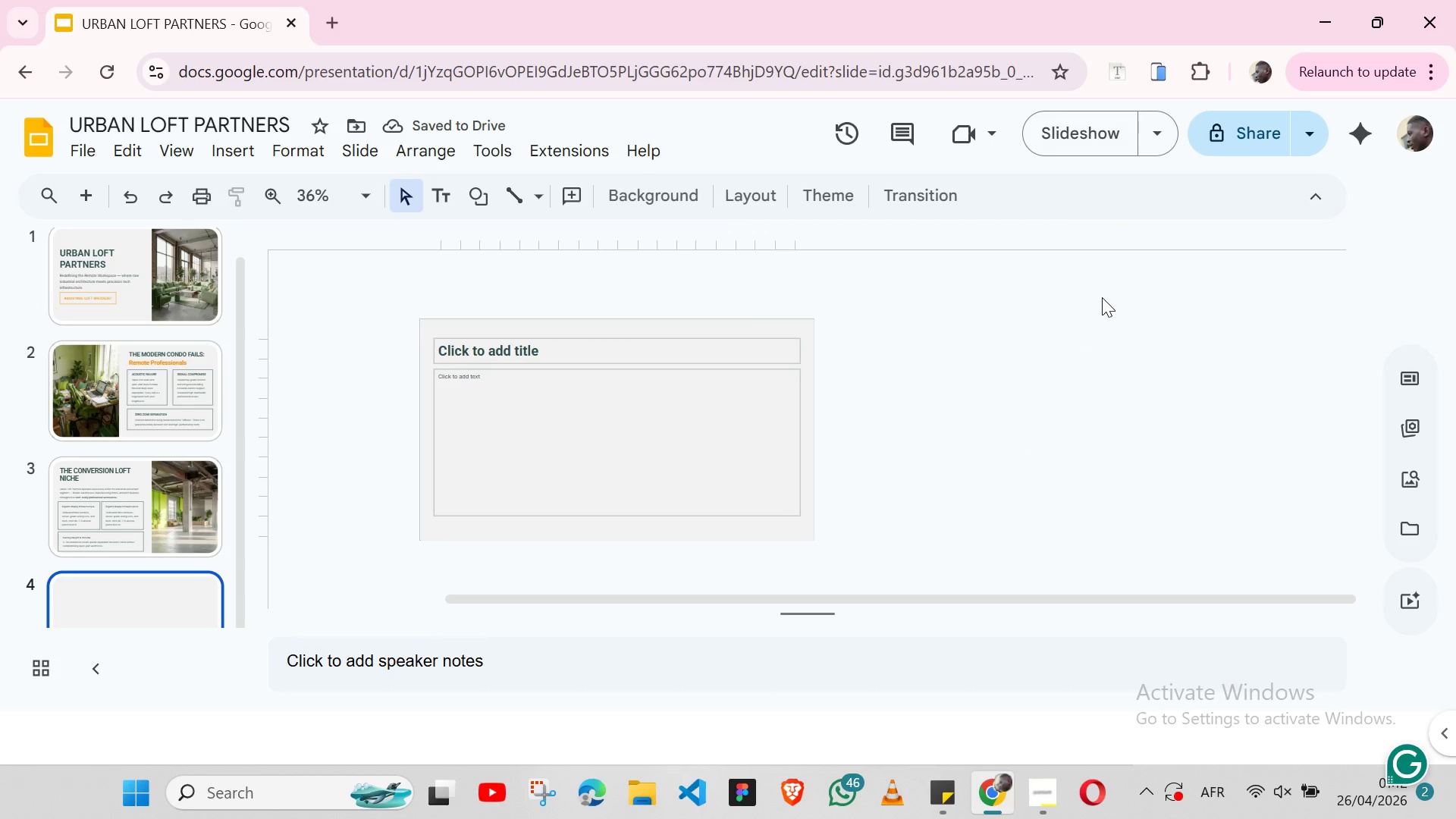 
wait(6.01)
 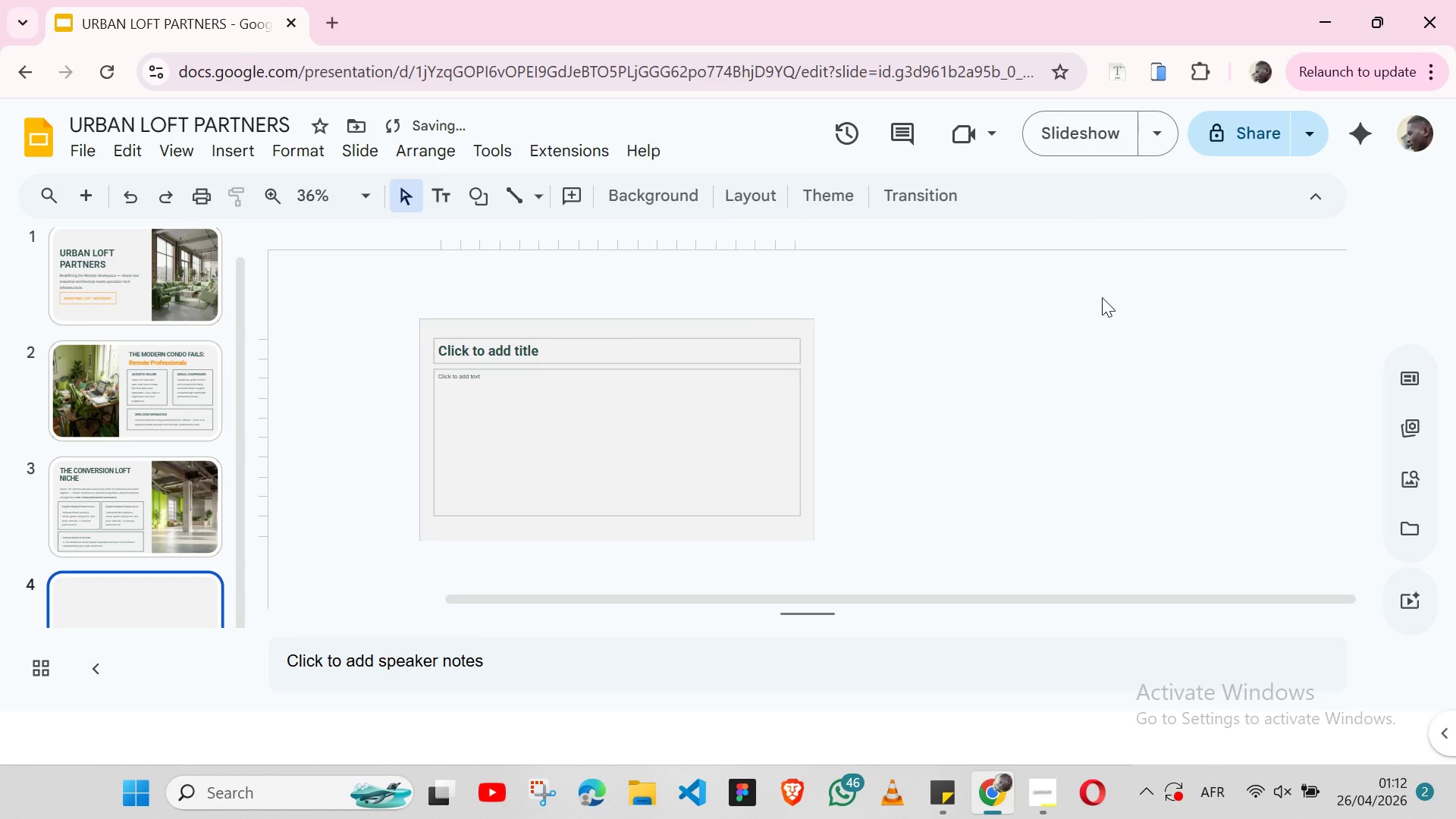 
left_click([114, 482])
 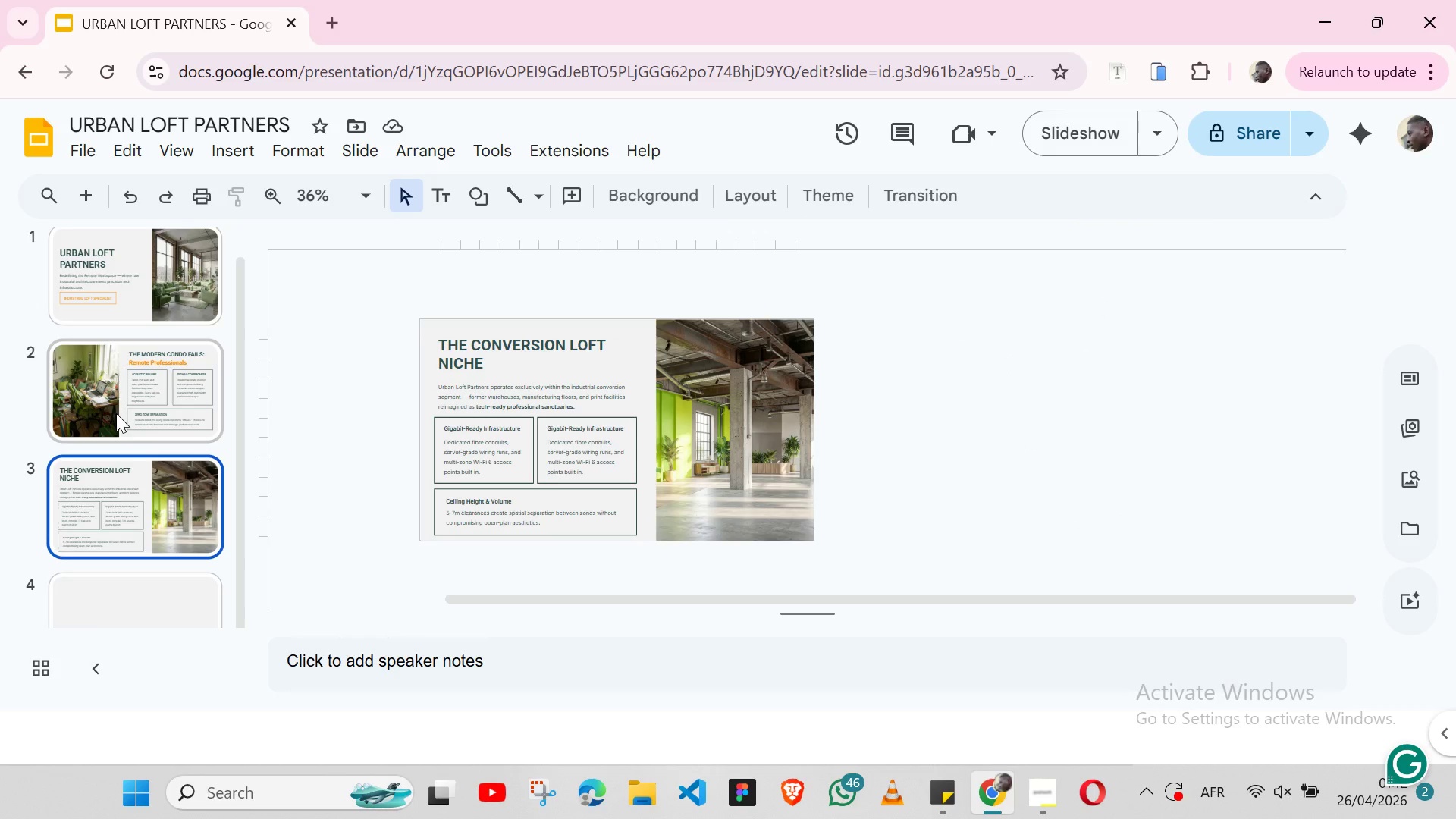 
left_click([116, 413])
 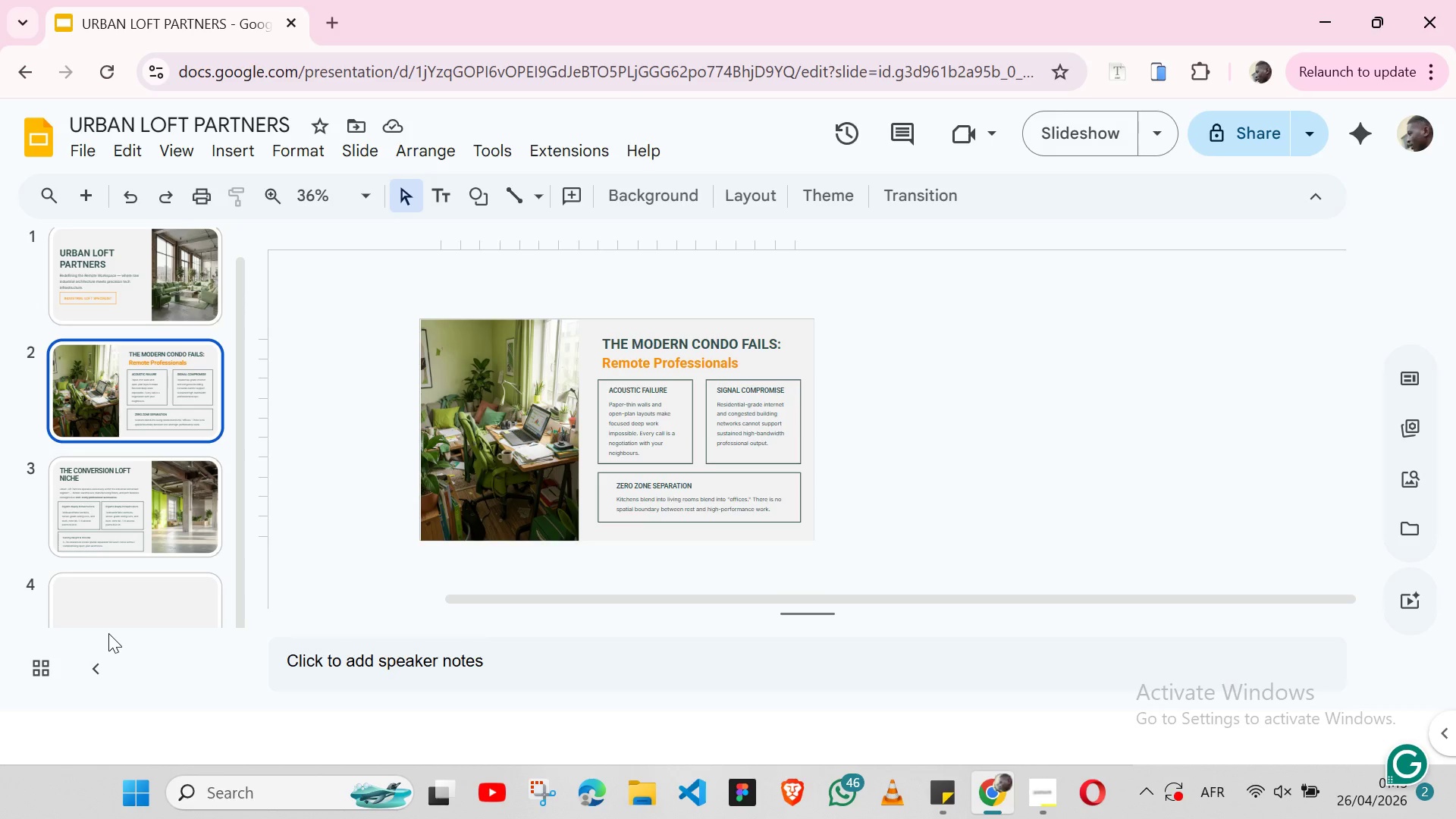 
wait(5.33)
 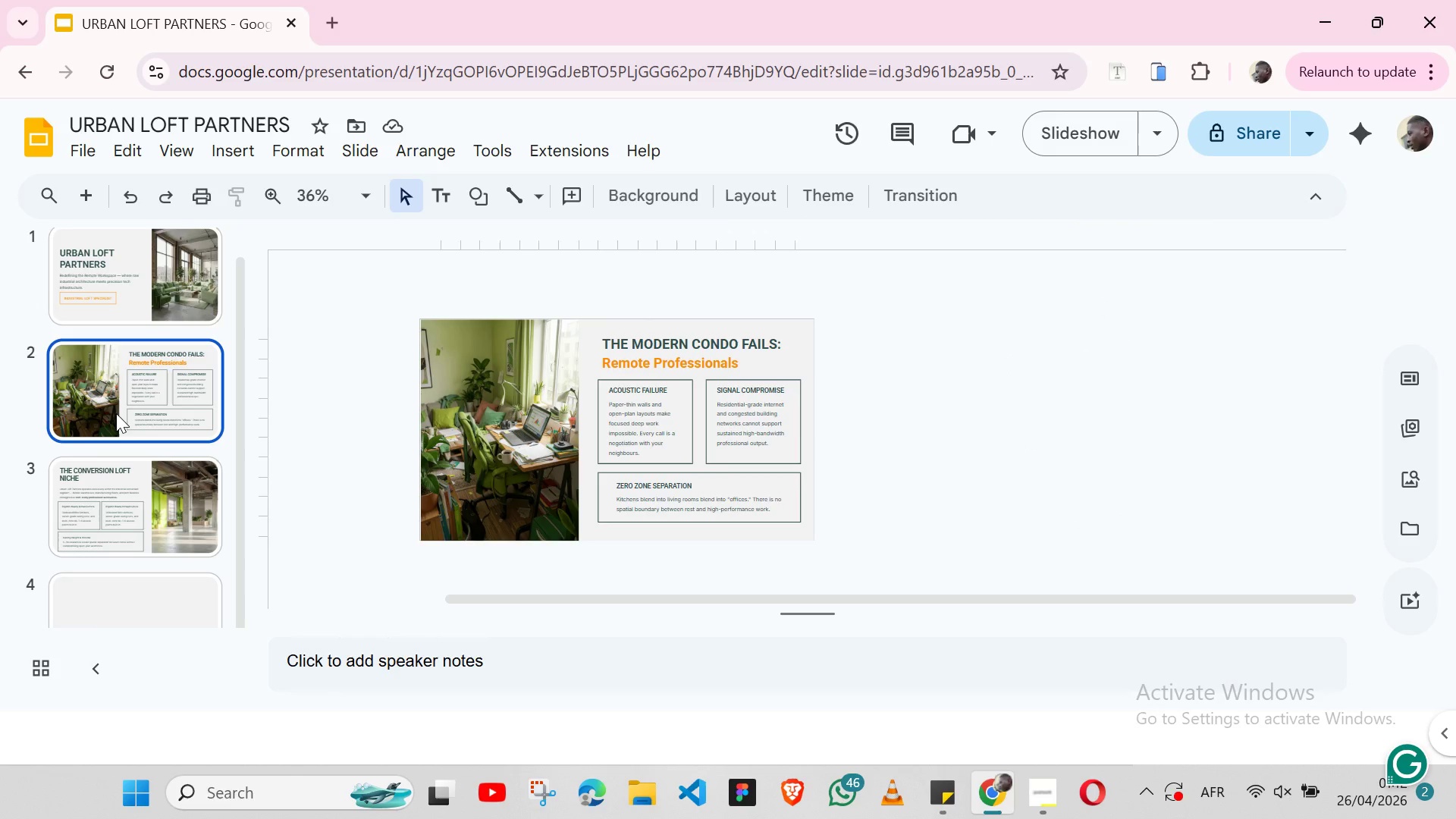 
left_click([125, 615])
 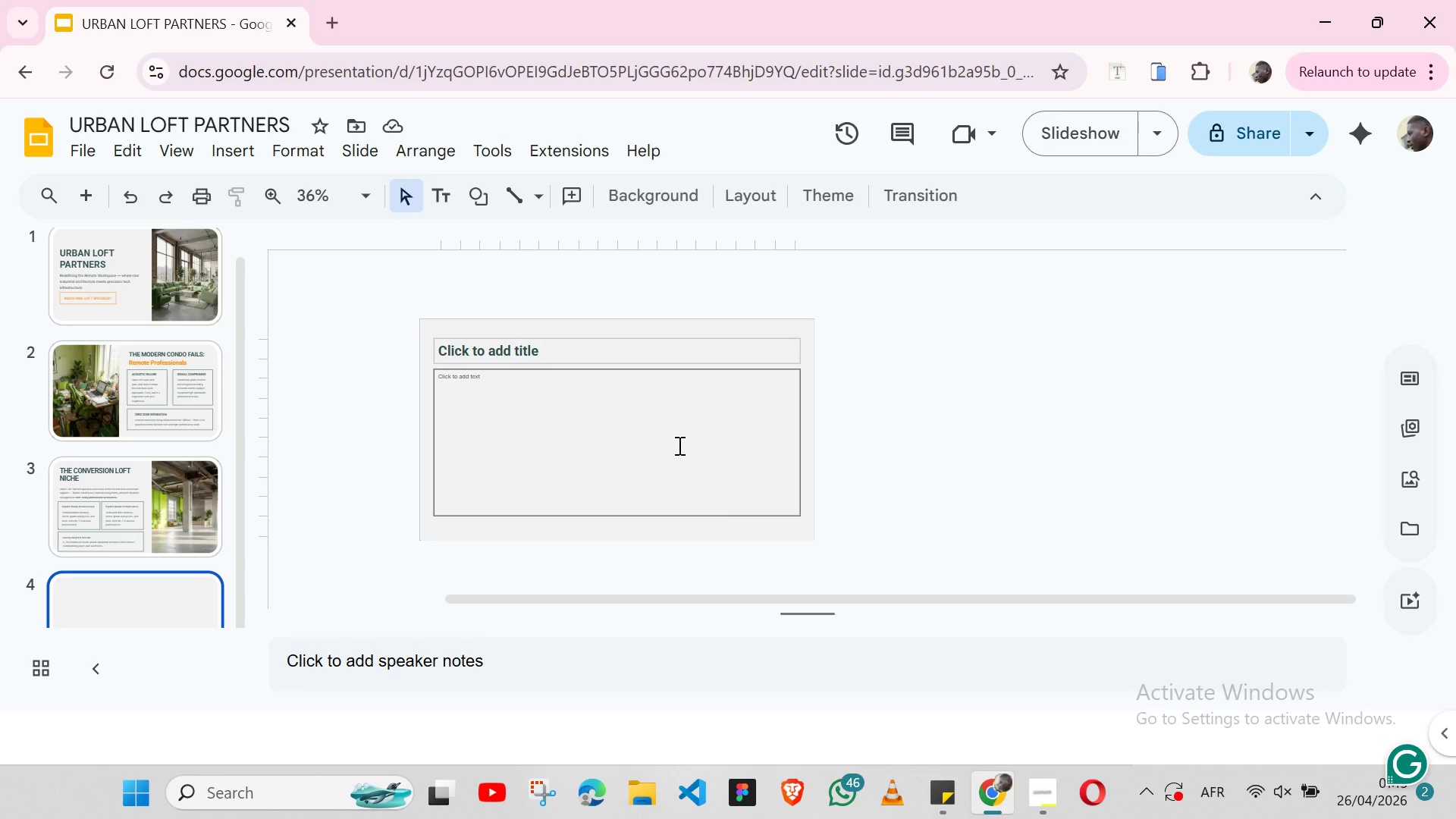 
wait(13.88)
 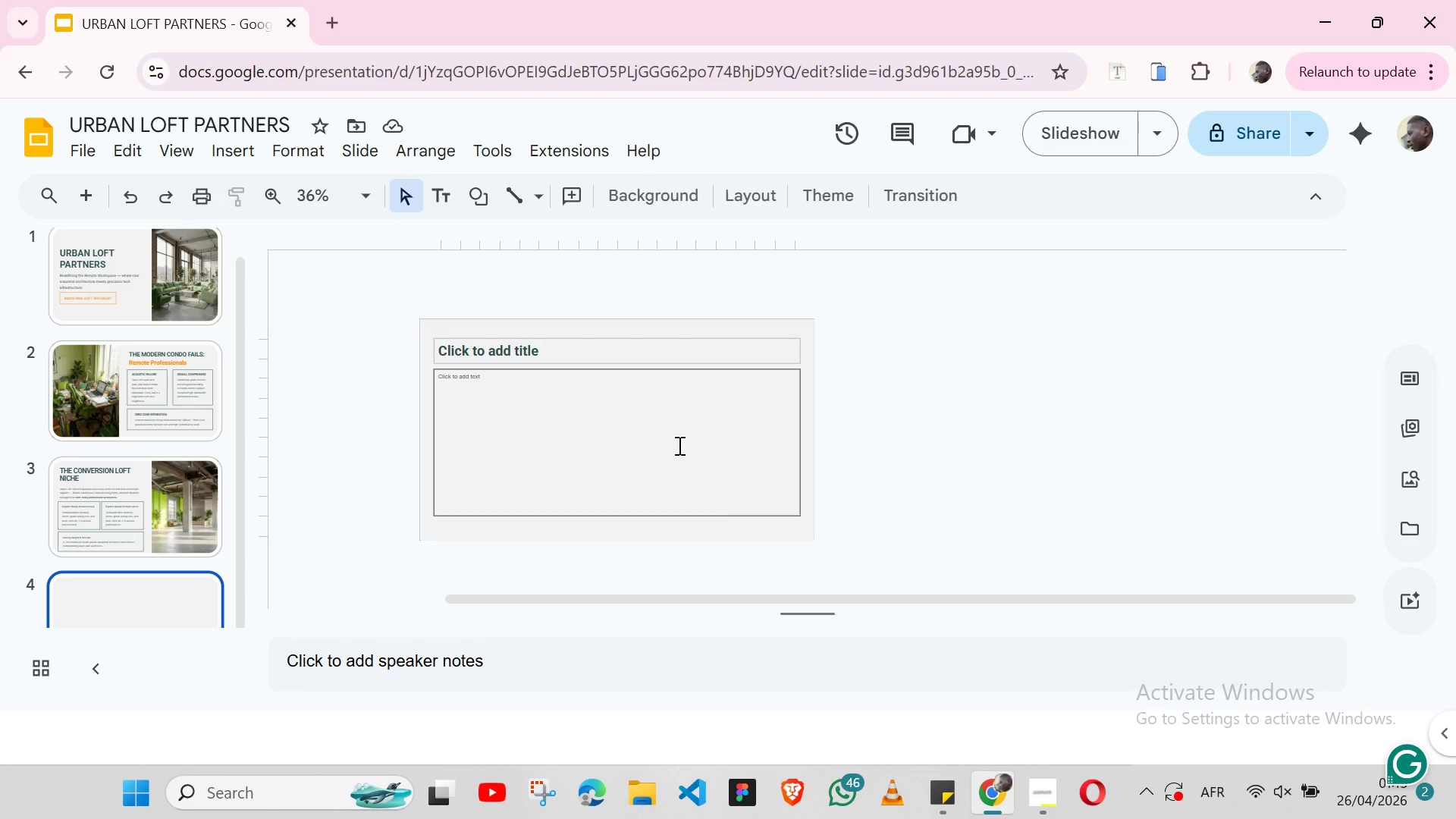 
left_click([948, 783])
 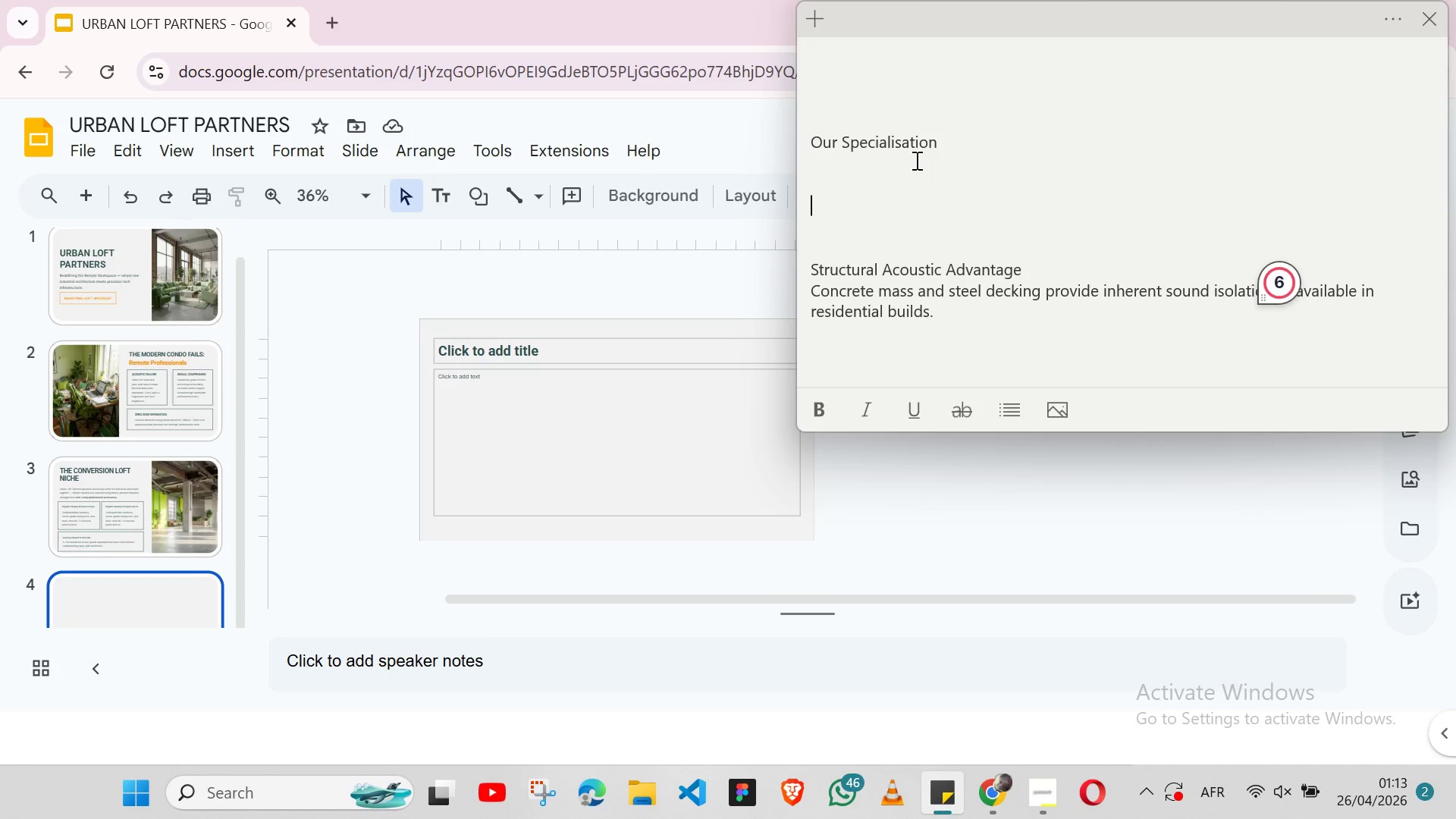 
wait(7.75)
 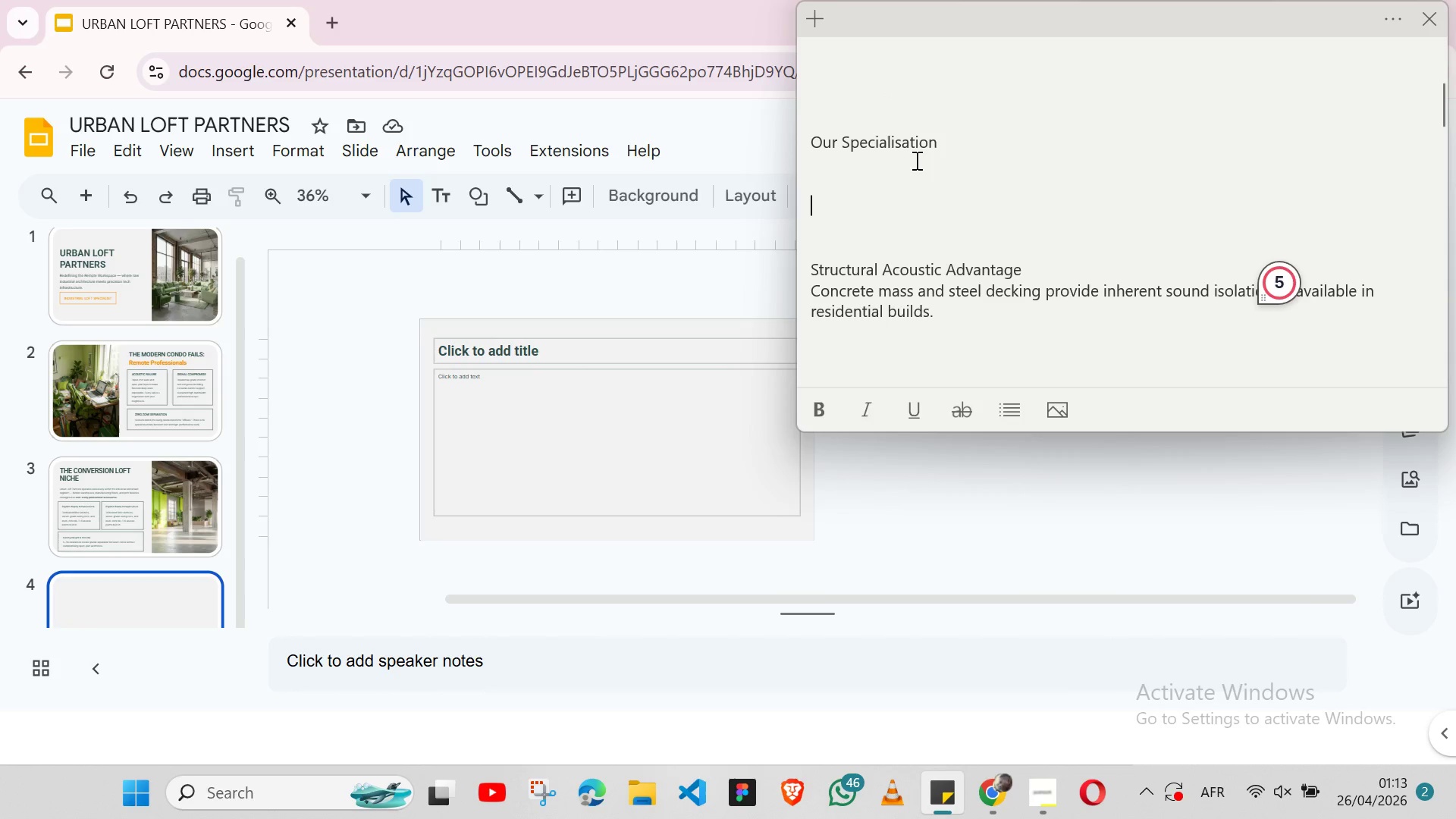 
left_click([202, 529])
 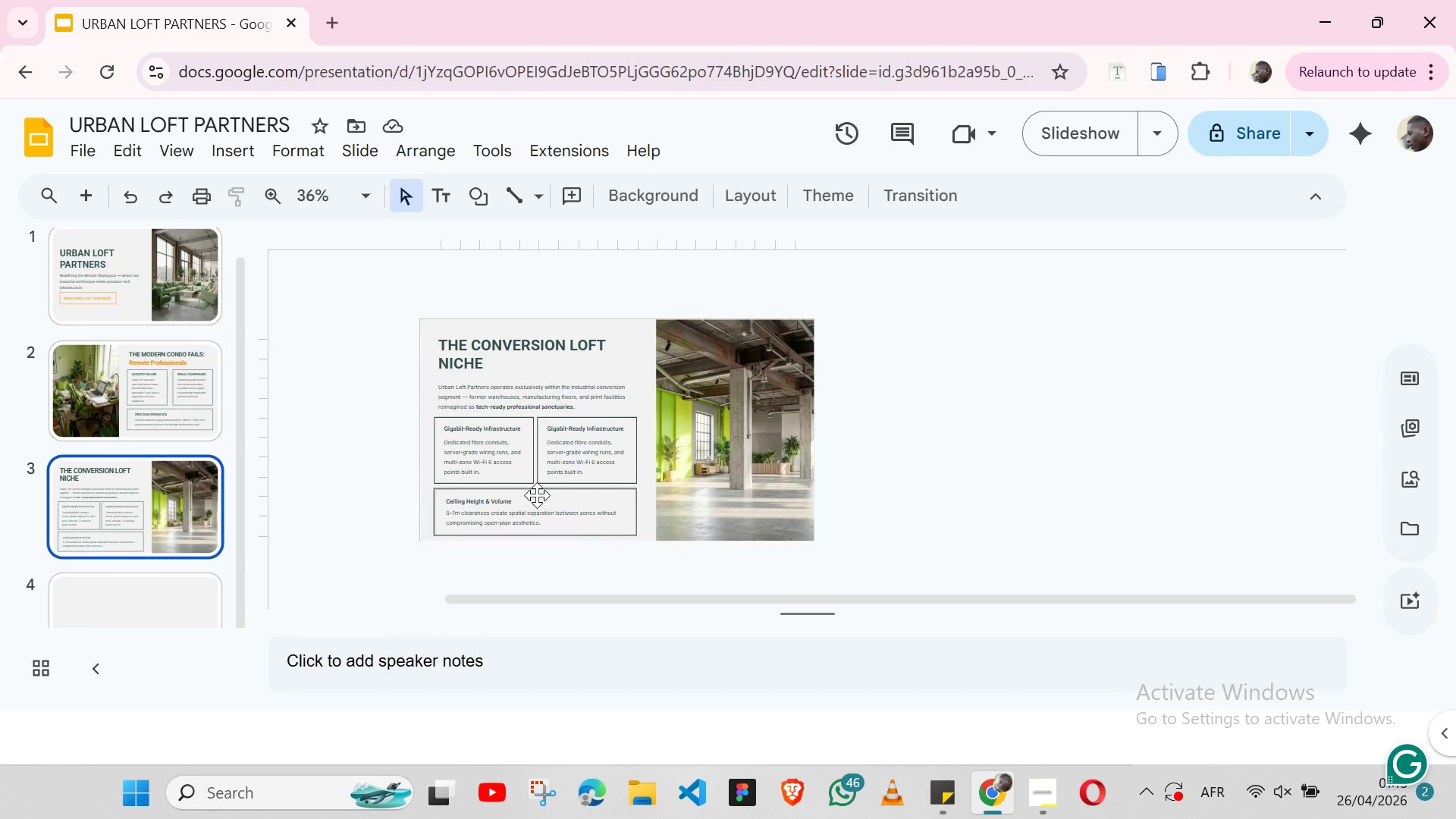 
key(Alt+Tab)
 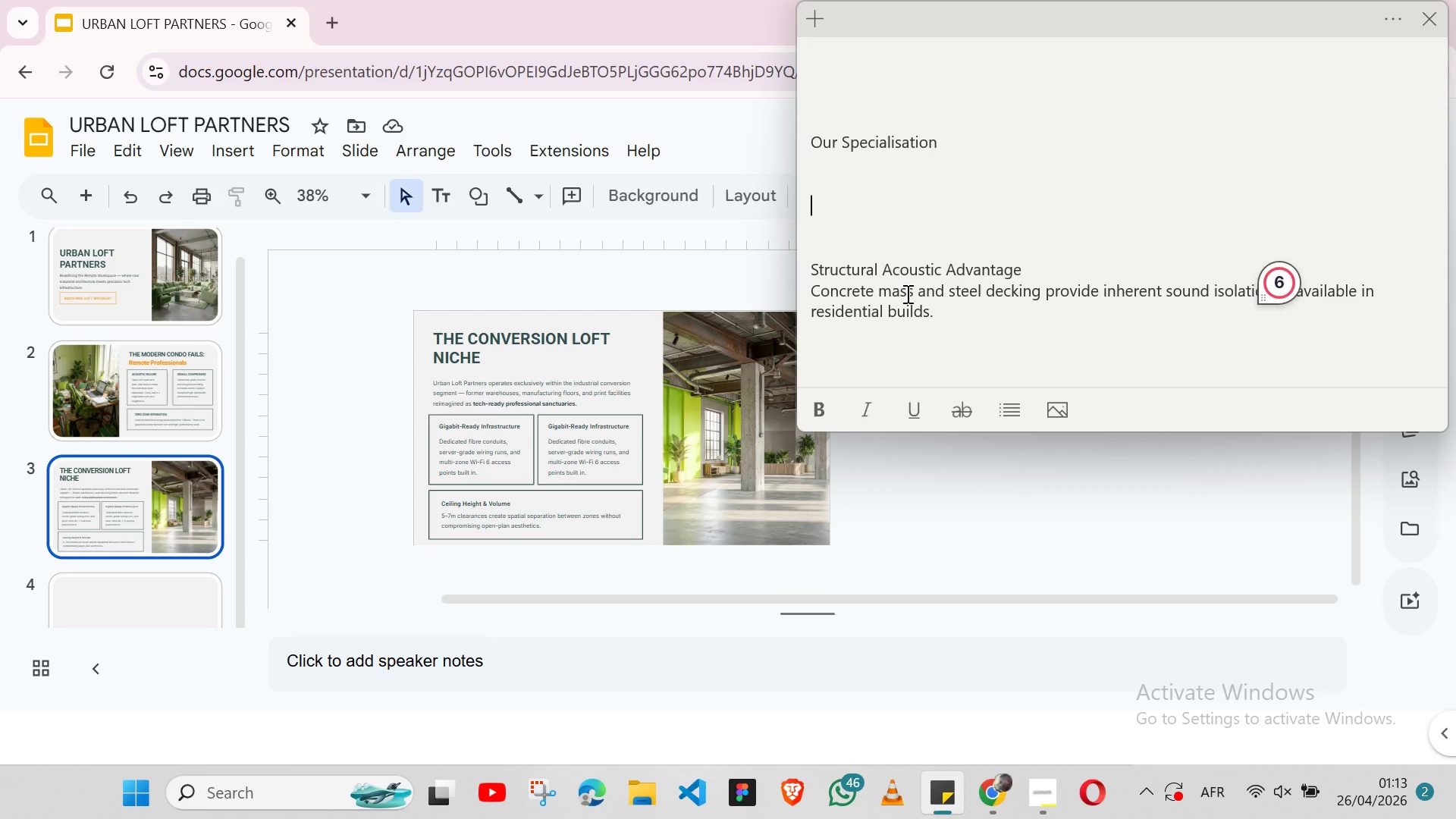 
wait(6.17)
 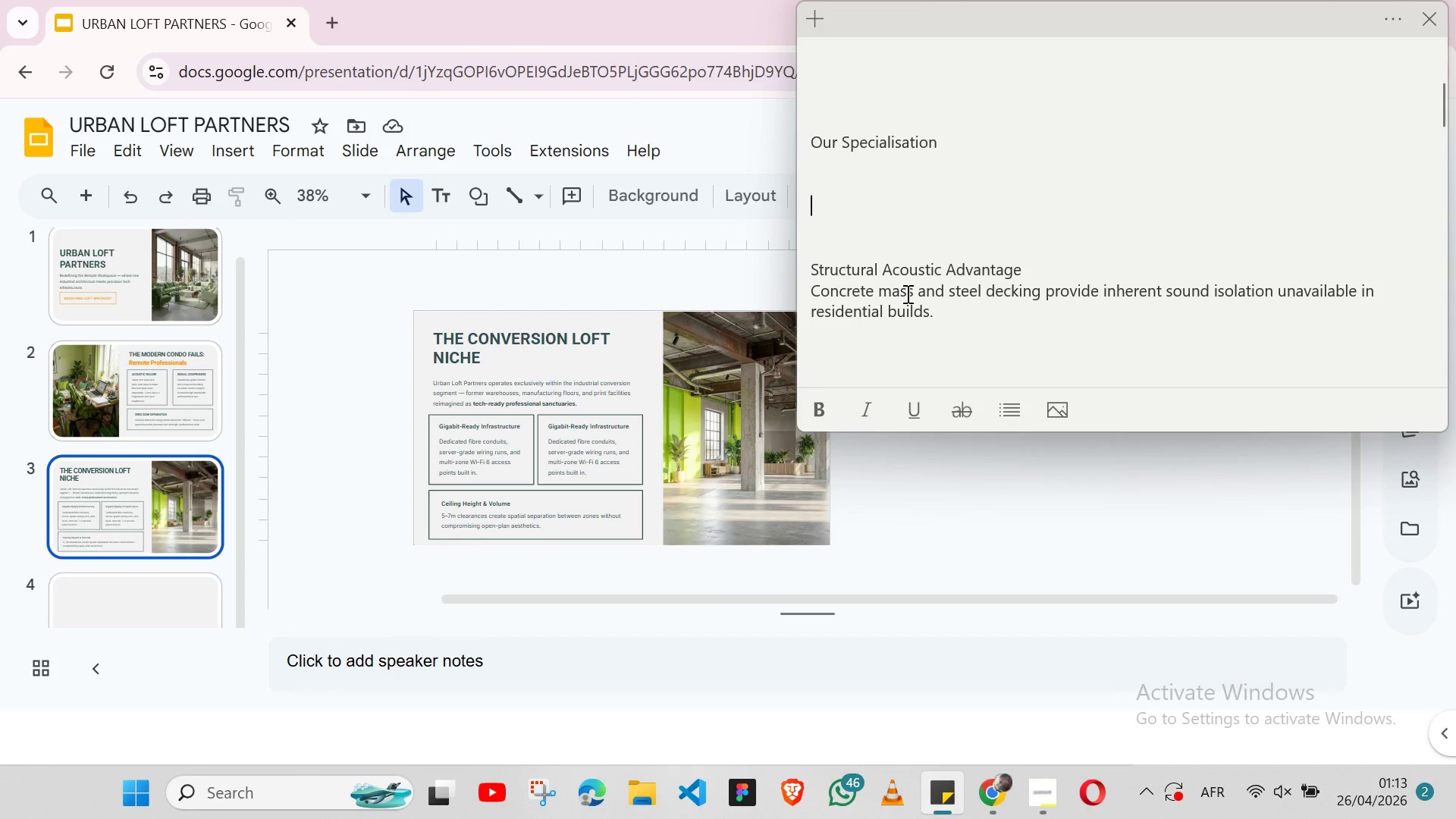 
double_click([878, 133])
 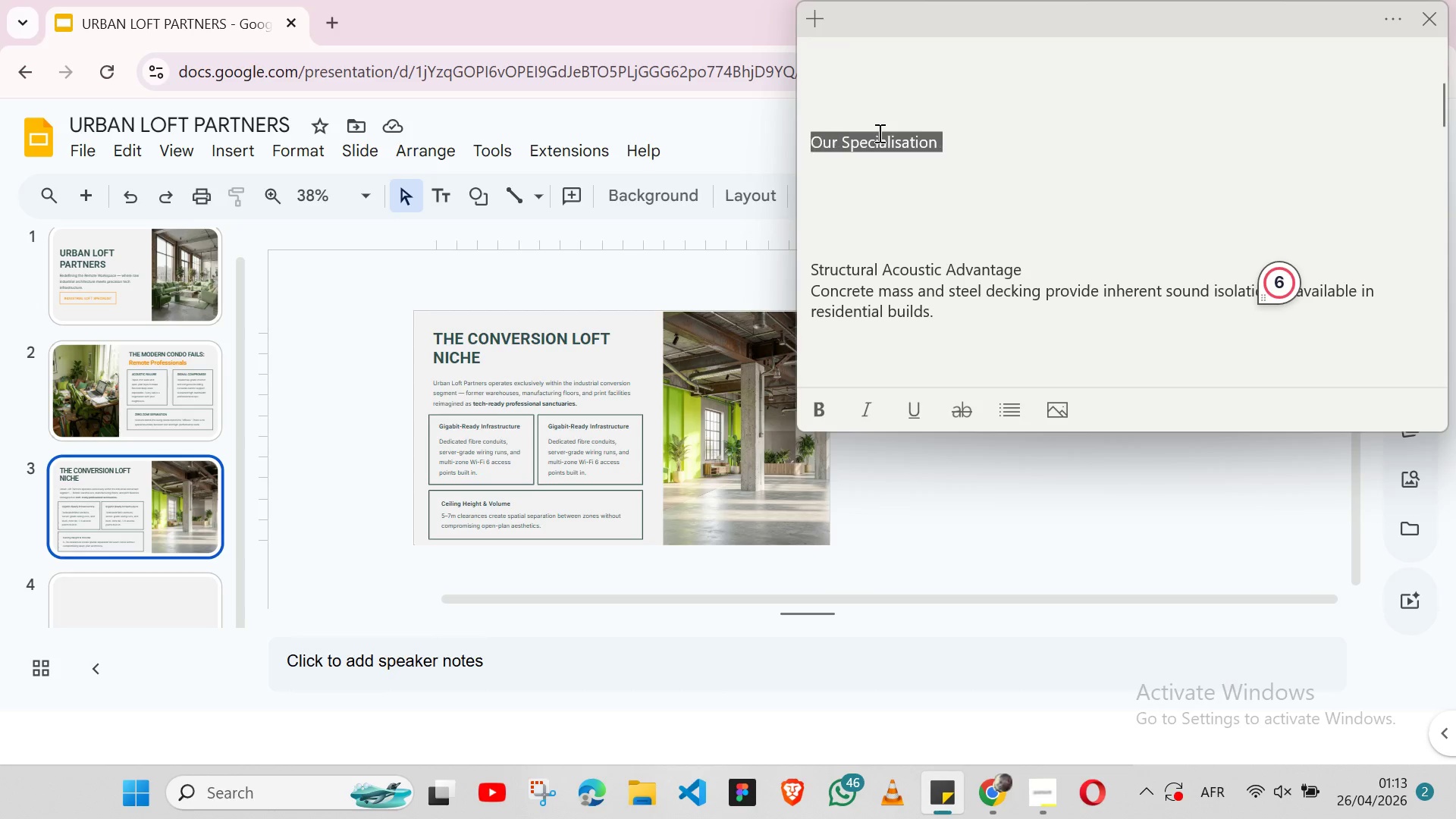 
triple_click([878, 133])
 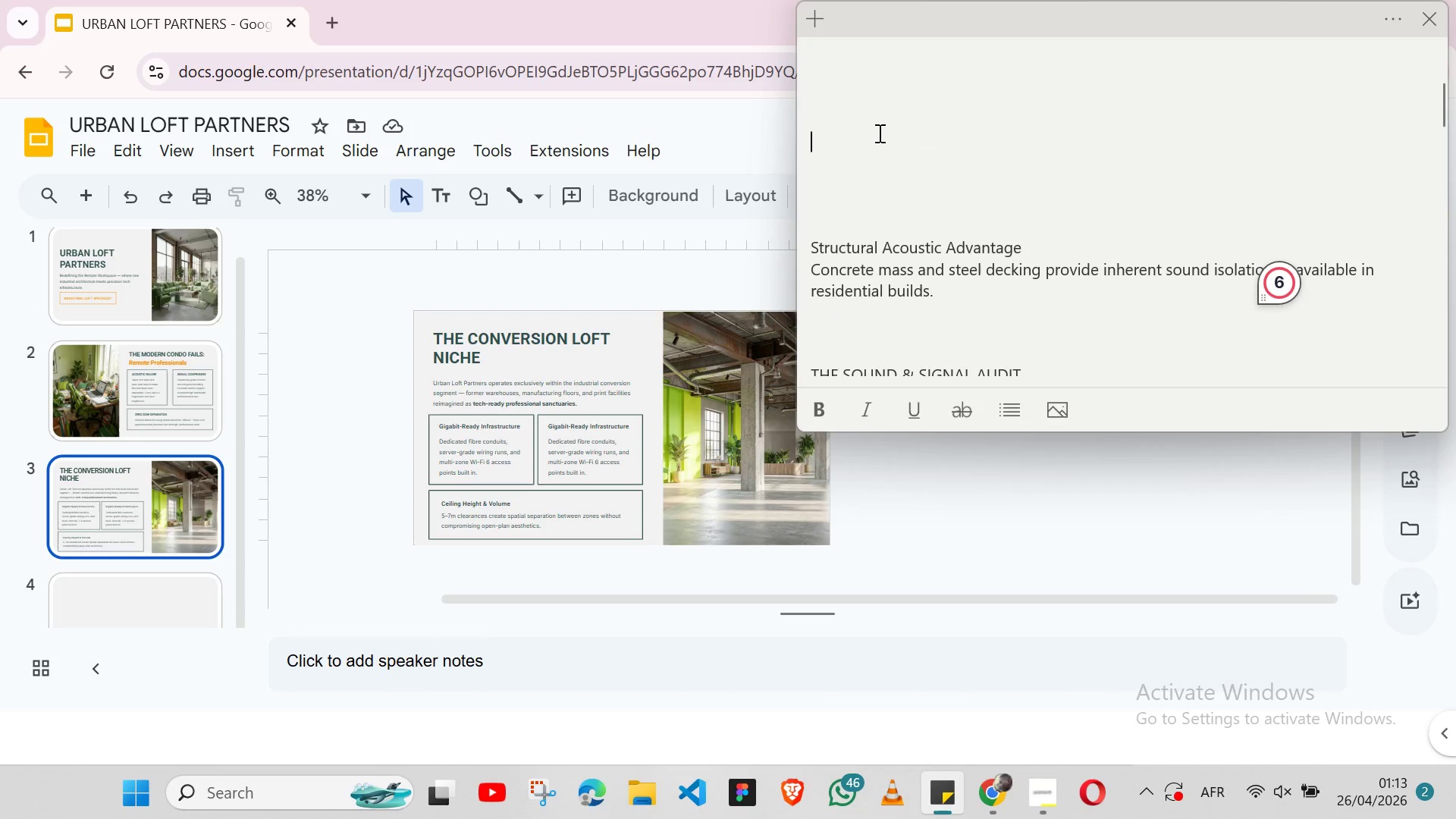 
key(Backspace)
 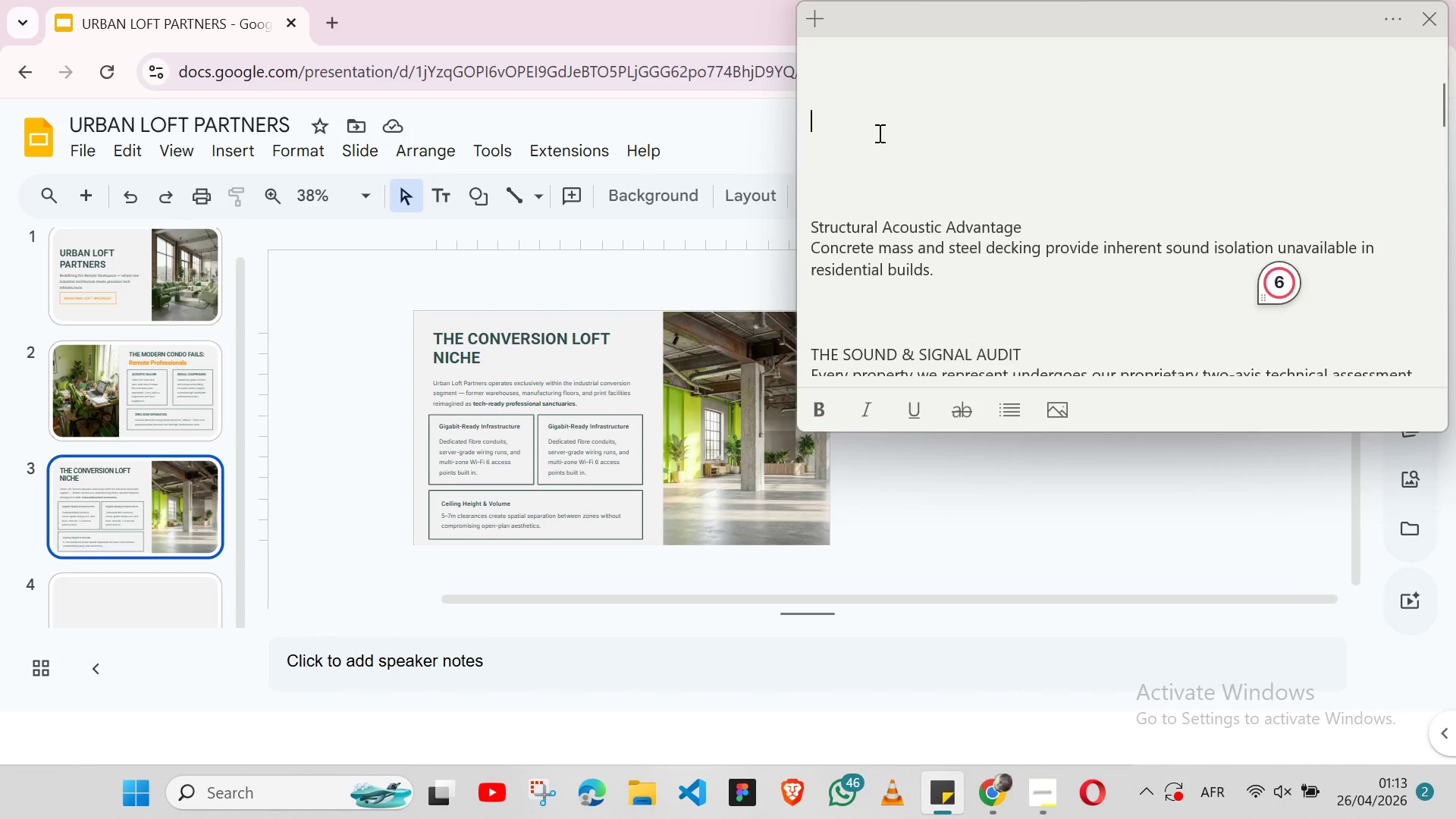 
key(Backspace)
 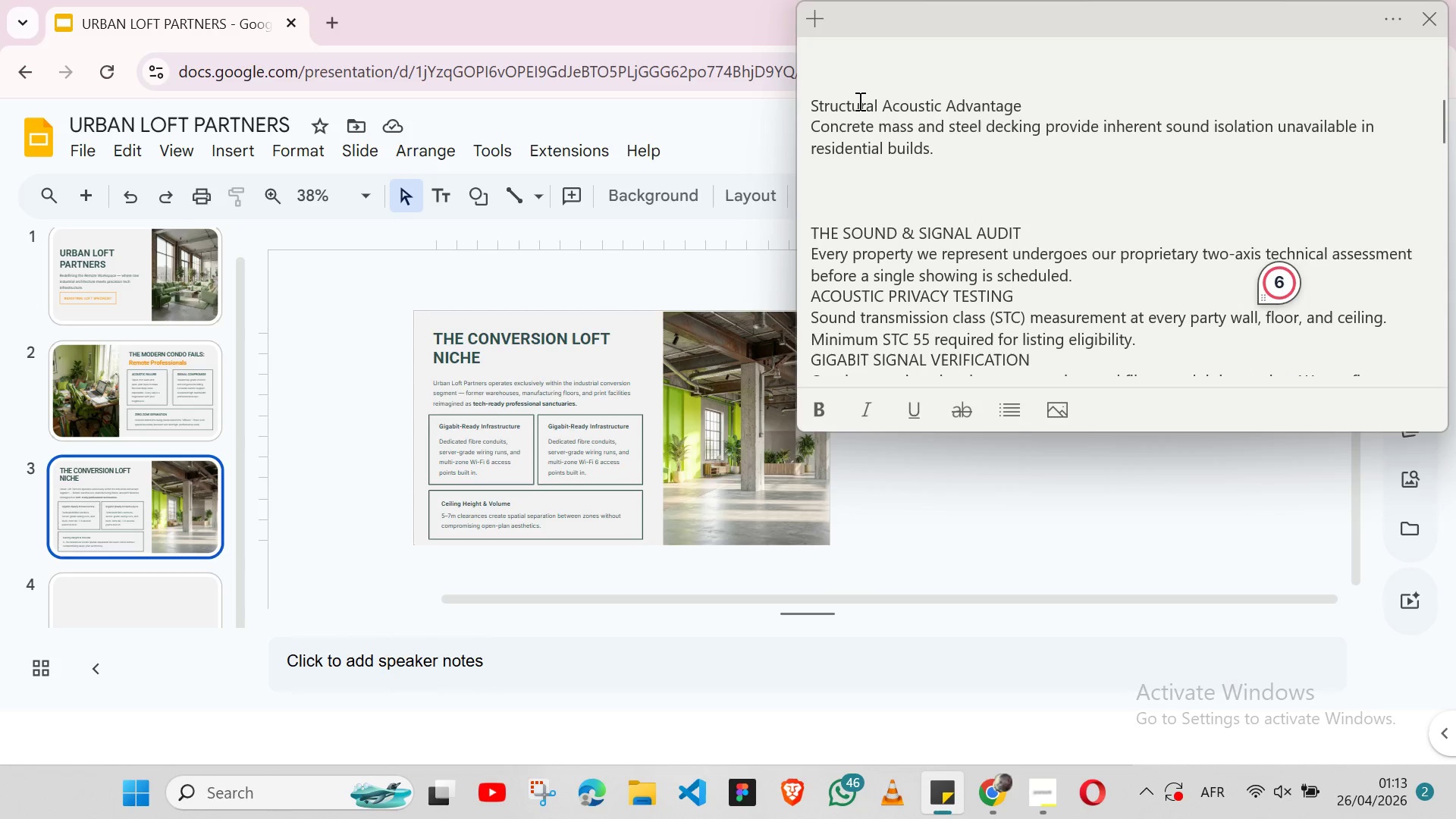 
double_click([858, 101])
 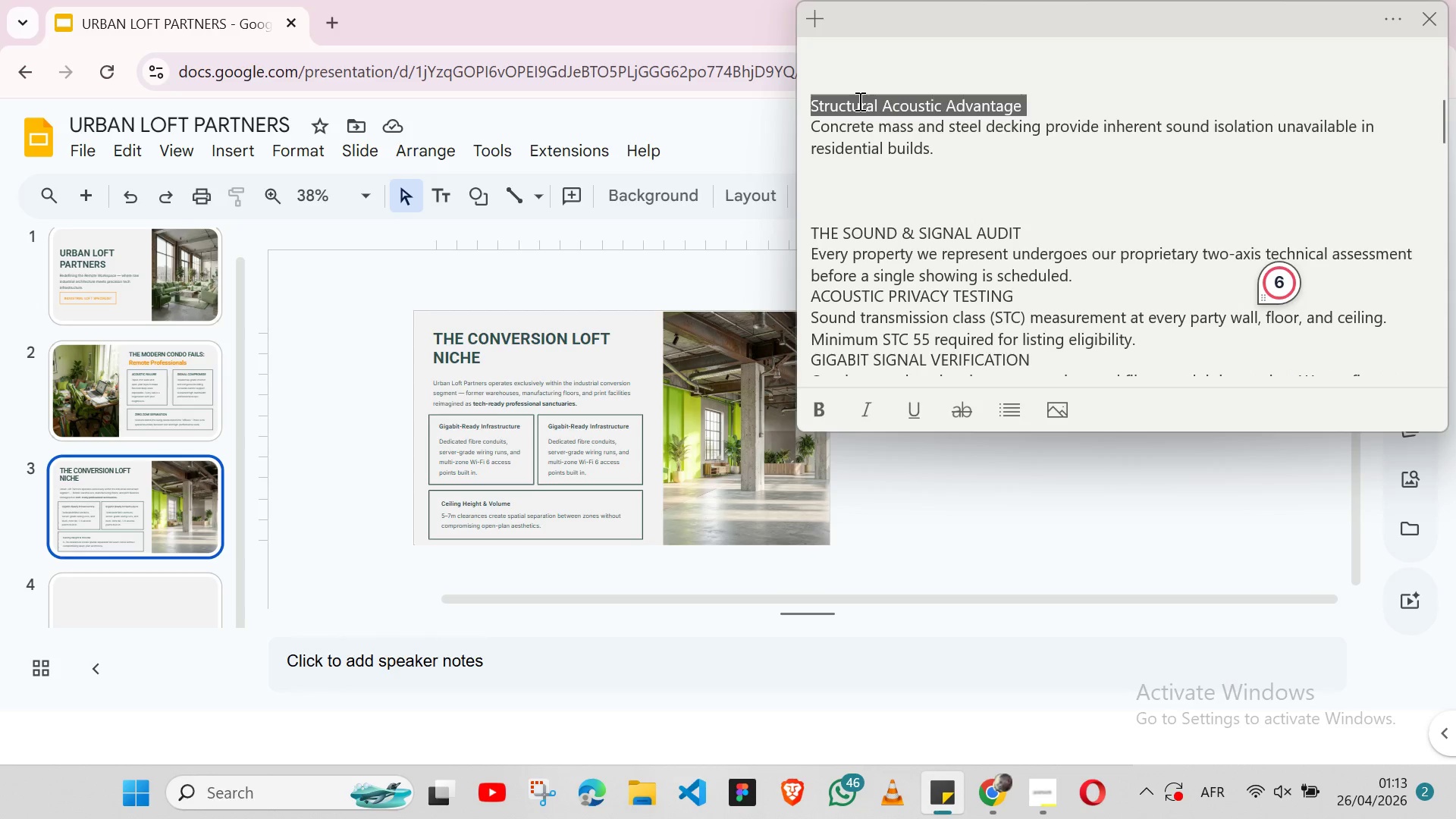 
triple_click([858, 101])
 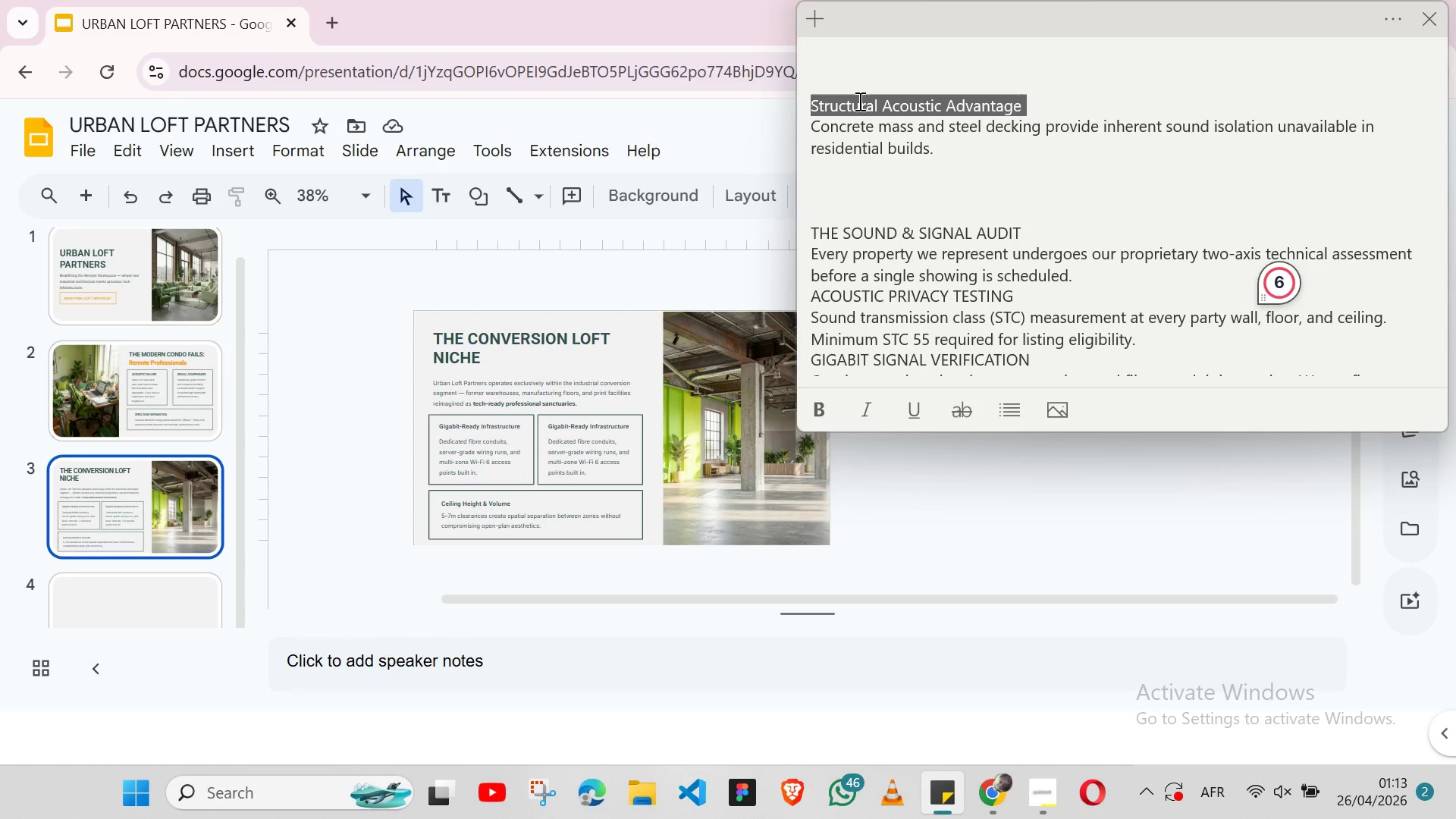 
wait(5.55)
 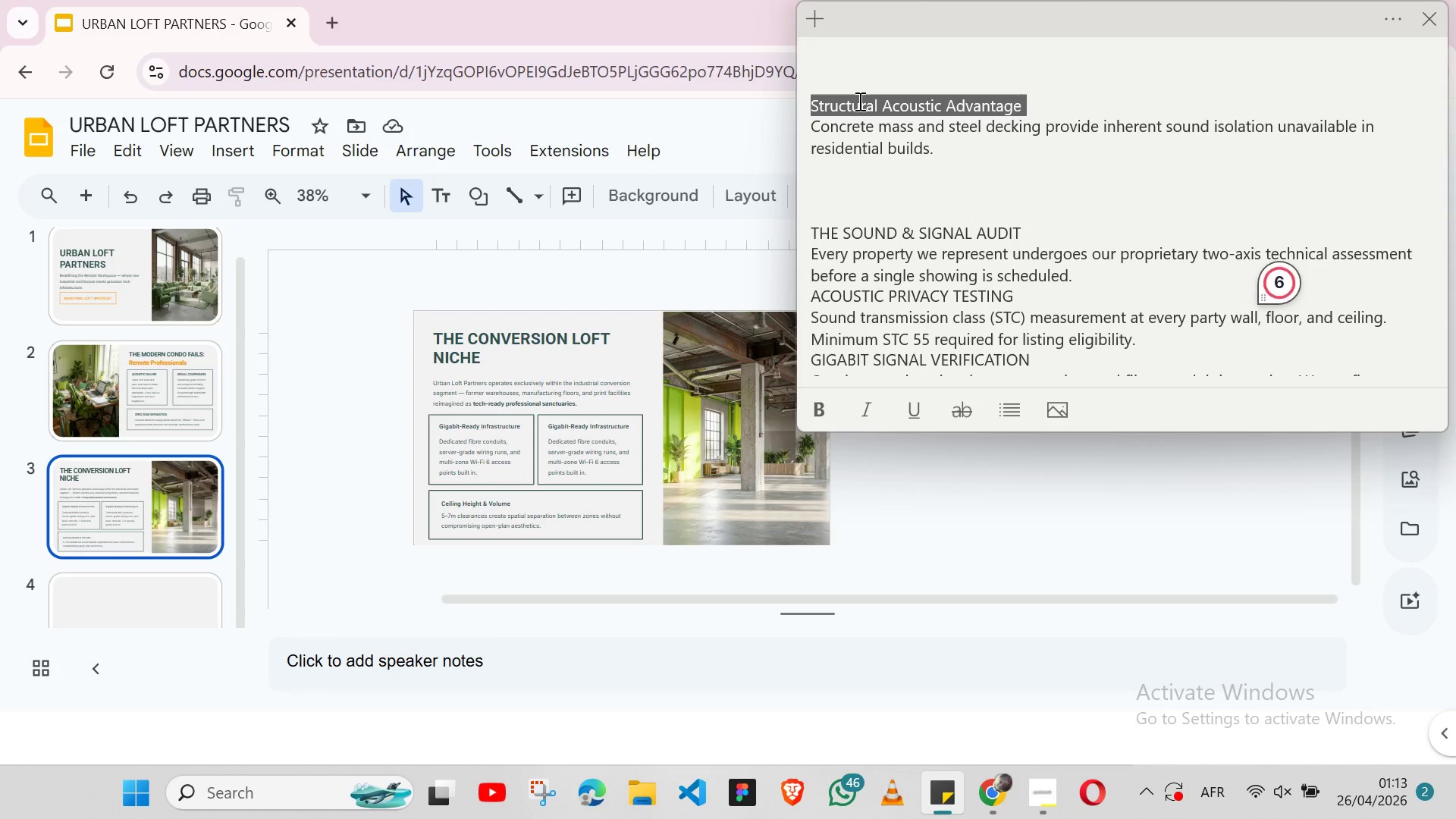 
key(Shift+ShiftLeft)
 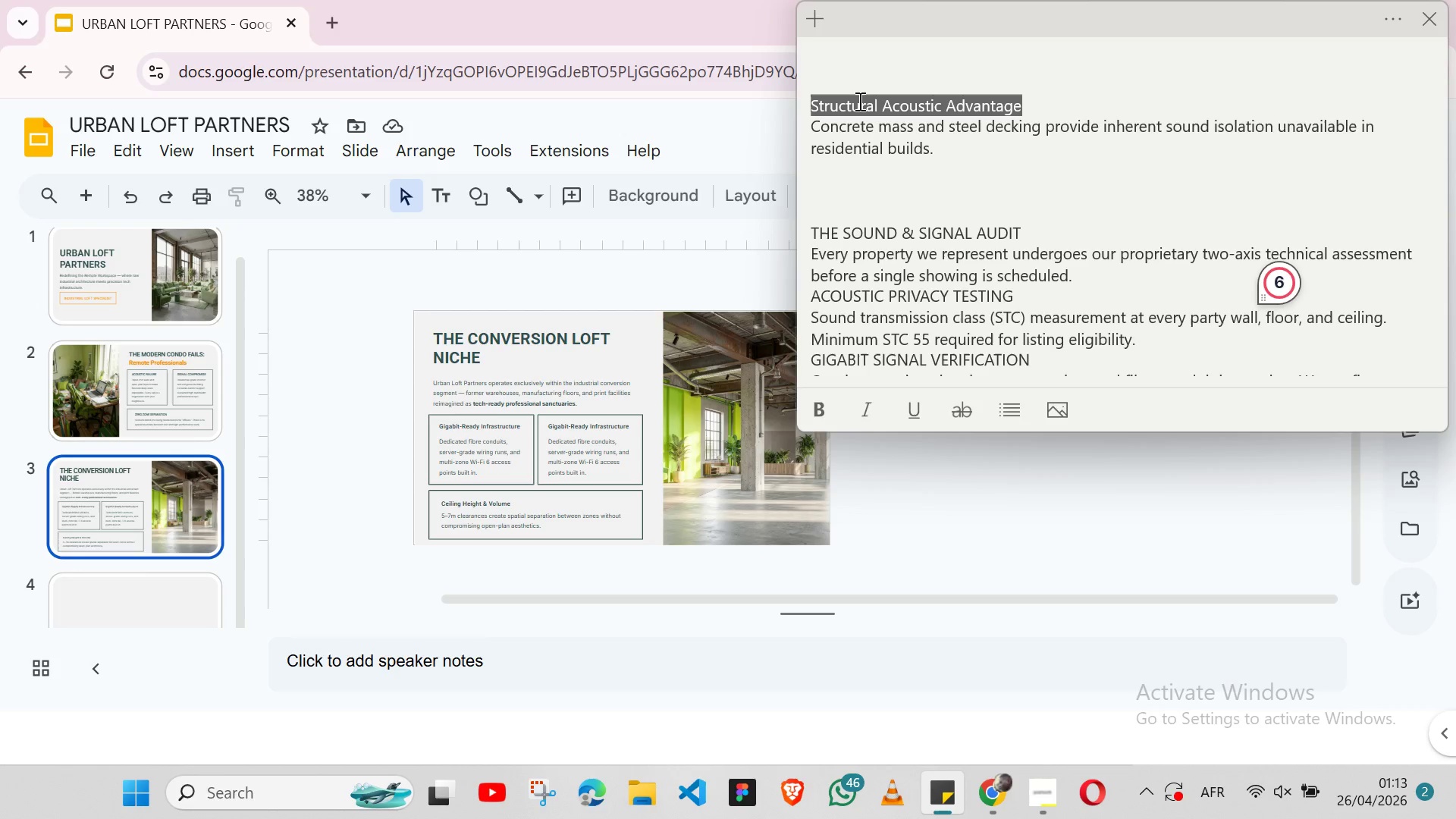 
key(Shift+ArrowLeft)
 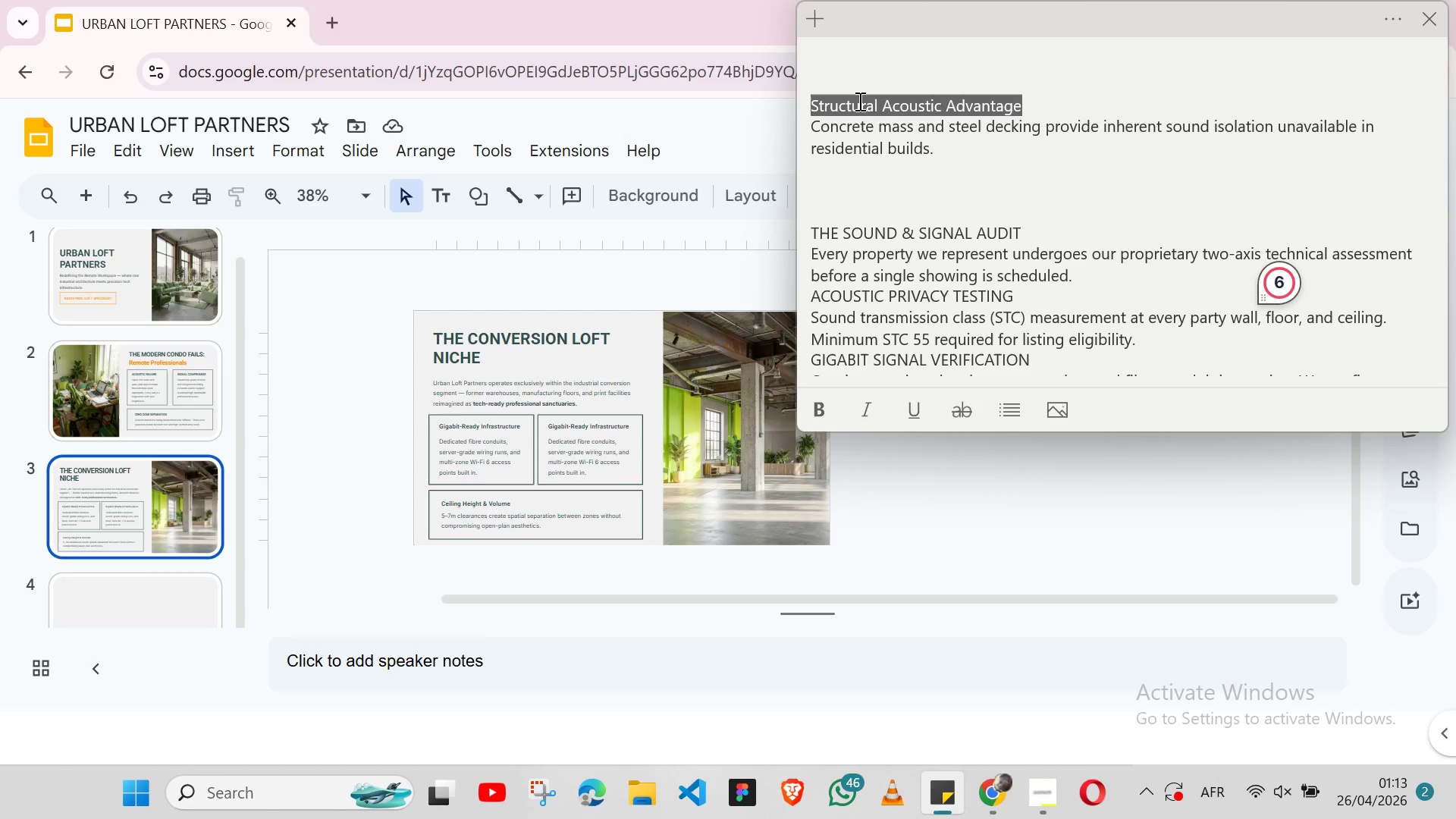 
key(Control+X)
 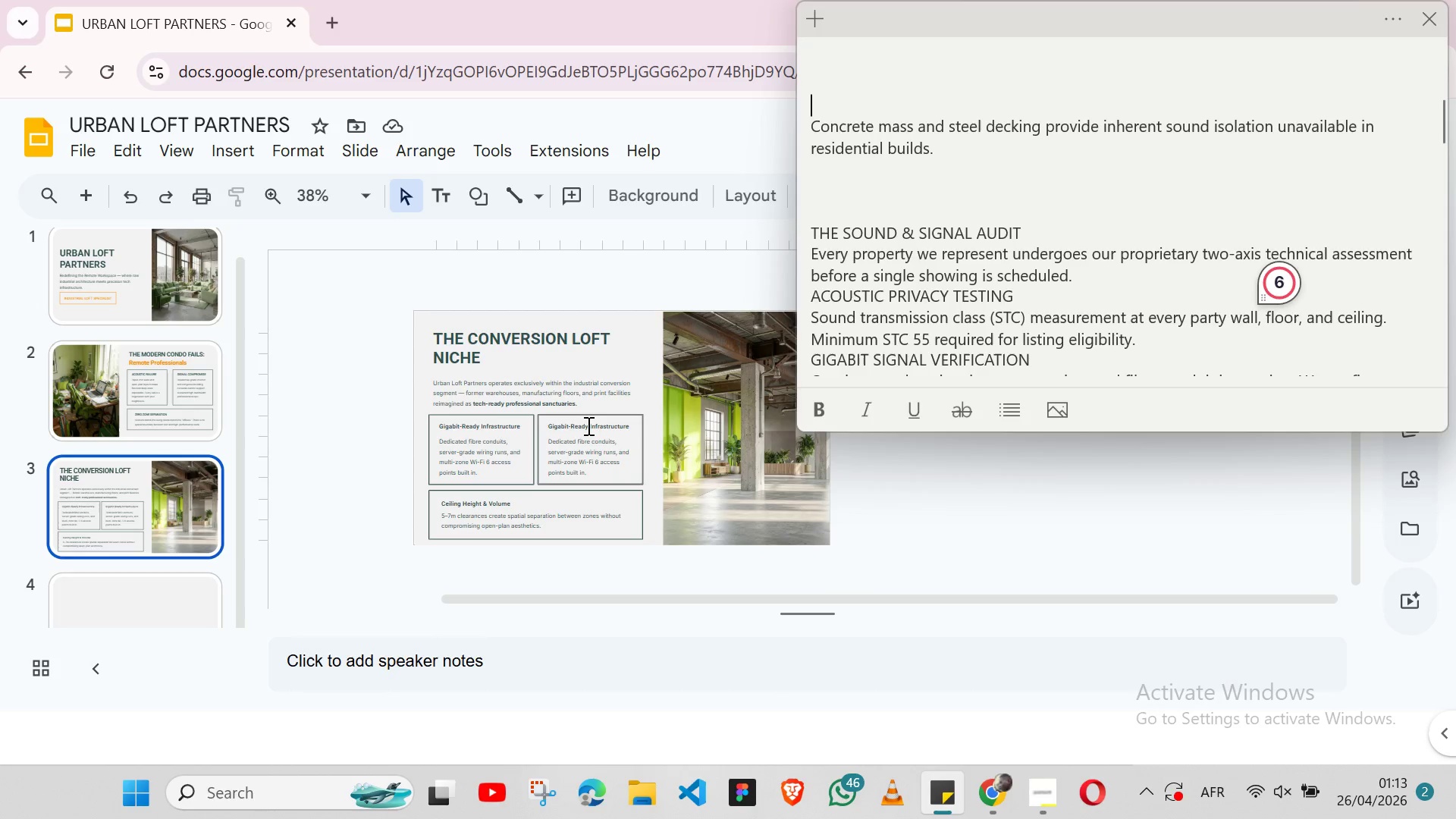 
double_click([587, 425])
 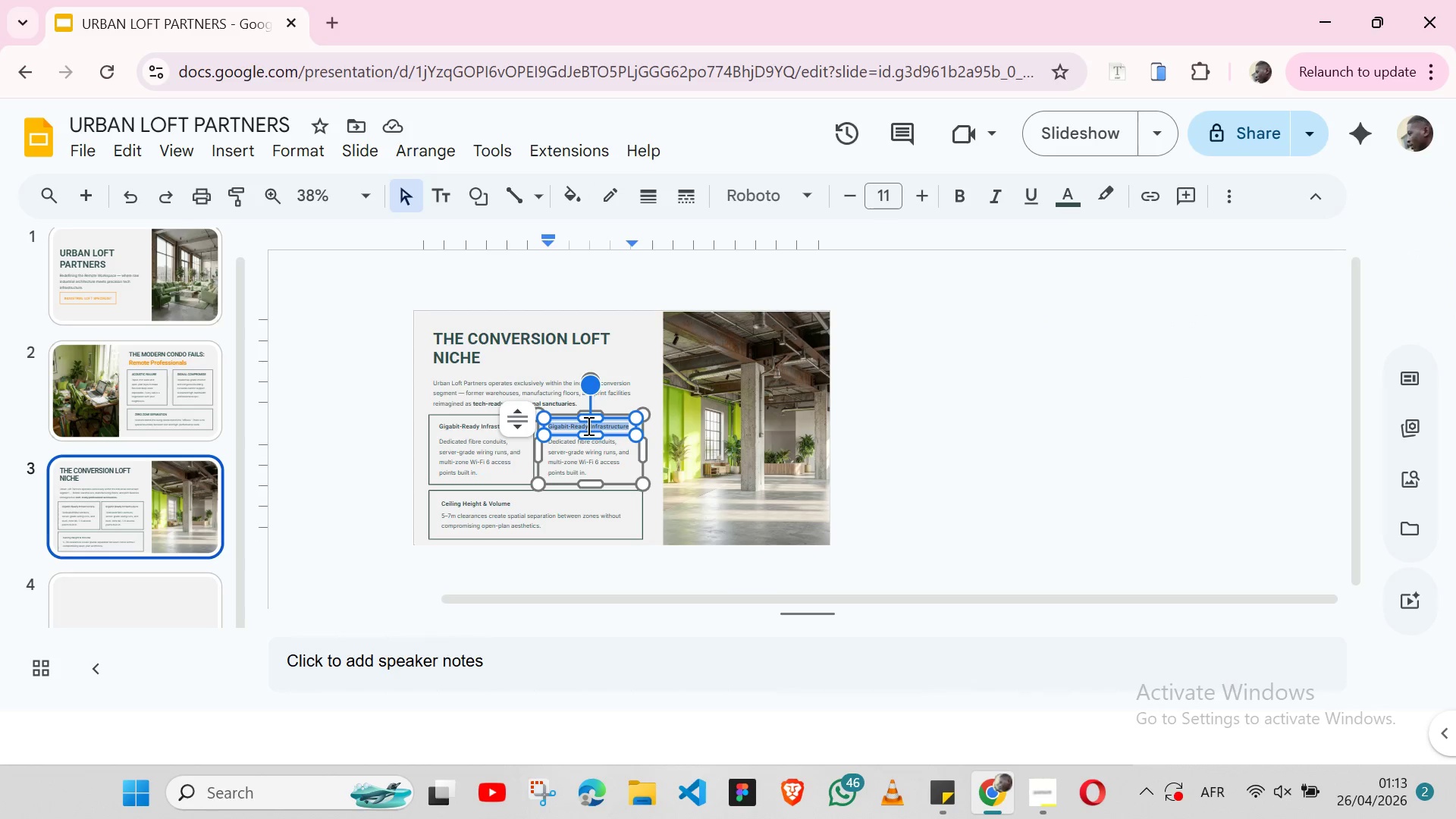 
double_click([587, 425])
 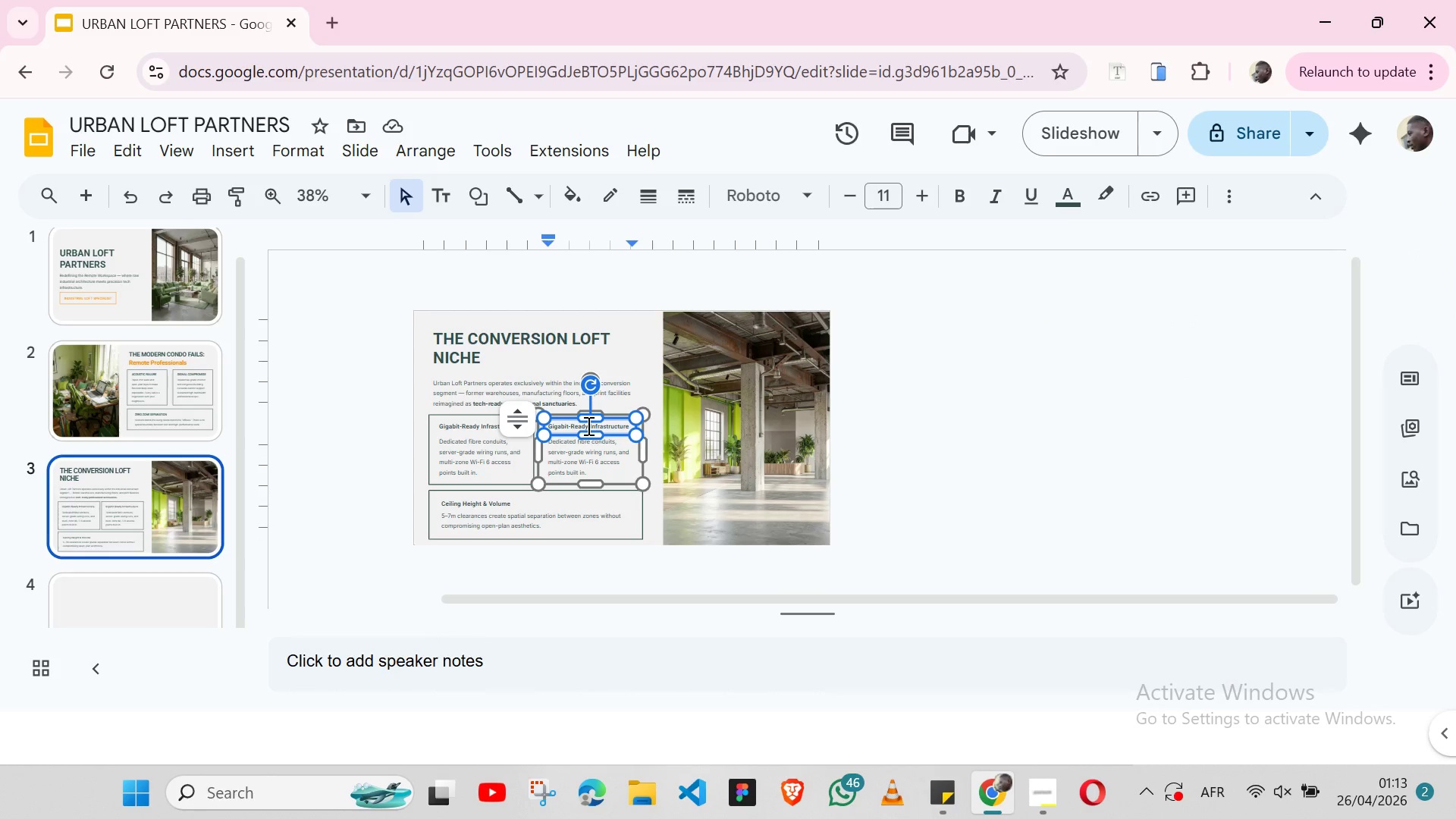 
double_click([587, 425])
 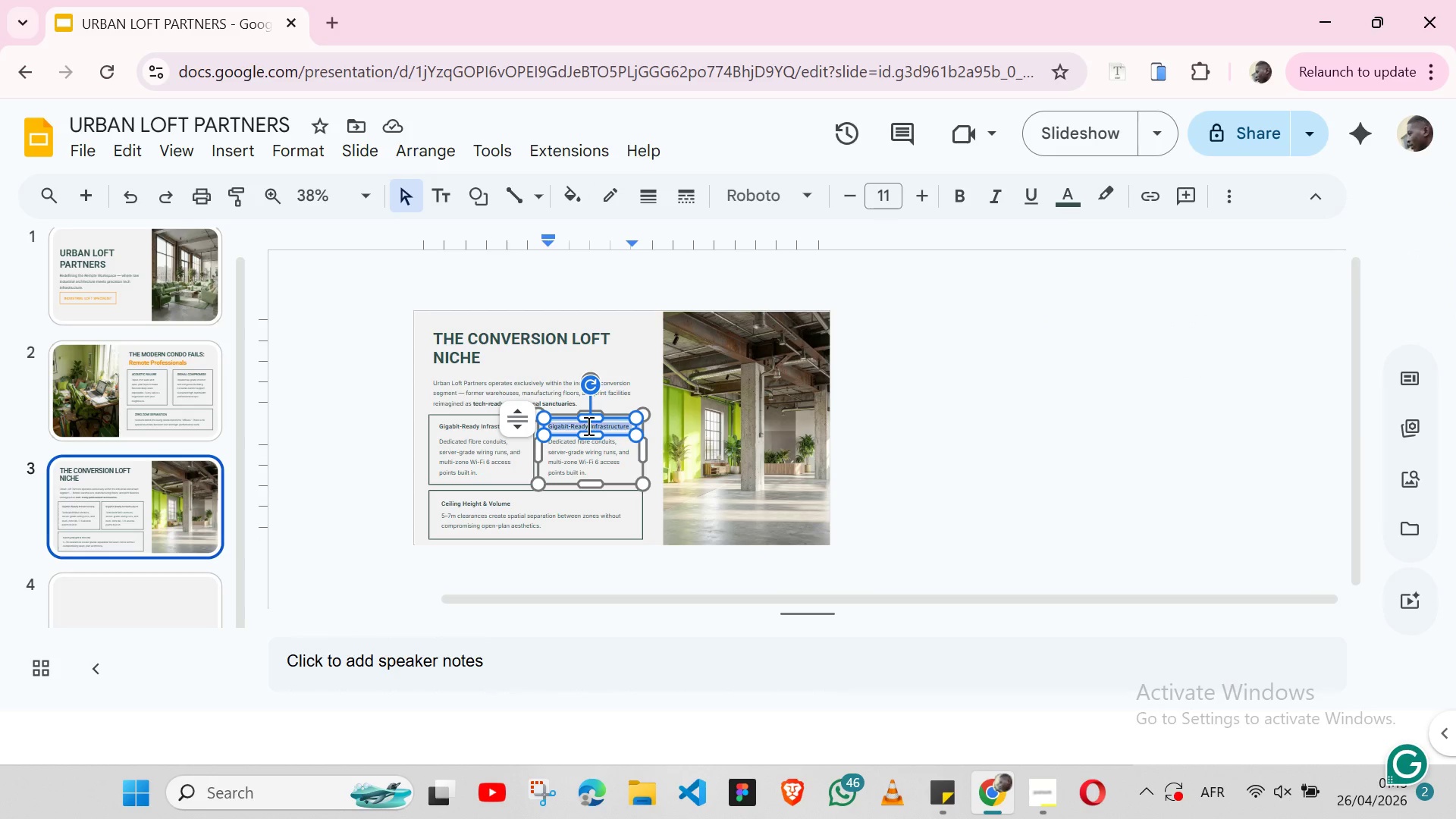 
triple_click([587, 425])
 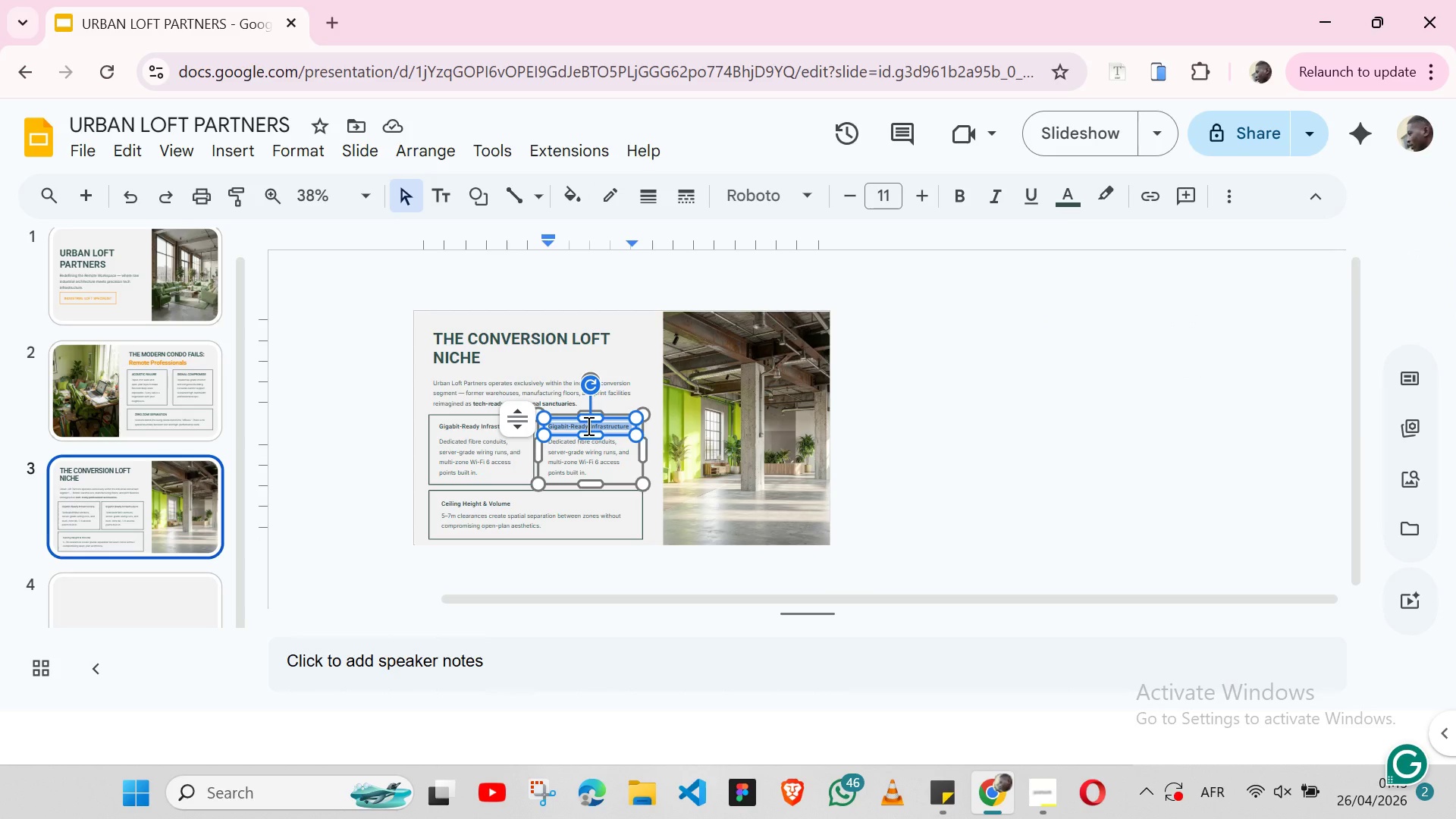 
key(Control+V)
 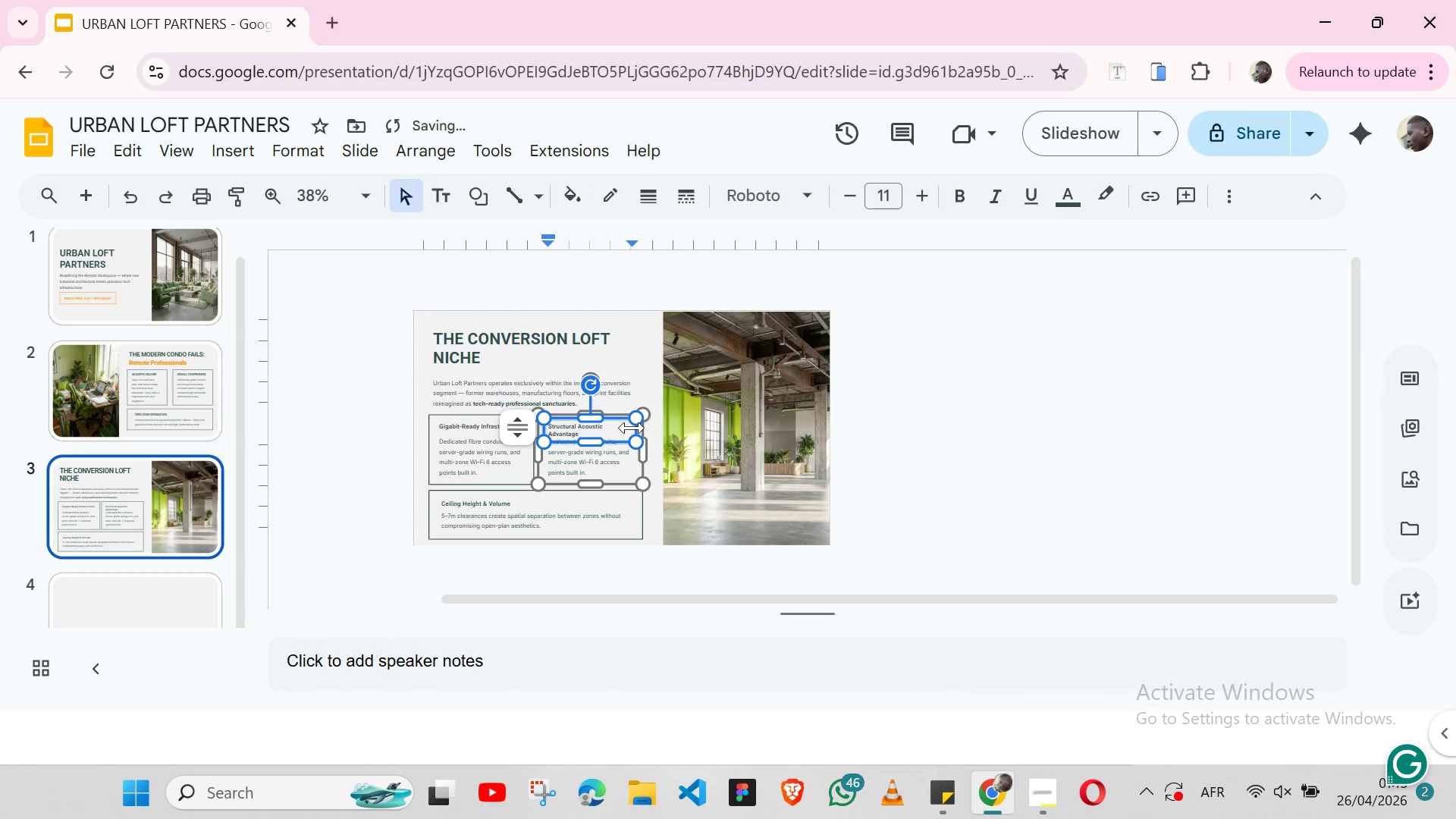 
left_click_drag(start_coordinate=[632, 428], to_coordinate=[641, 423])
 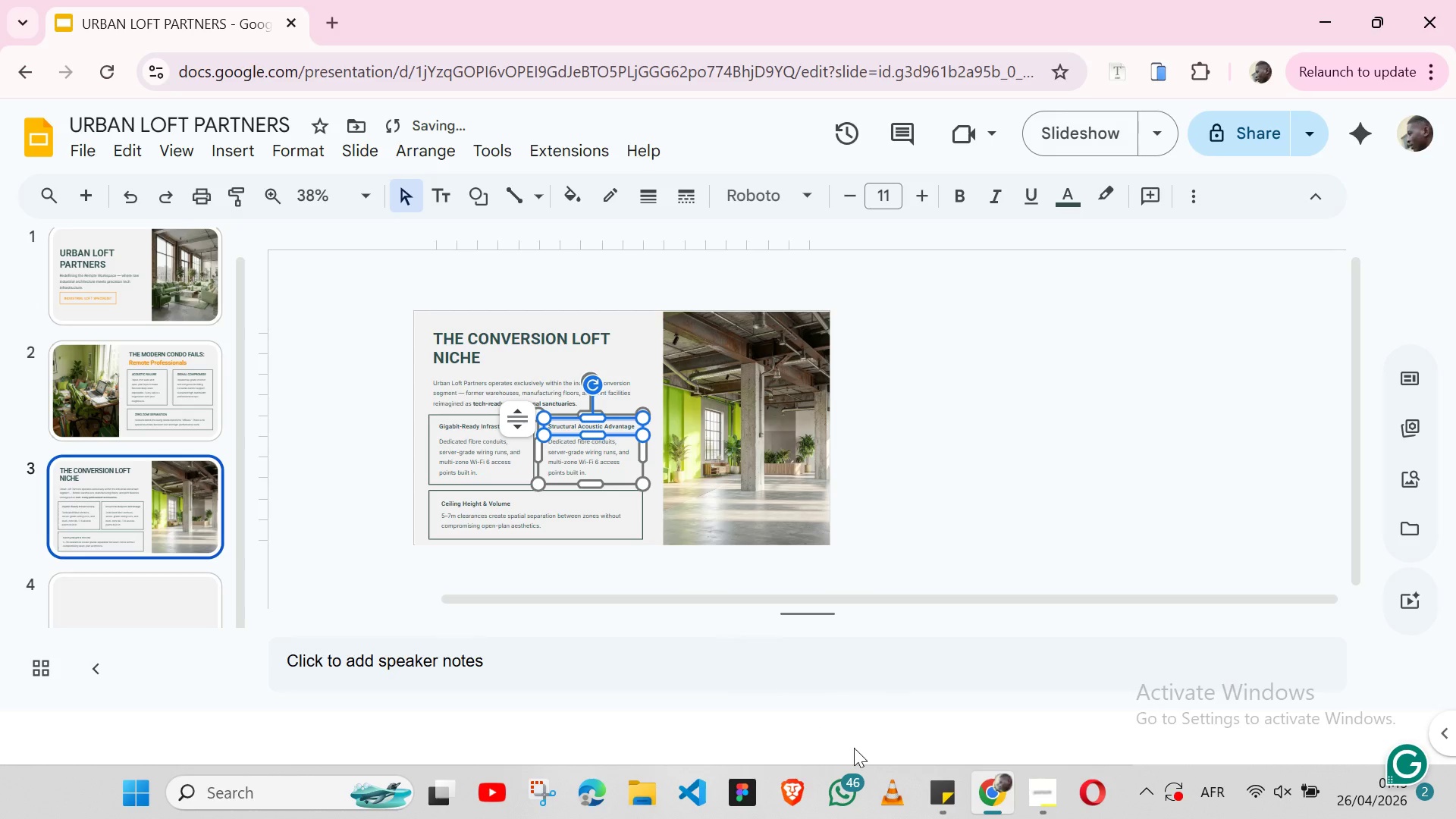 
left_click([956, 801])
 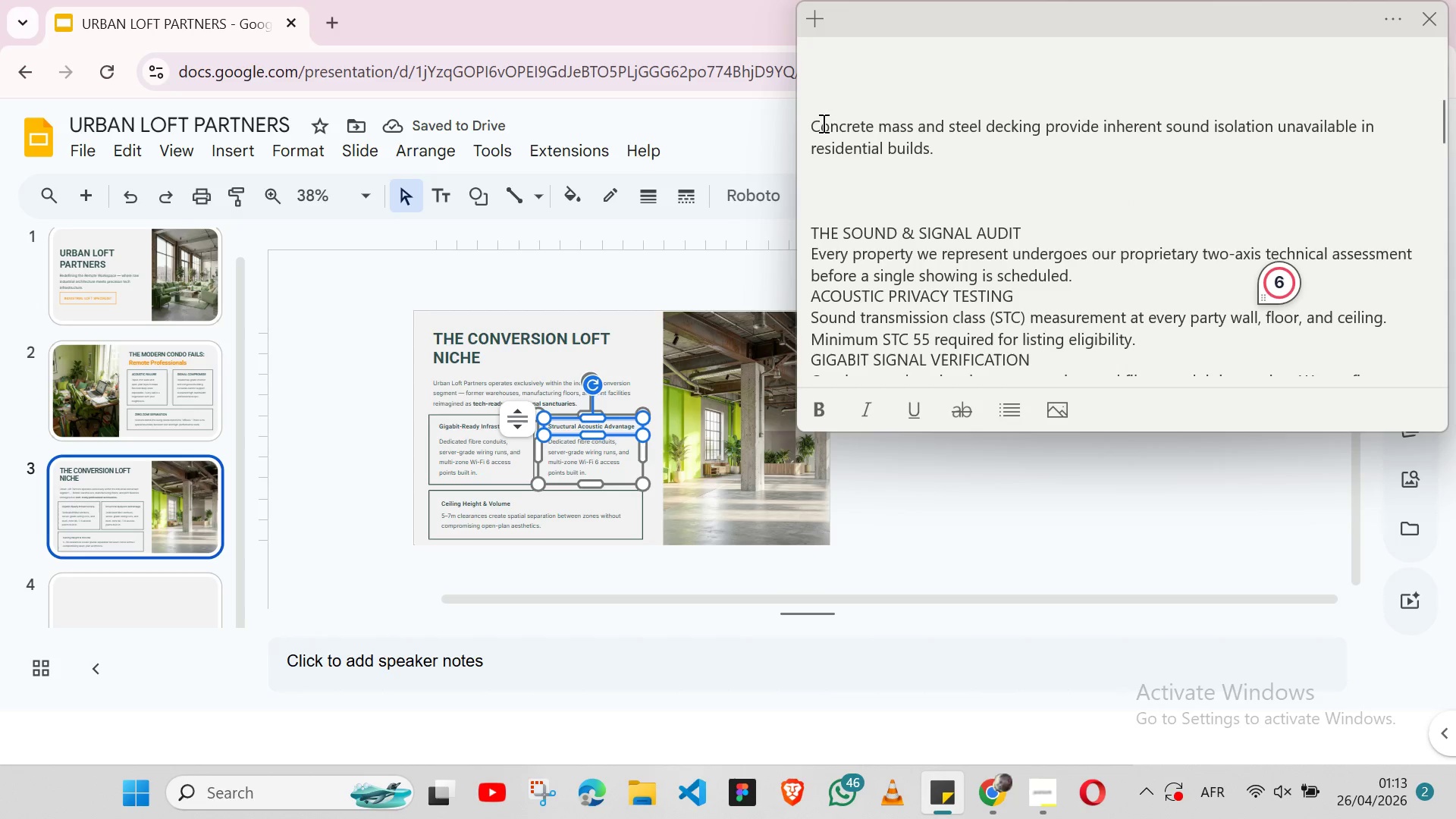 
double_click([822, 127])
 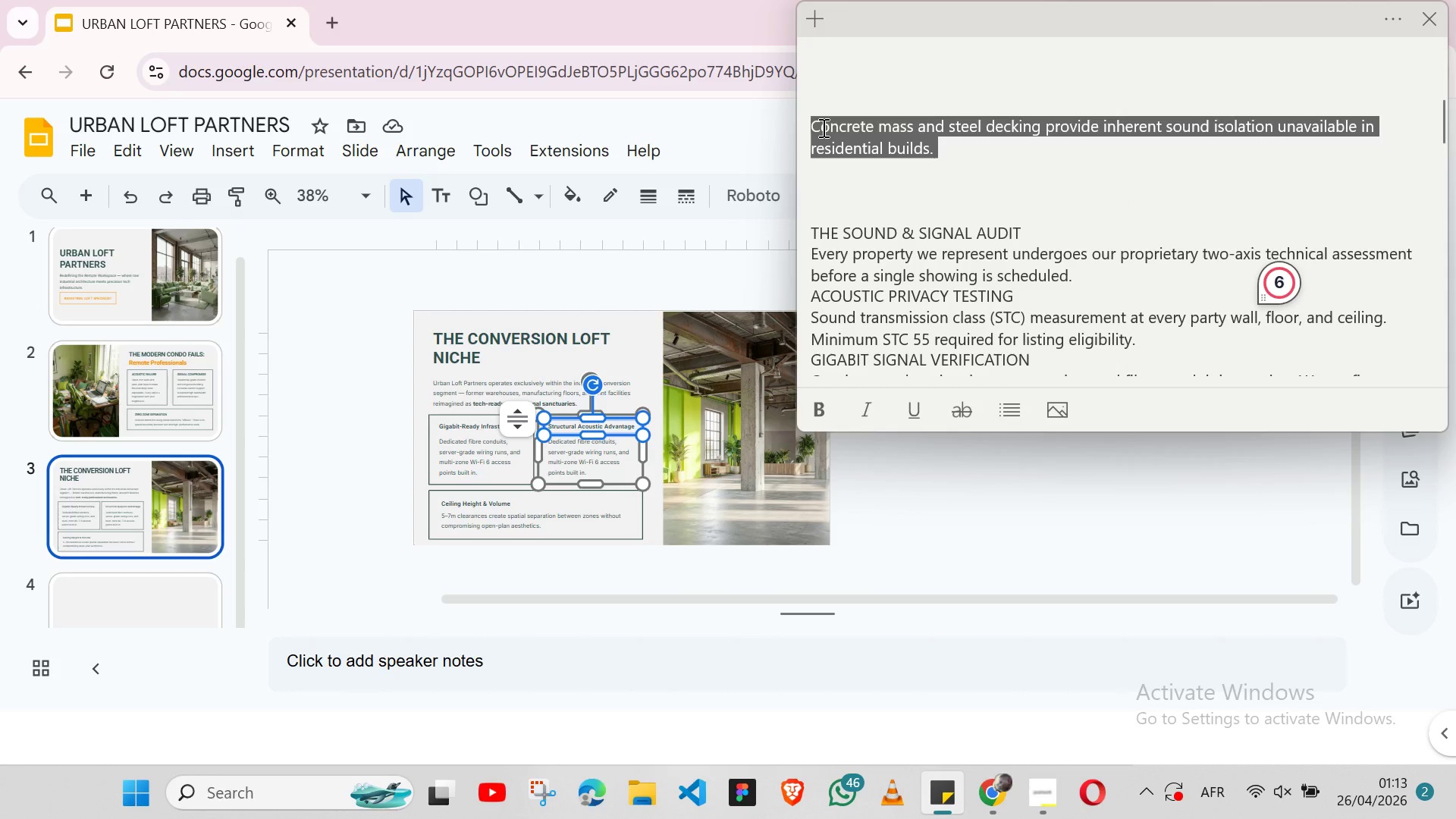 
triple_click([822, 127])
 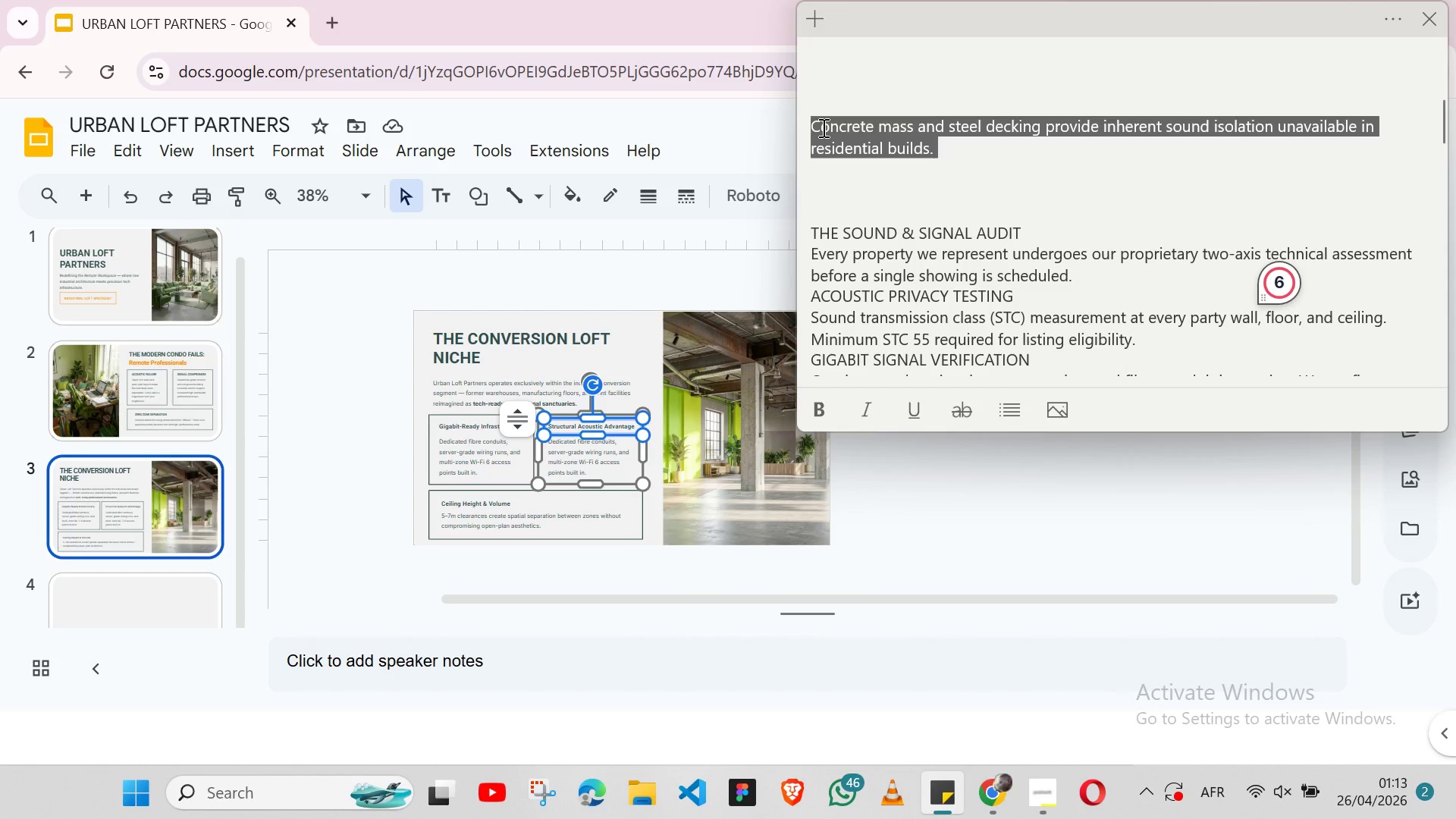 
key(Shift+ArrowLeft)
 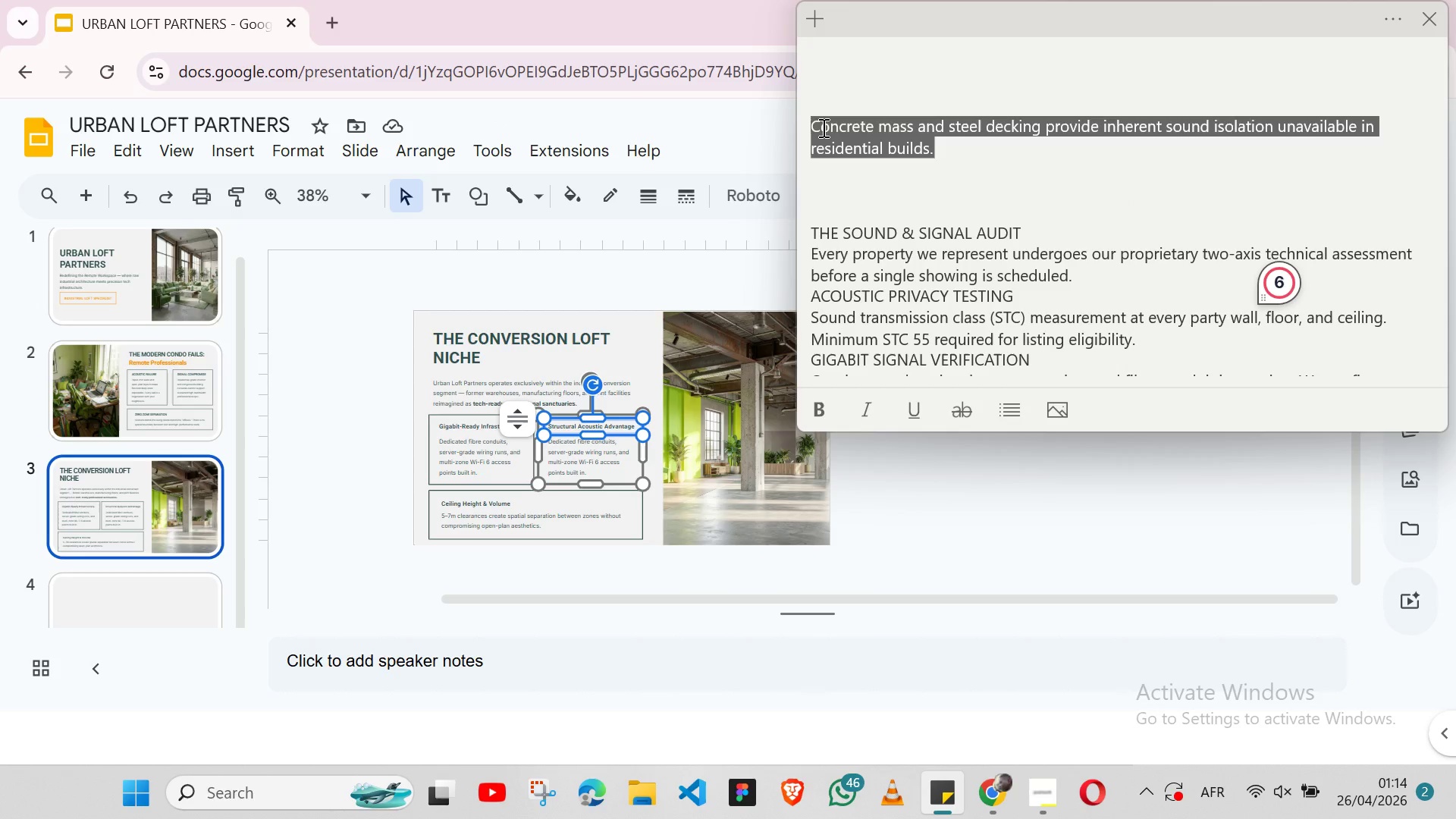 
key(Control+X)
 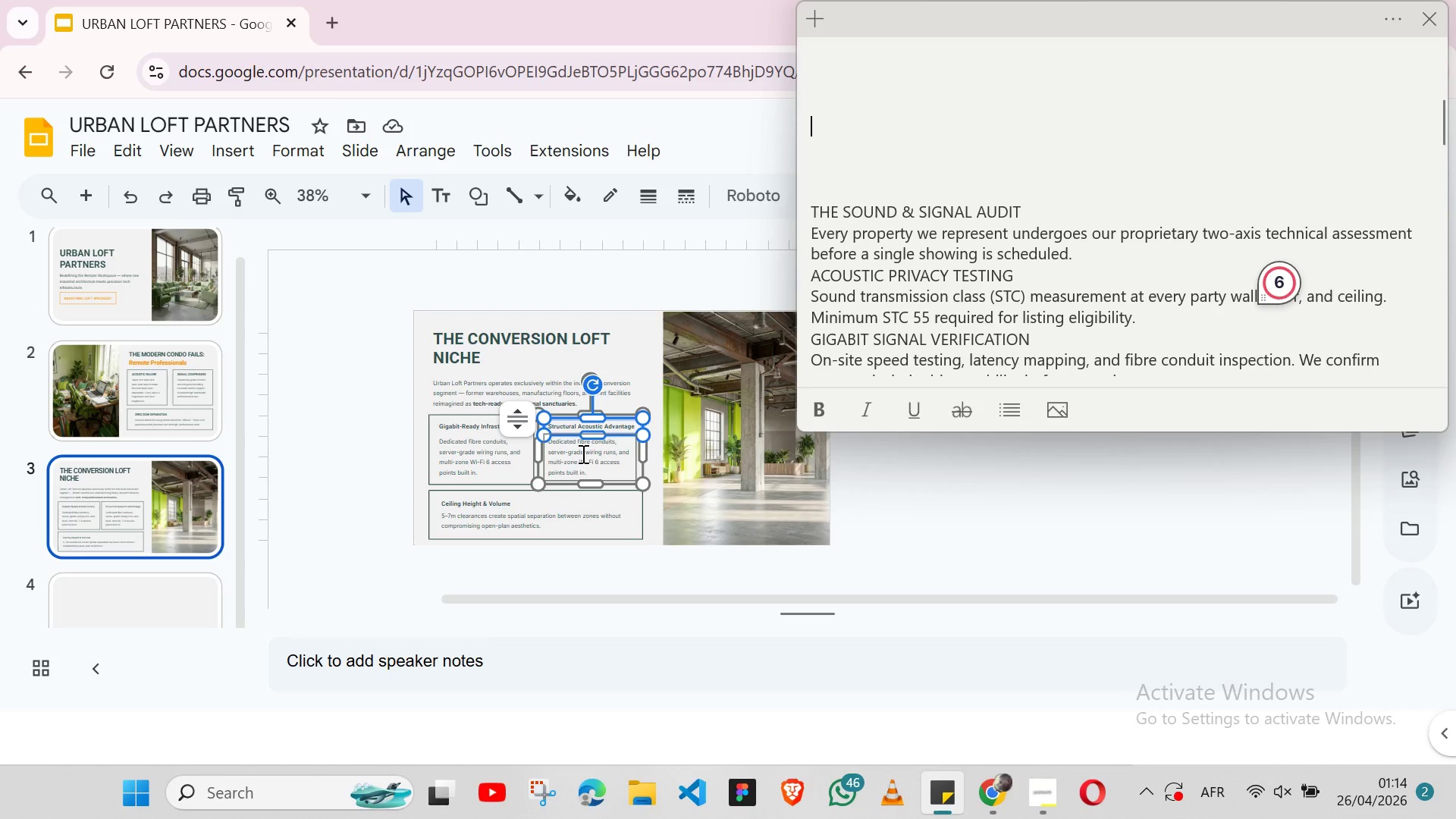 
double_click([582, 453])
 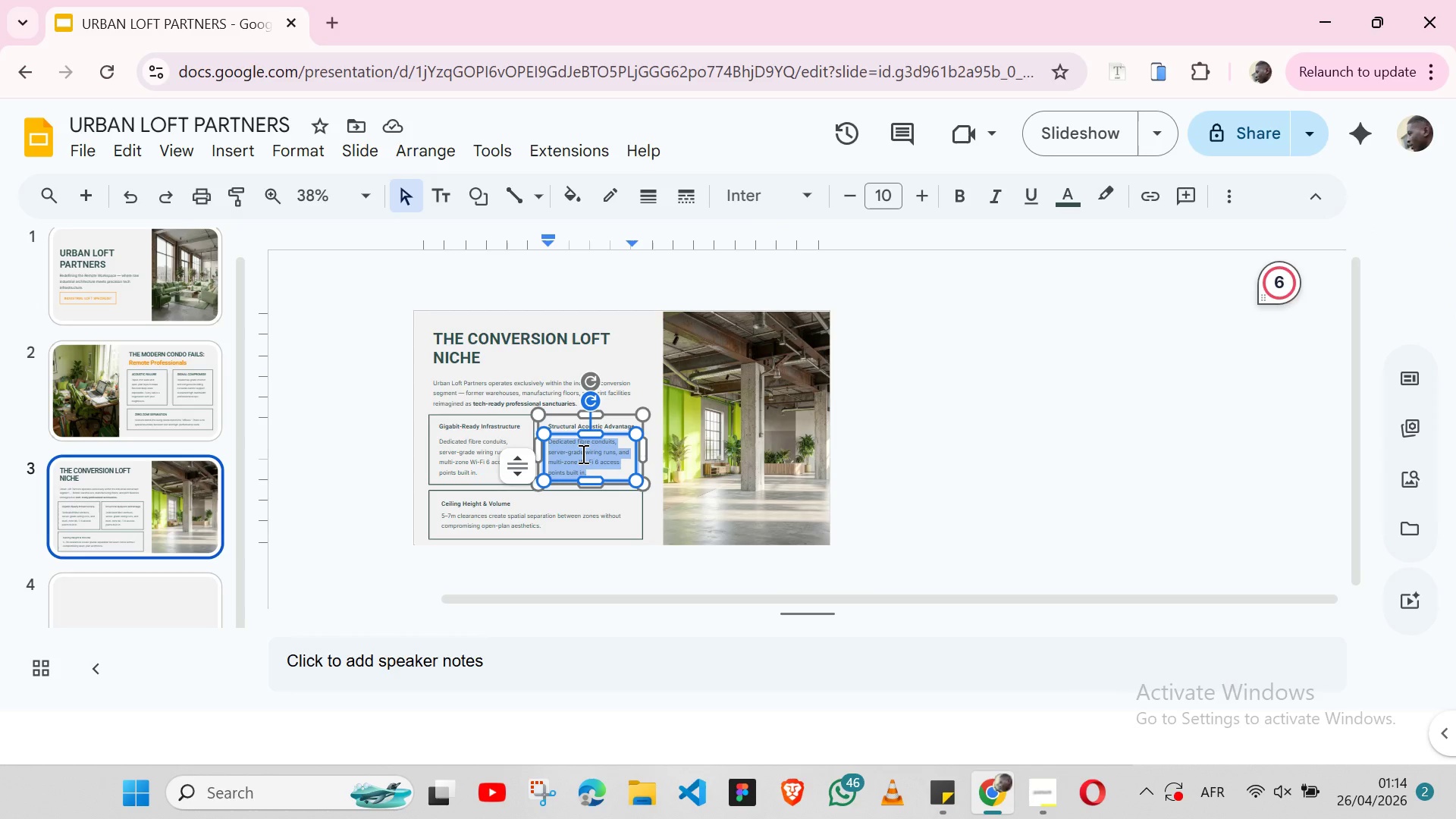 
triple_click([582, 453])
 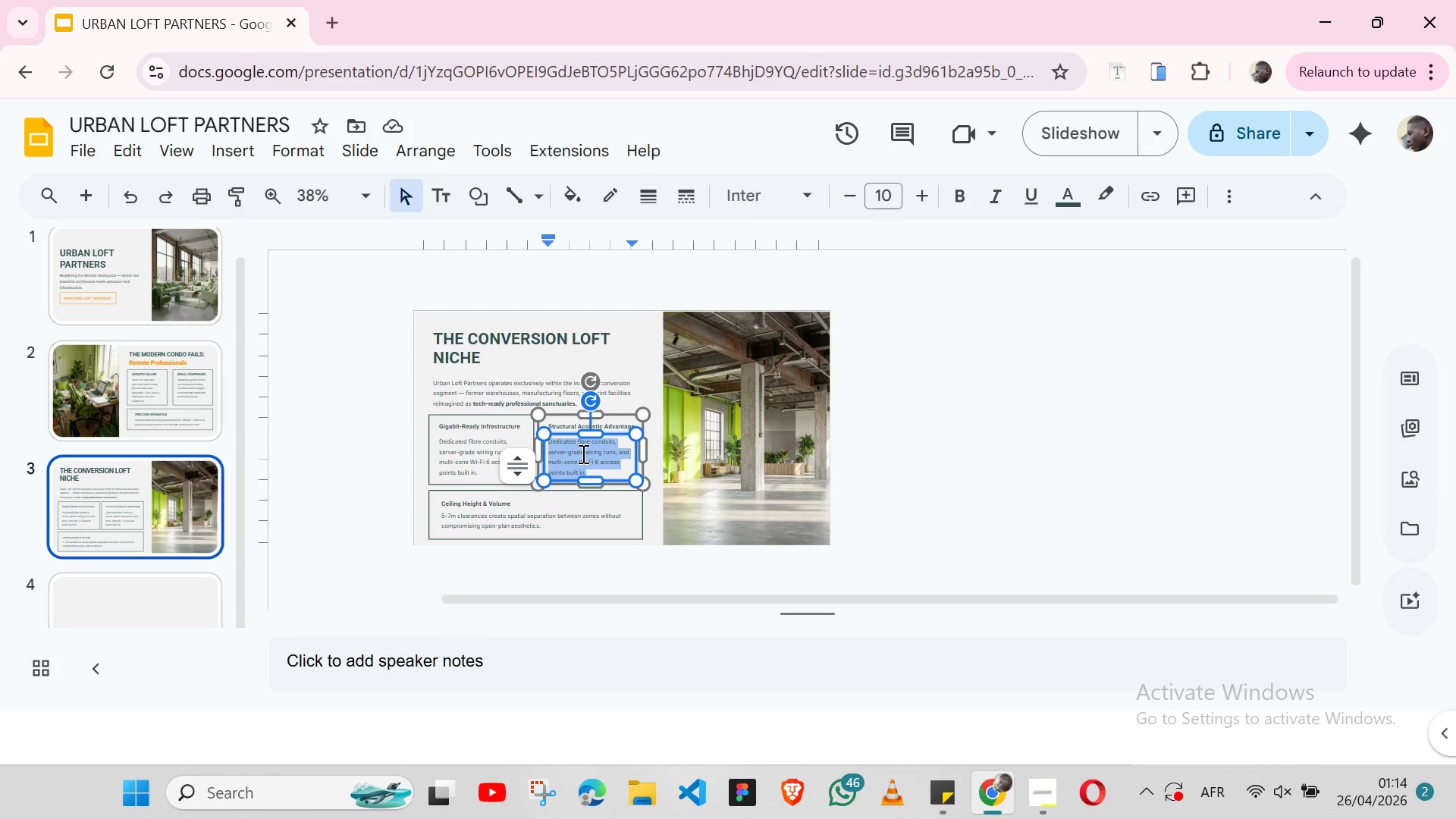 
key(Control+V)
 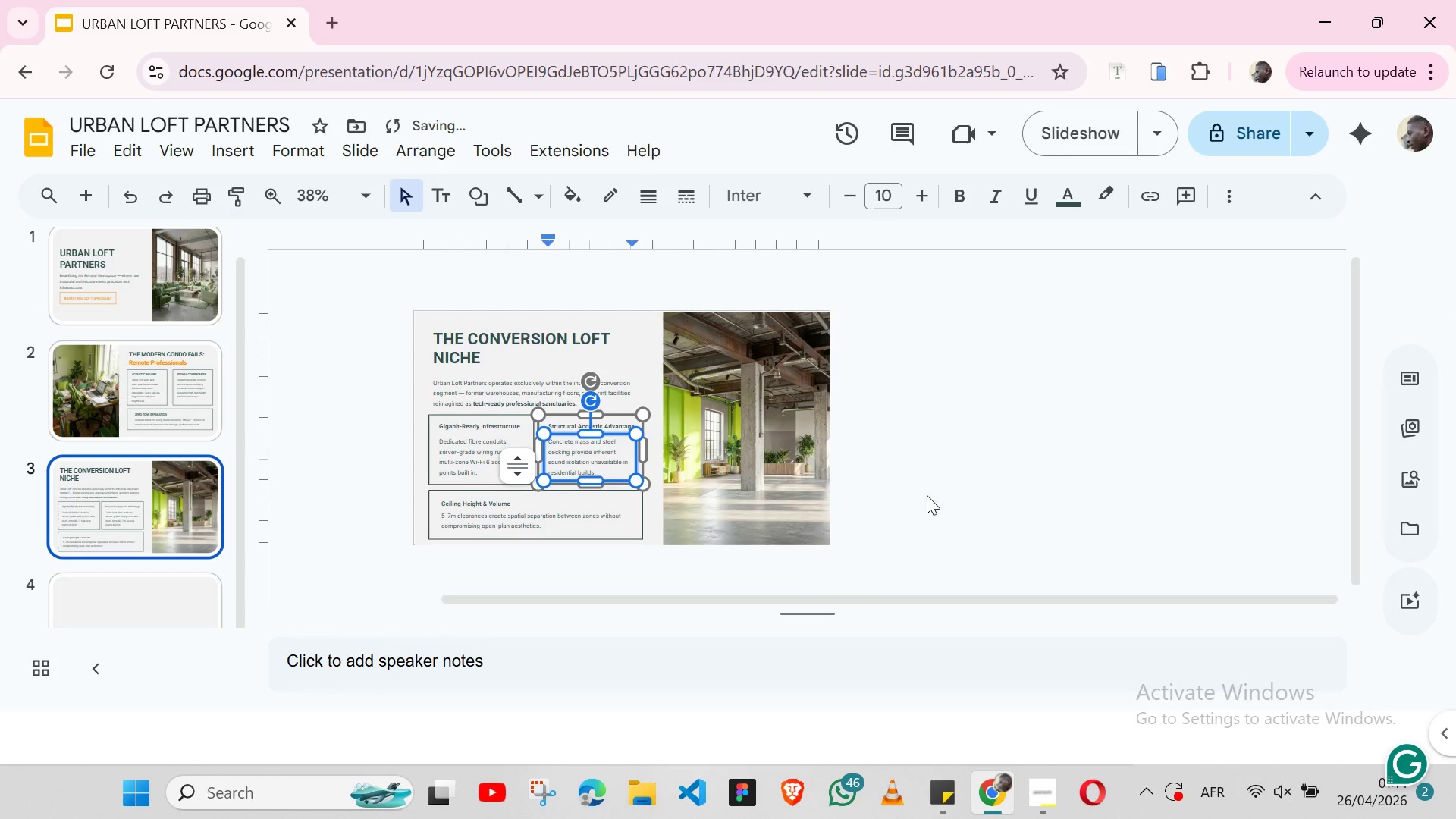 
left_click([973, 451])
 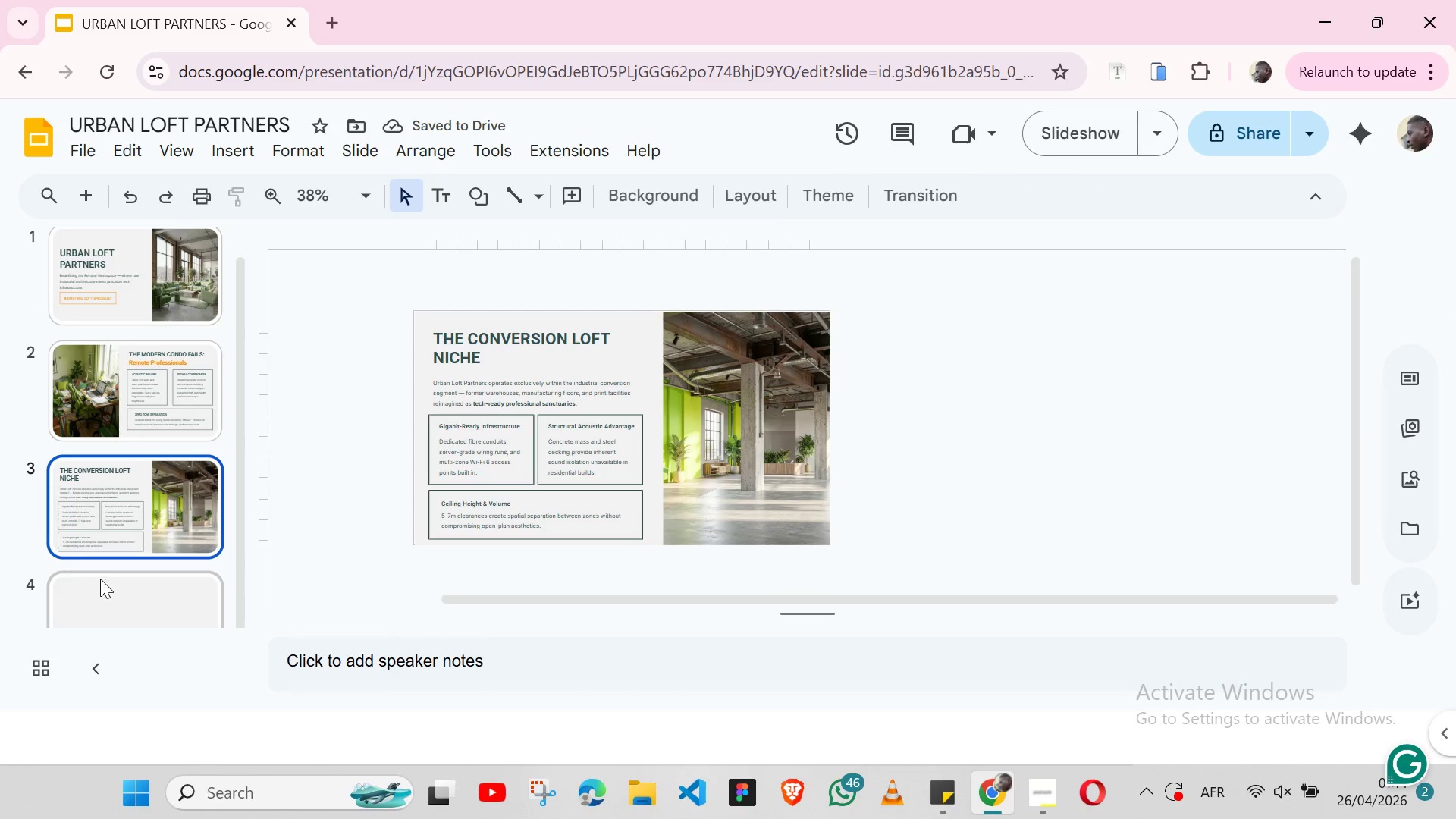 
left_click([108, 586])
 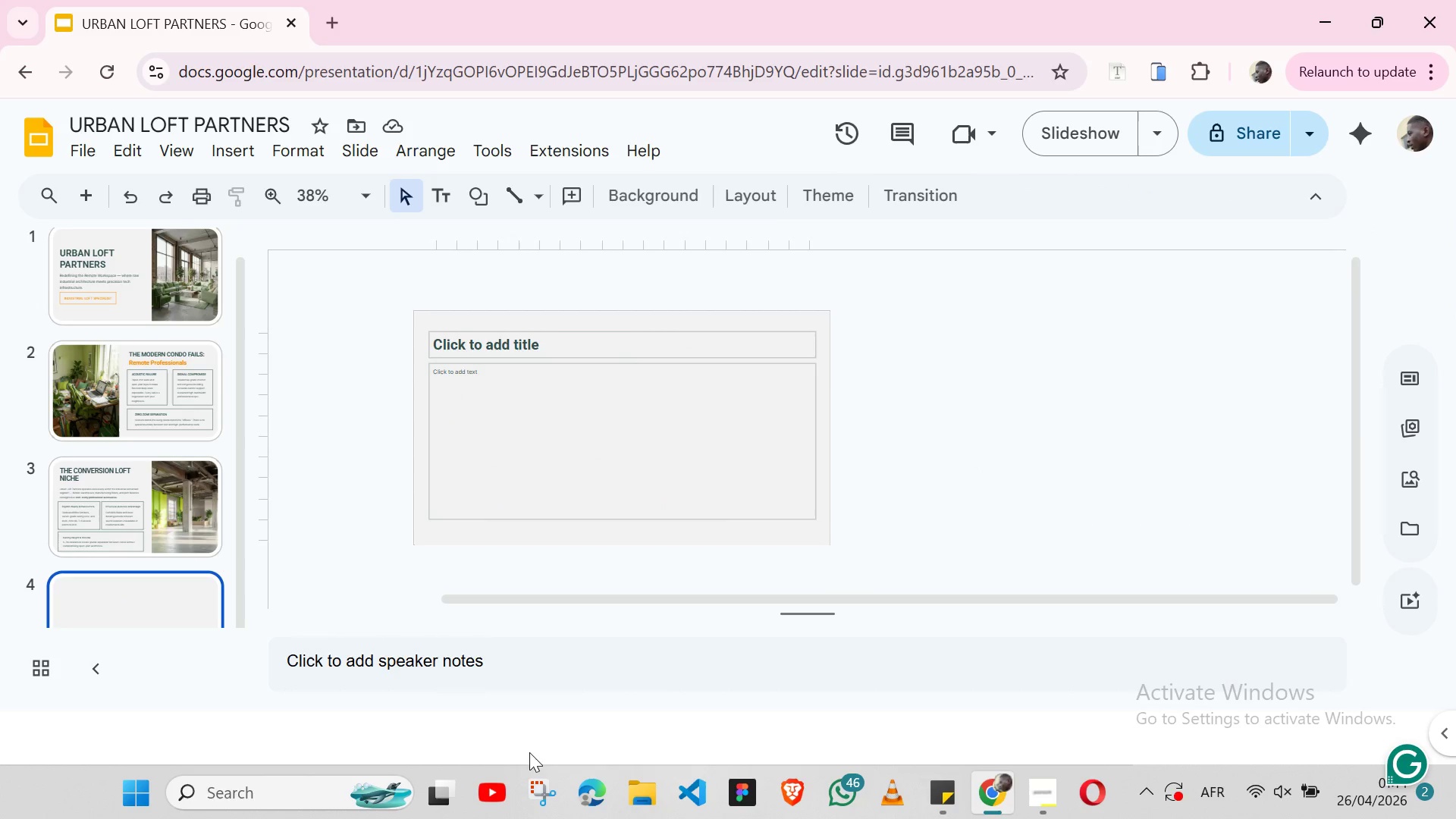 
left_click([939, 792])
 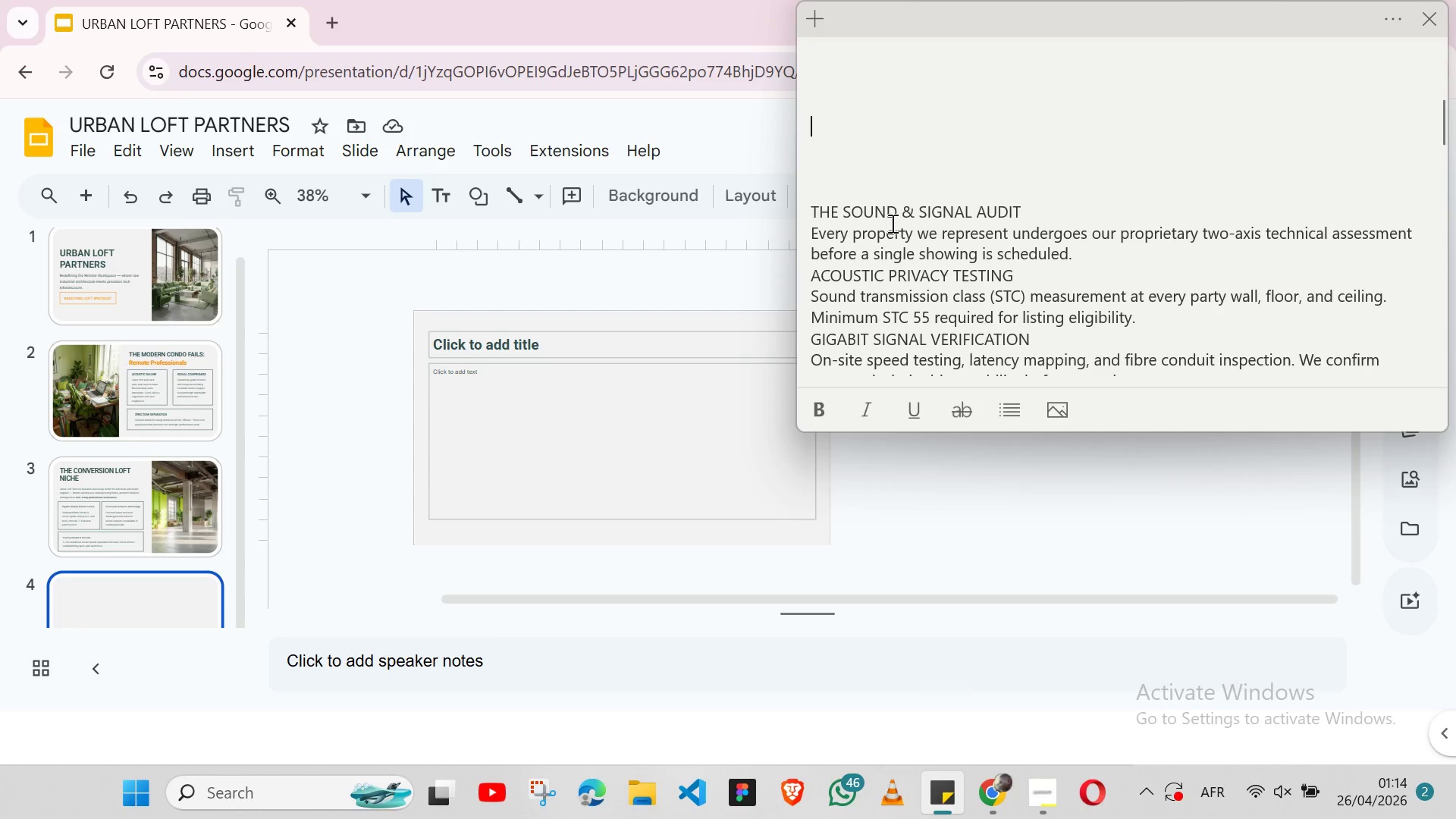 
double_click([891, 223])
 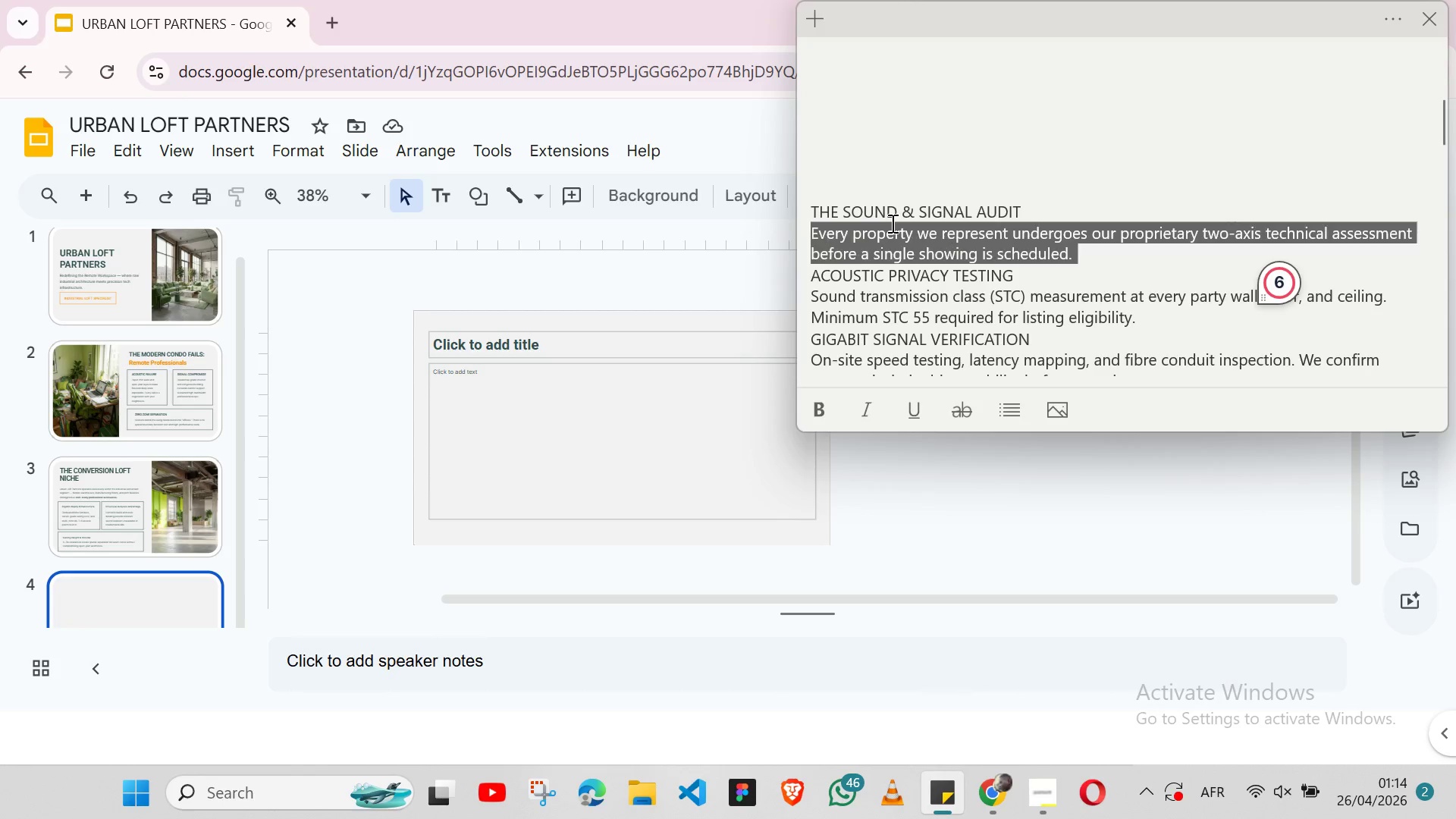 
triple_click([891, 223])
 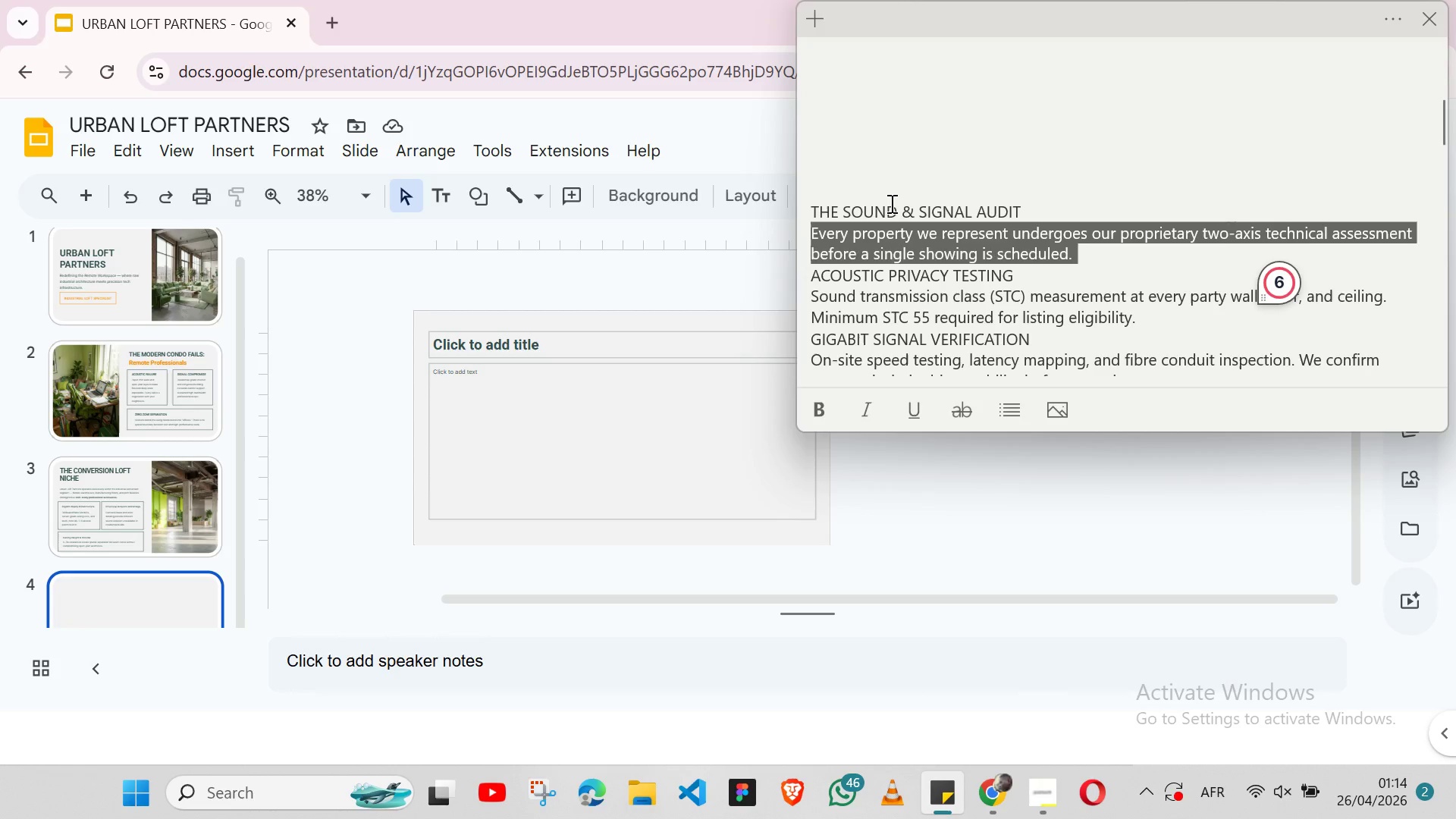 
double_click([890, 203])
 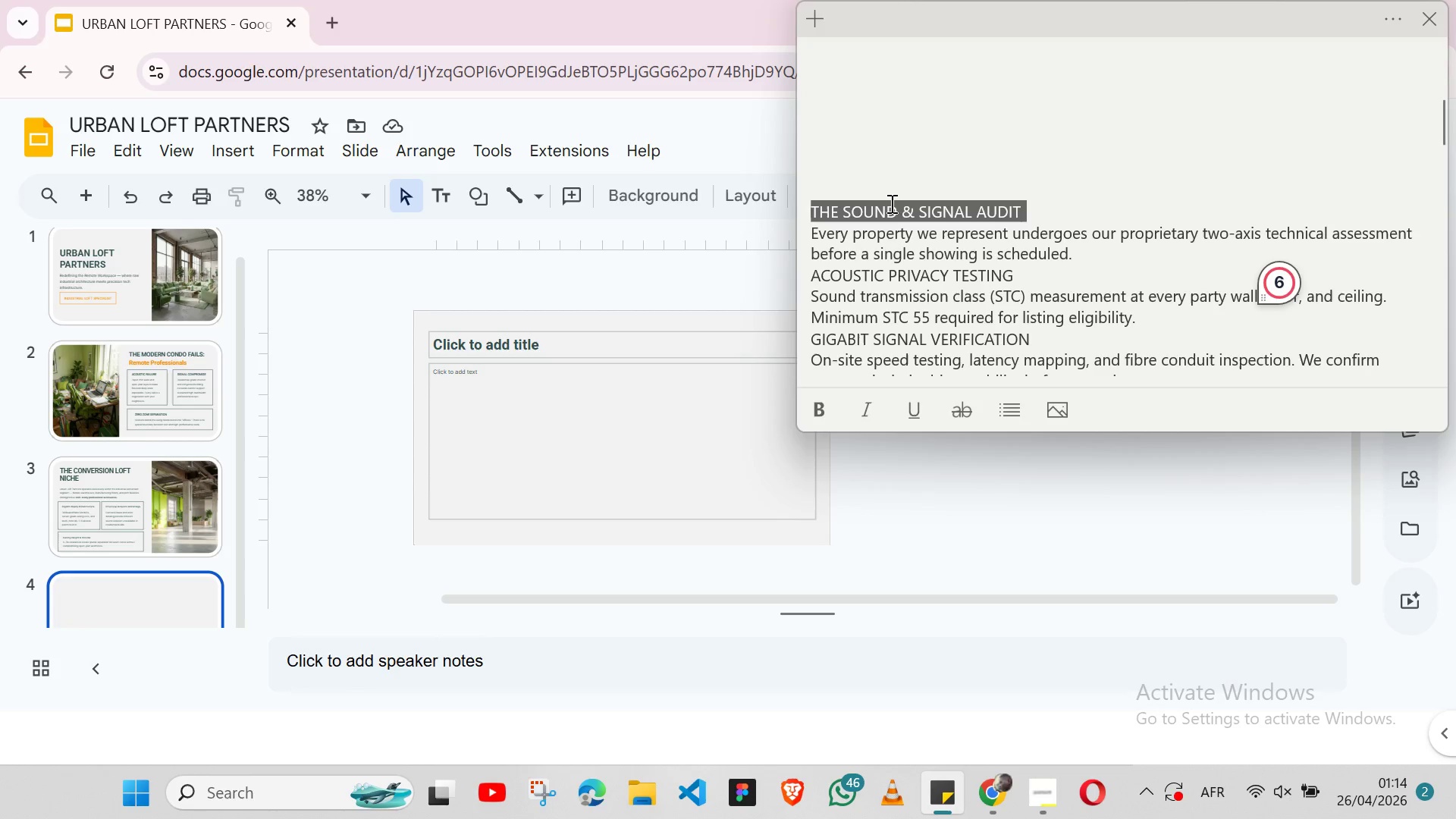 
triple_click([890, 203])
 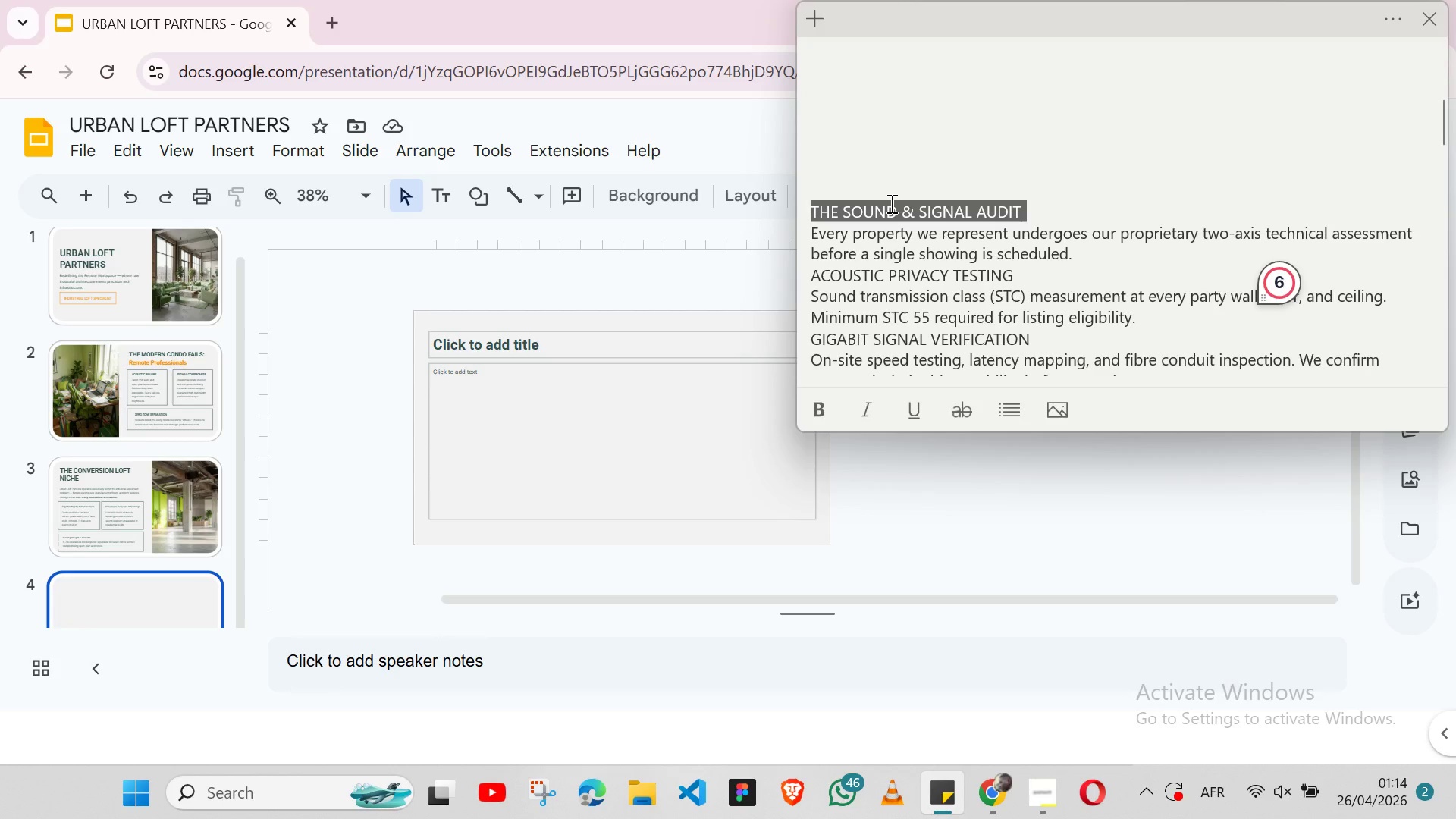 
key(Shift+ArrowLeft)
 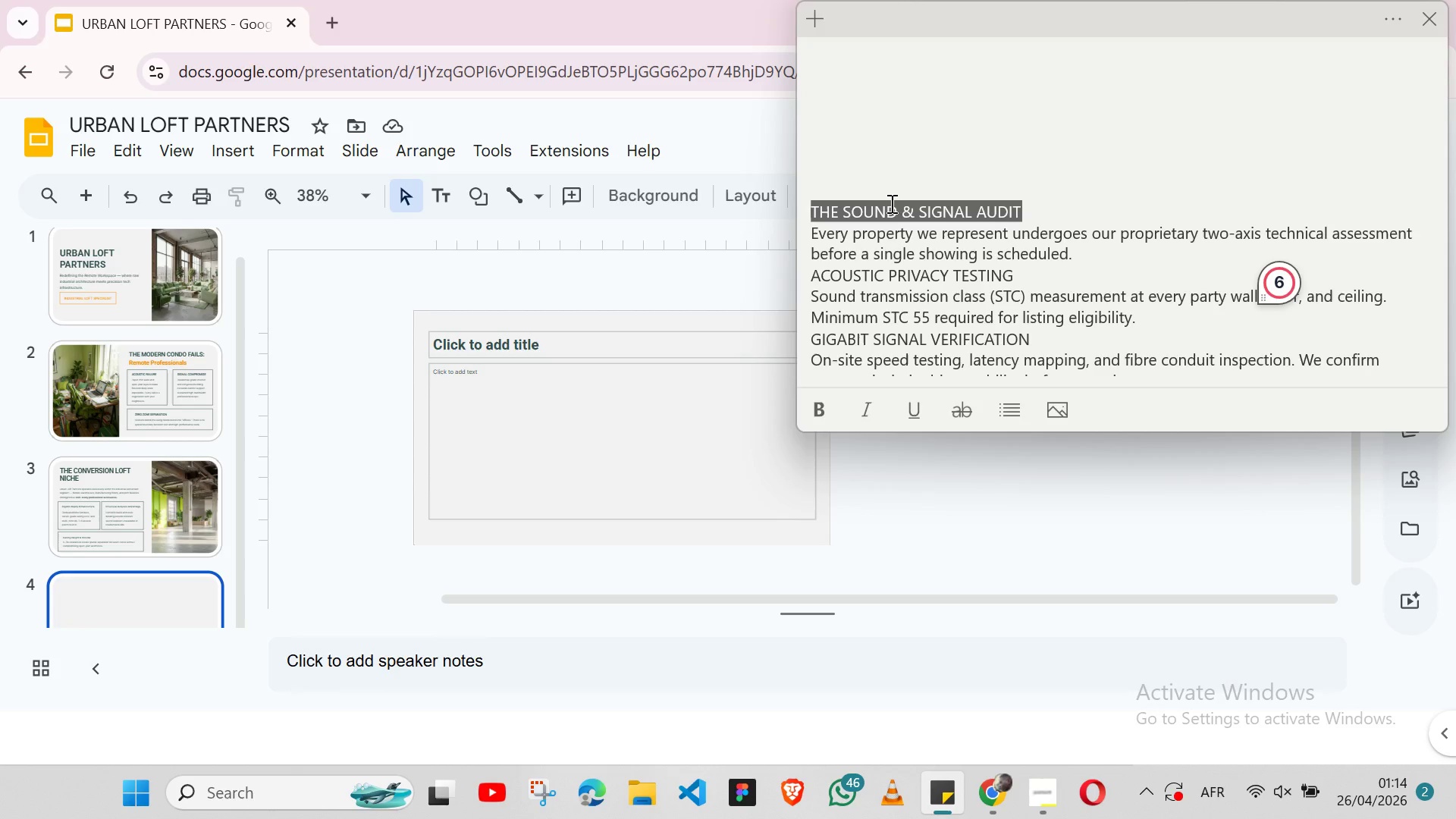 
key(Control+X)
 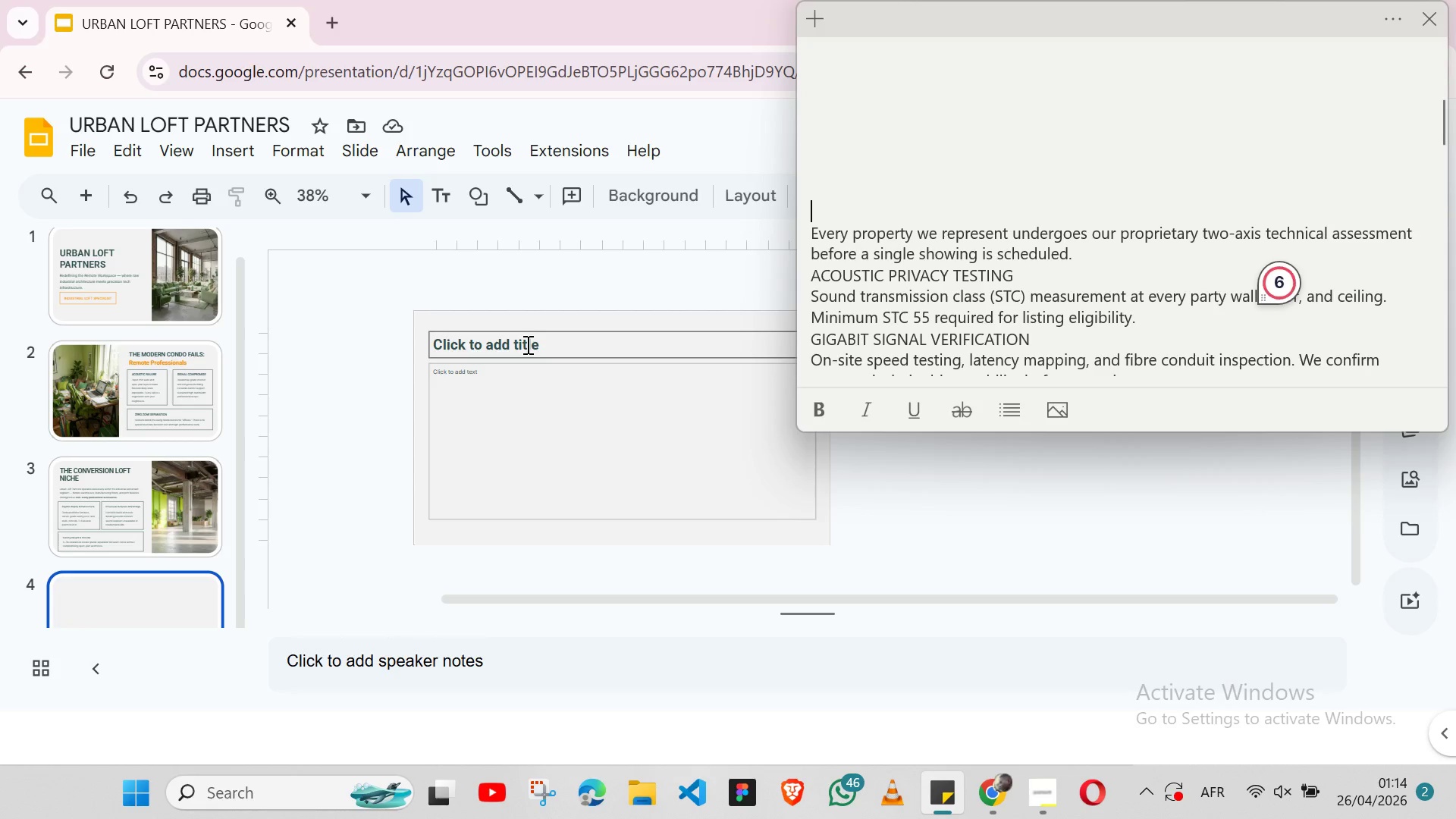 
left_click([526, 344])
 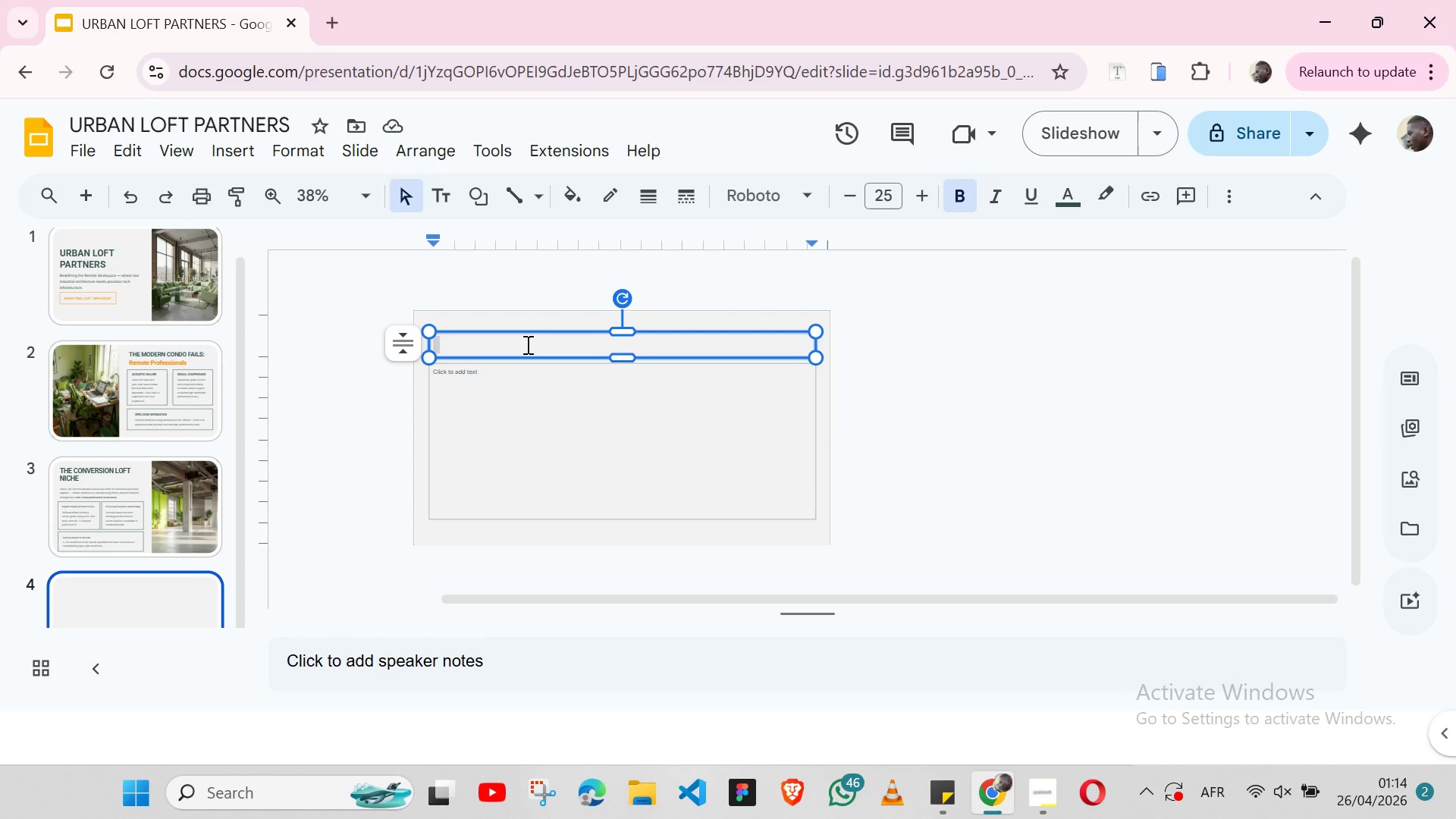 
key(Control+V)
 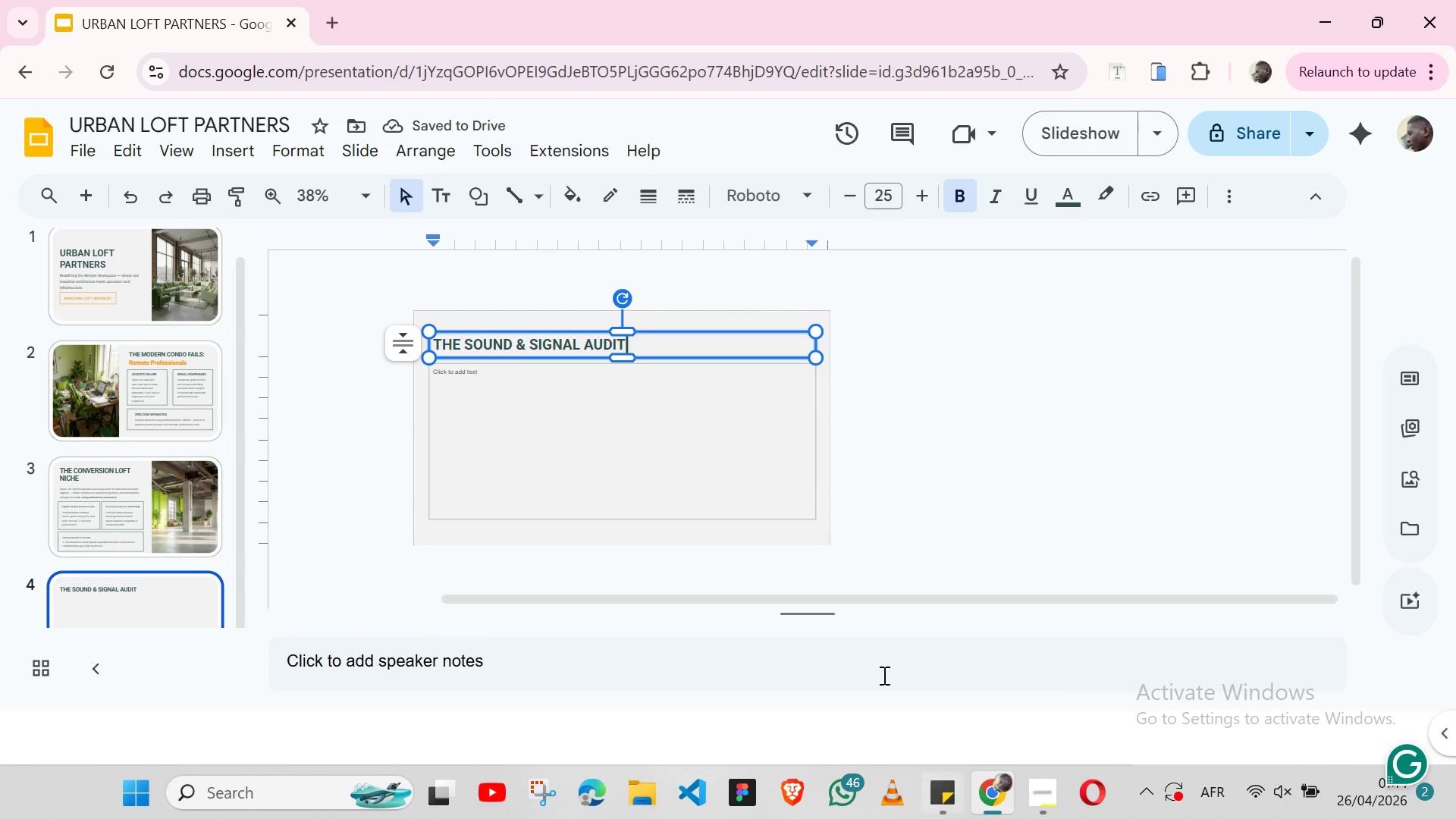 
wait(5.89)
 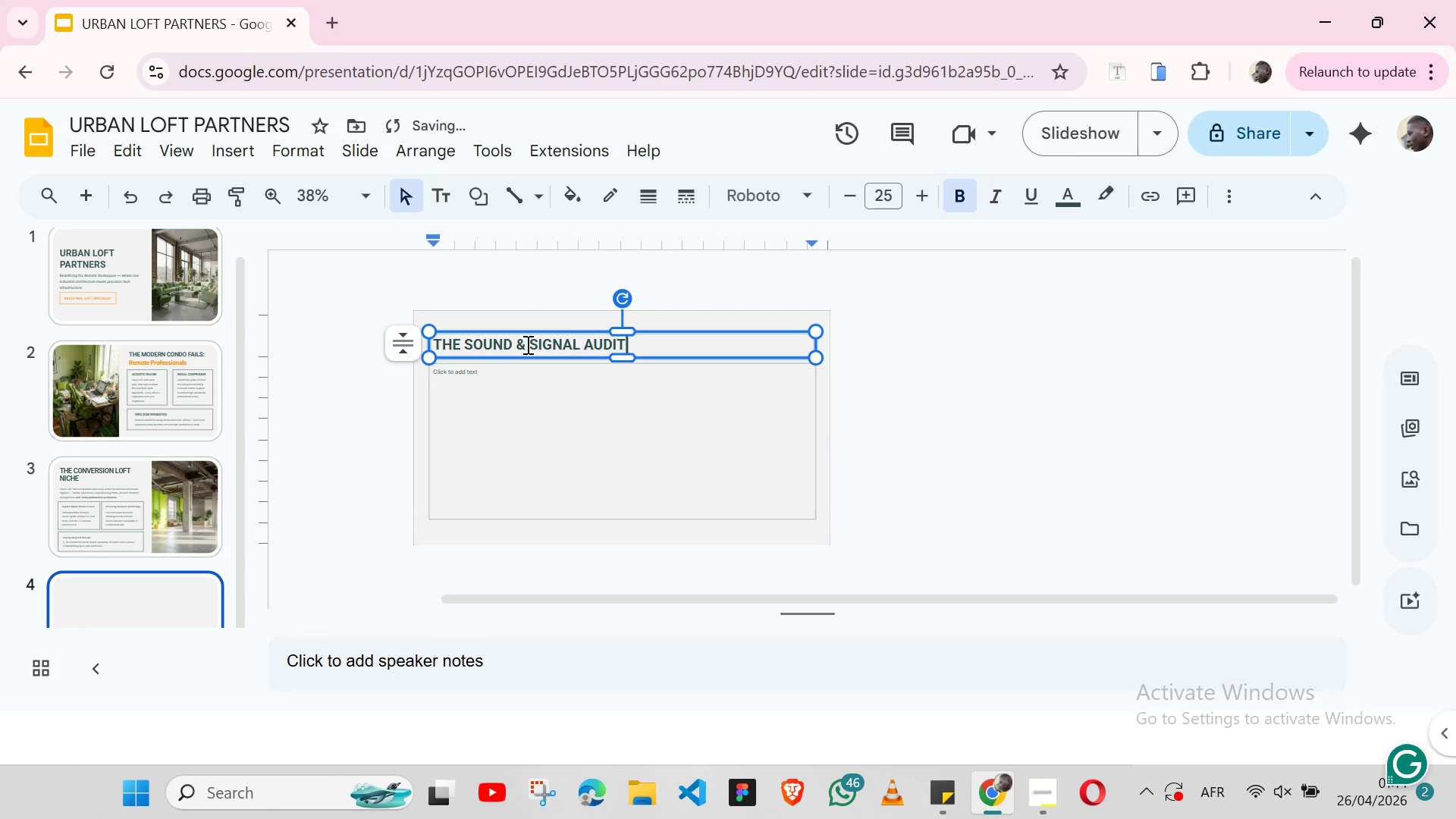 
left_click([938, 788])
 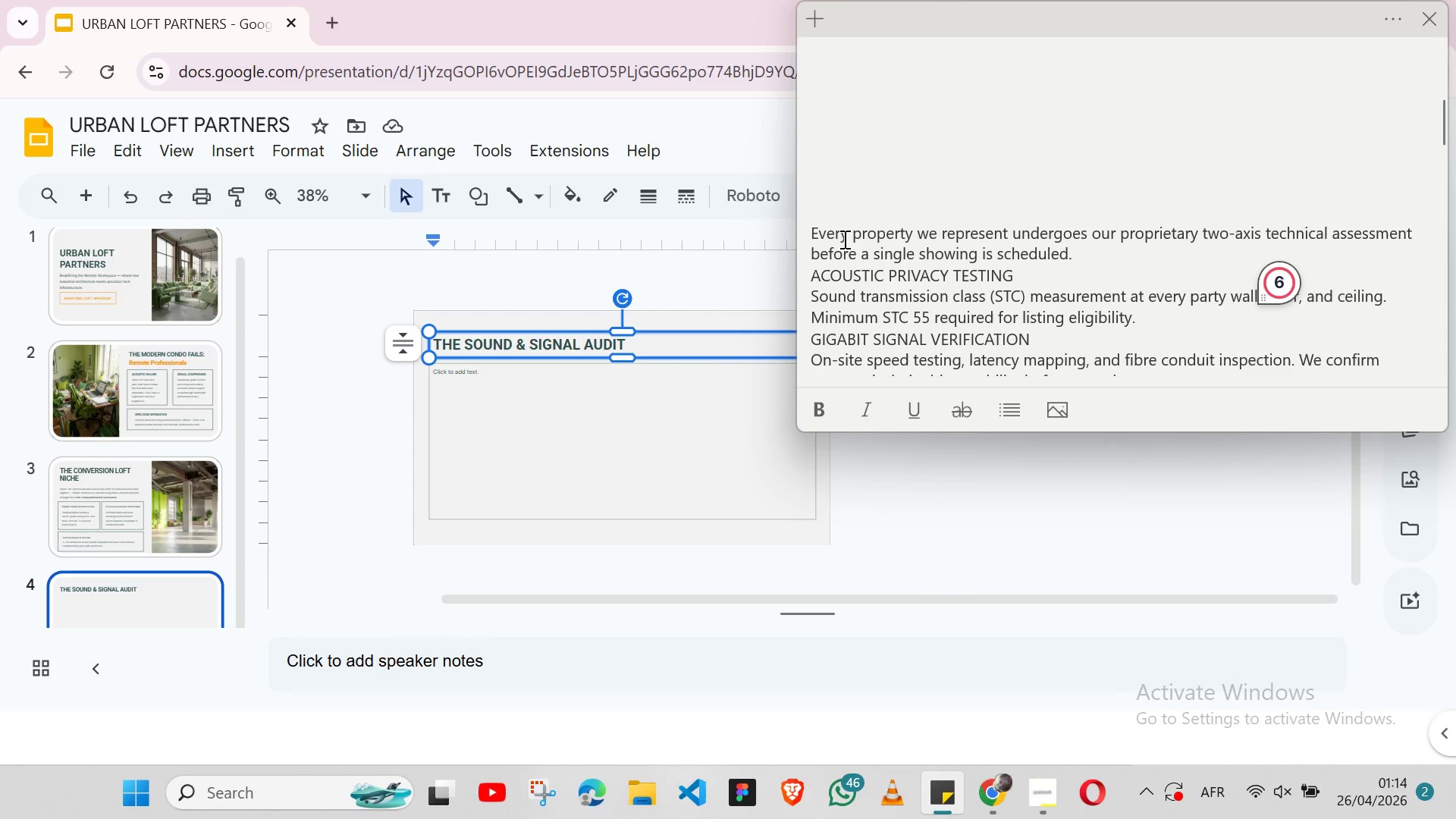 
double_click([843, 239])
 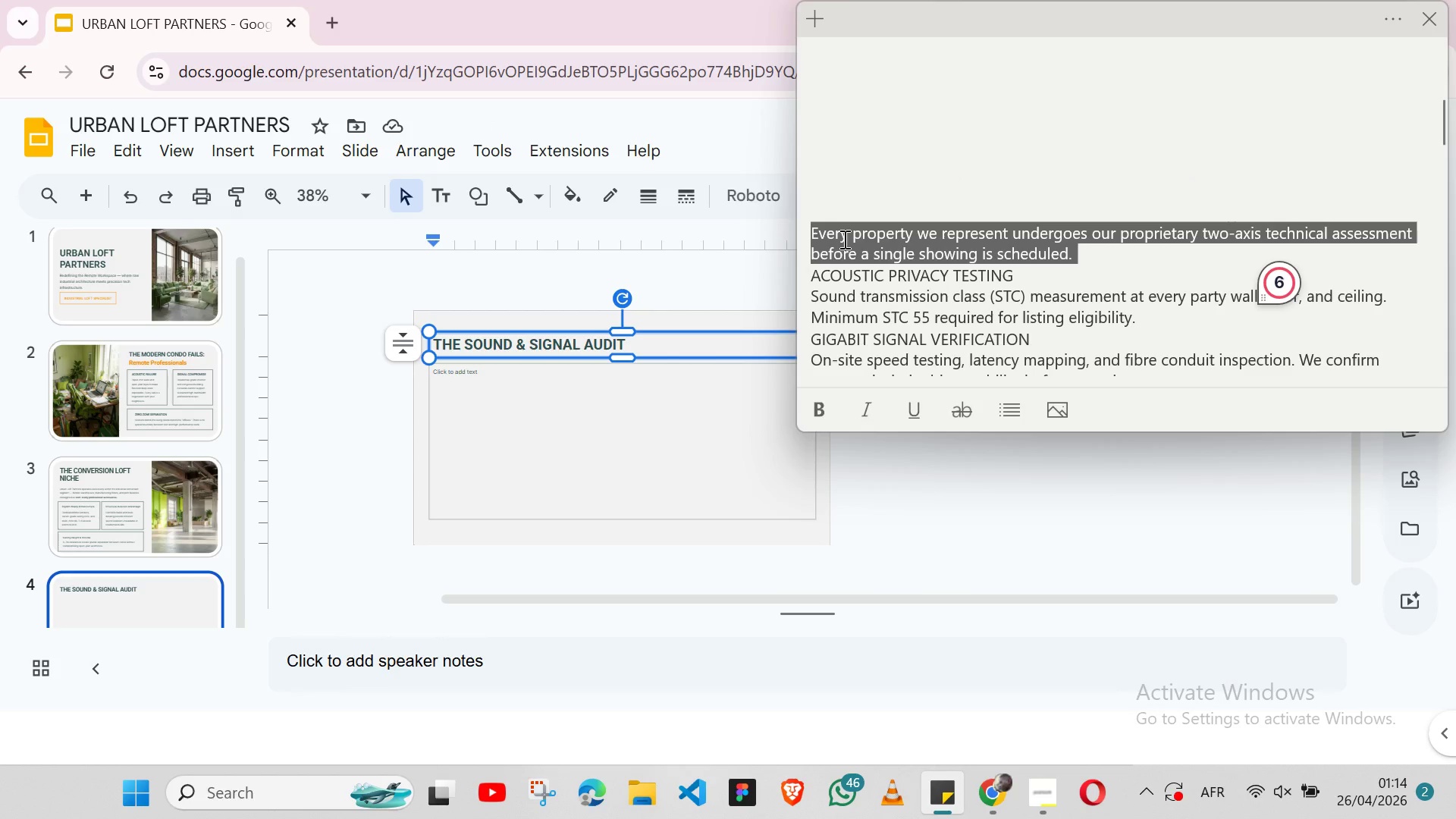 
triple_click([843, 239])
 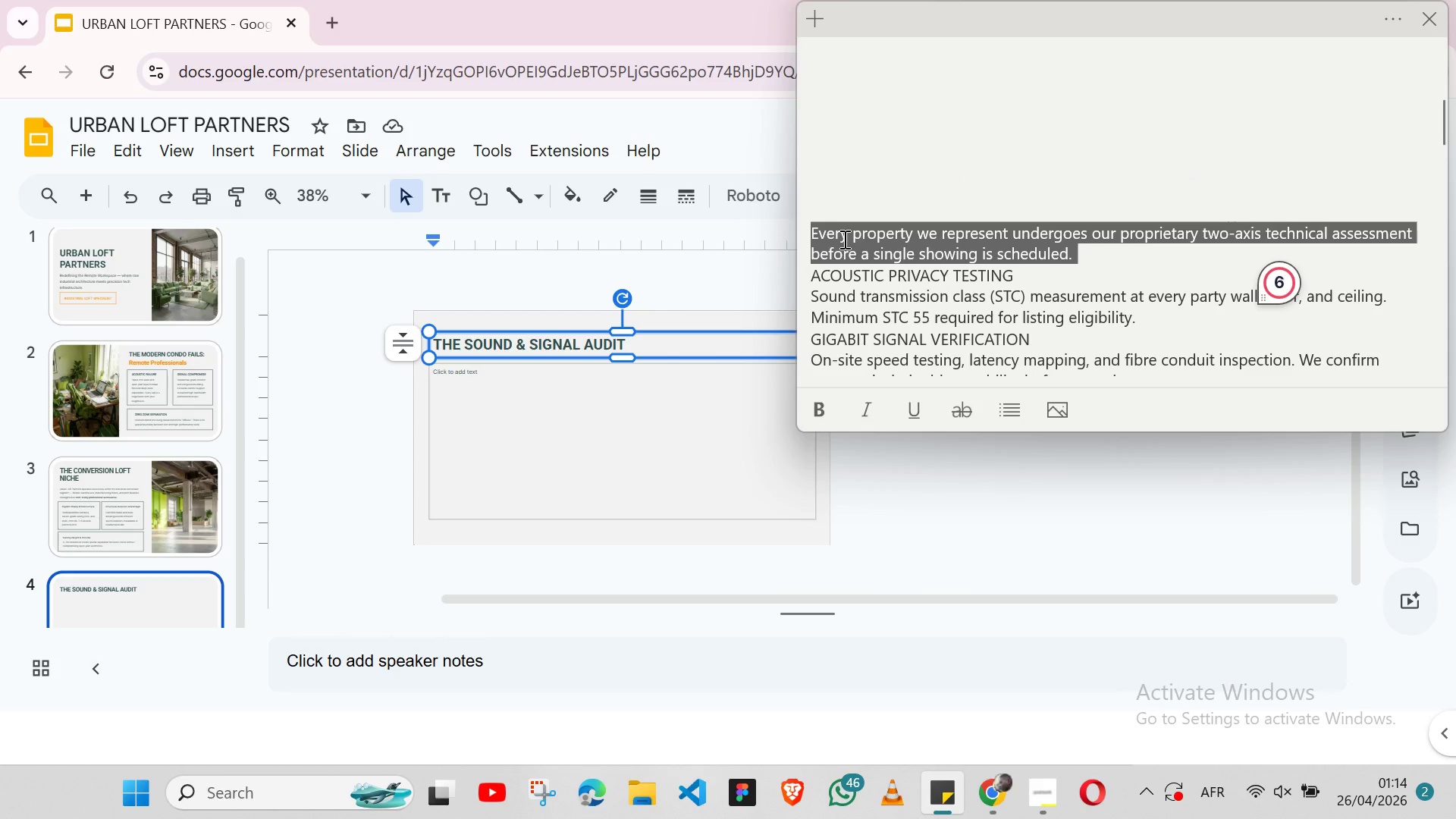 
key(Shift+ArrowLeft)
 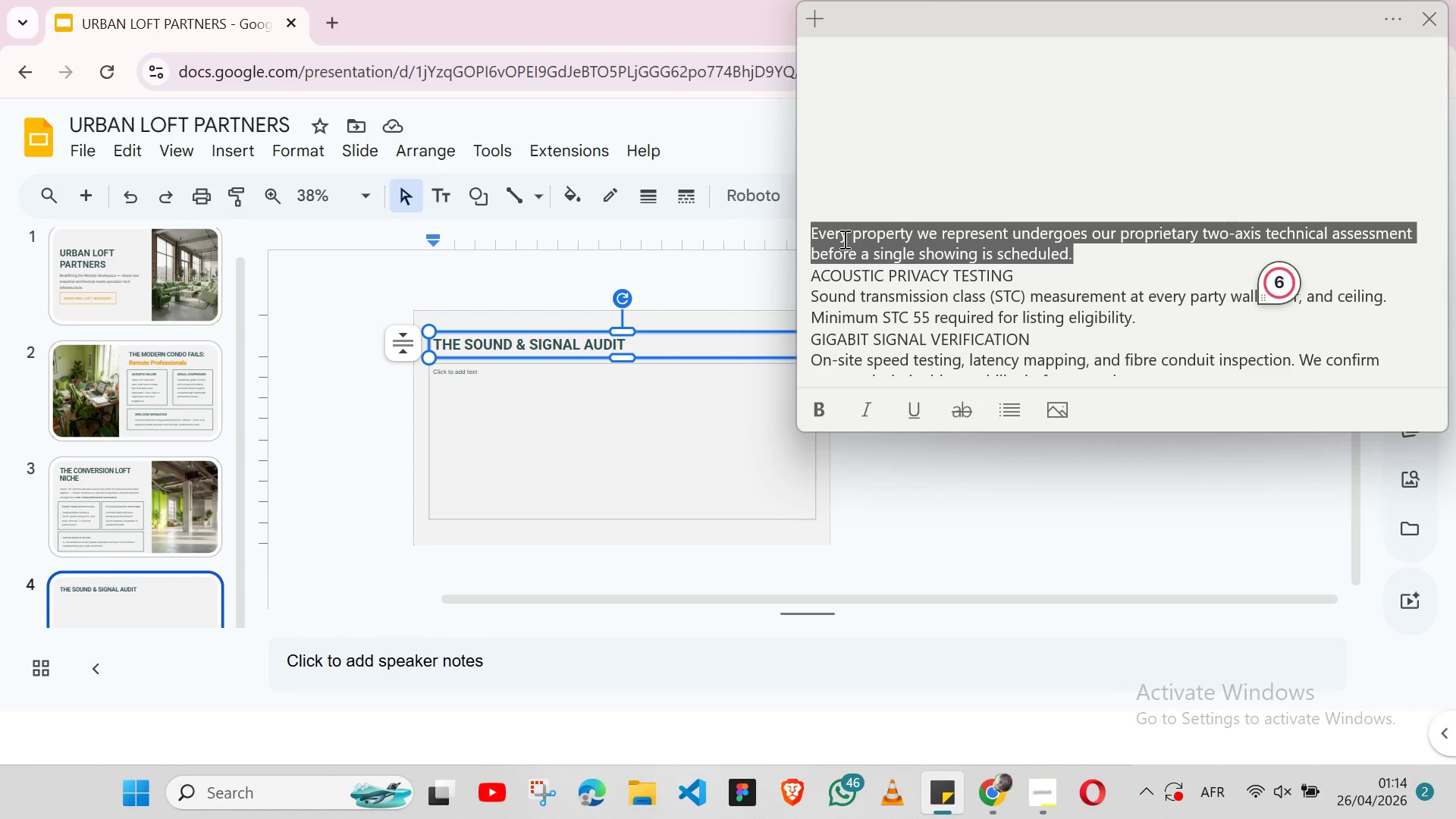 
key(Control+X)
 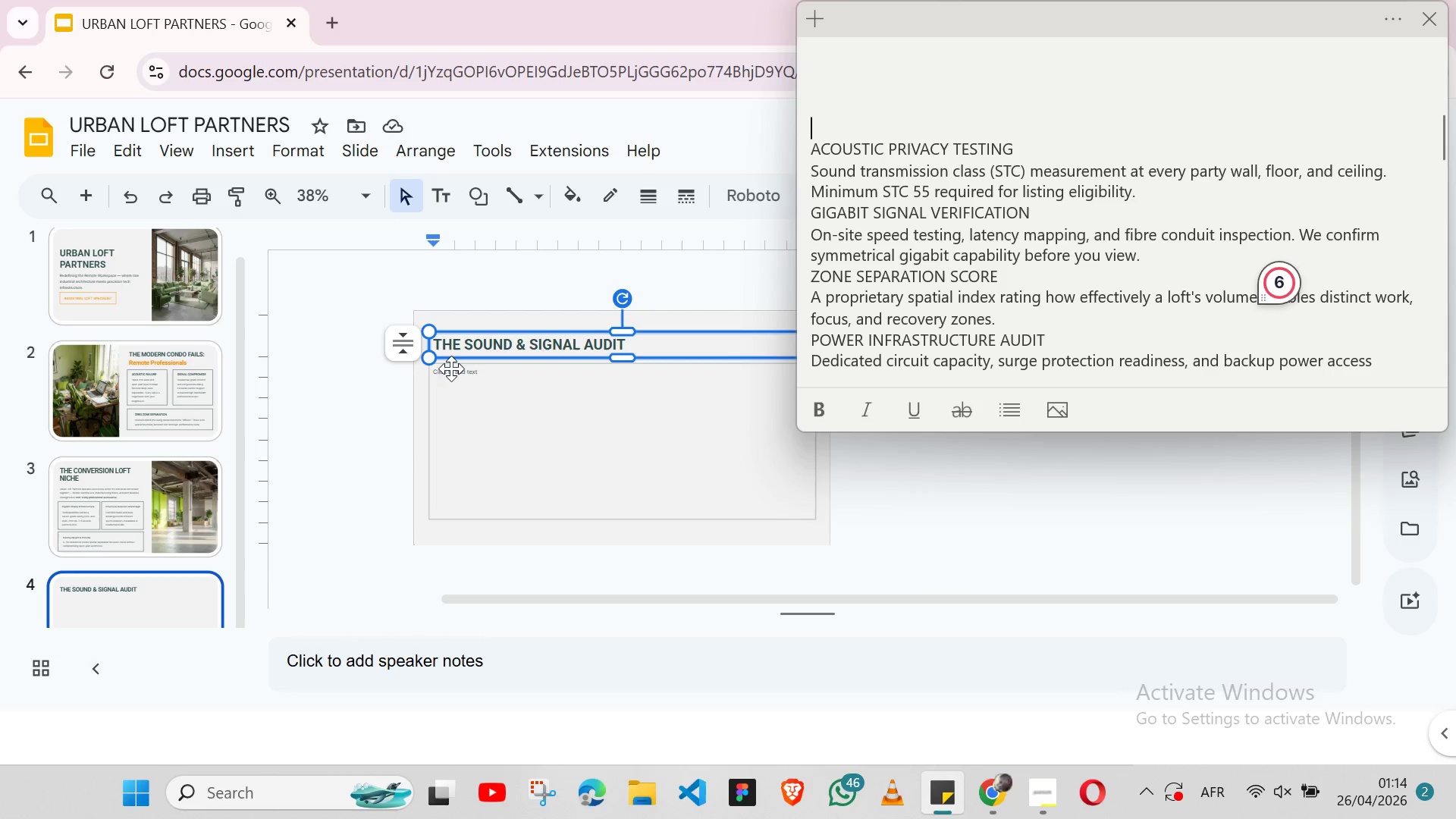 
left_click([455, 377])
 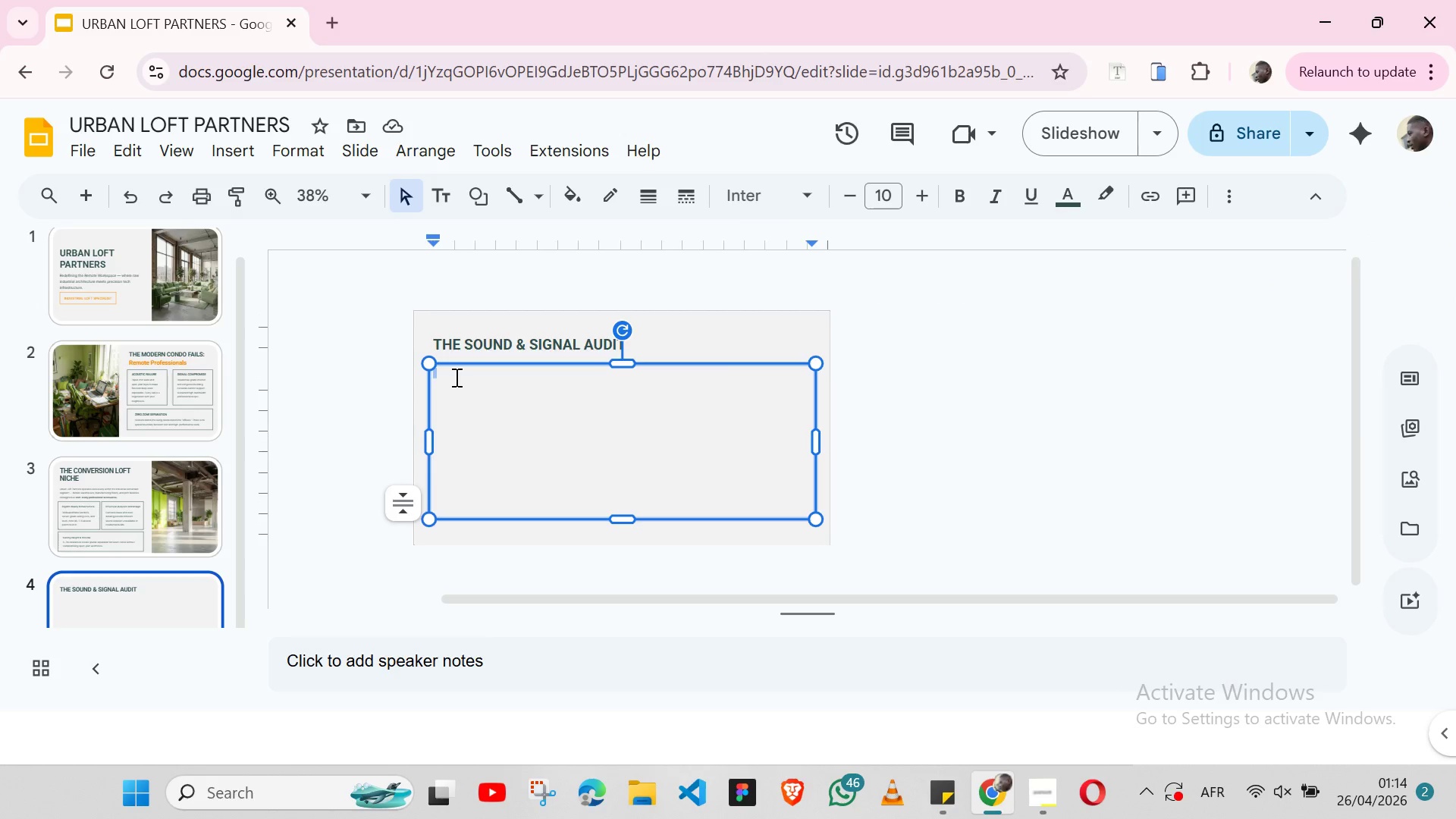 
key(Control+V)
 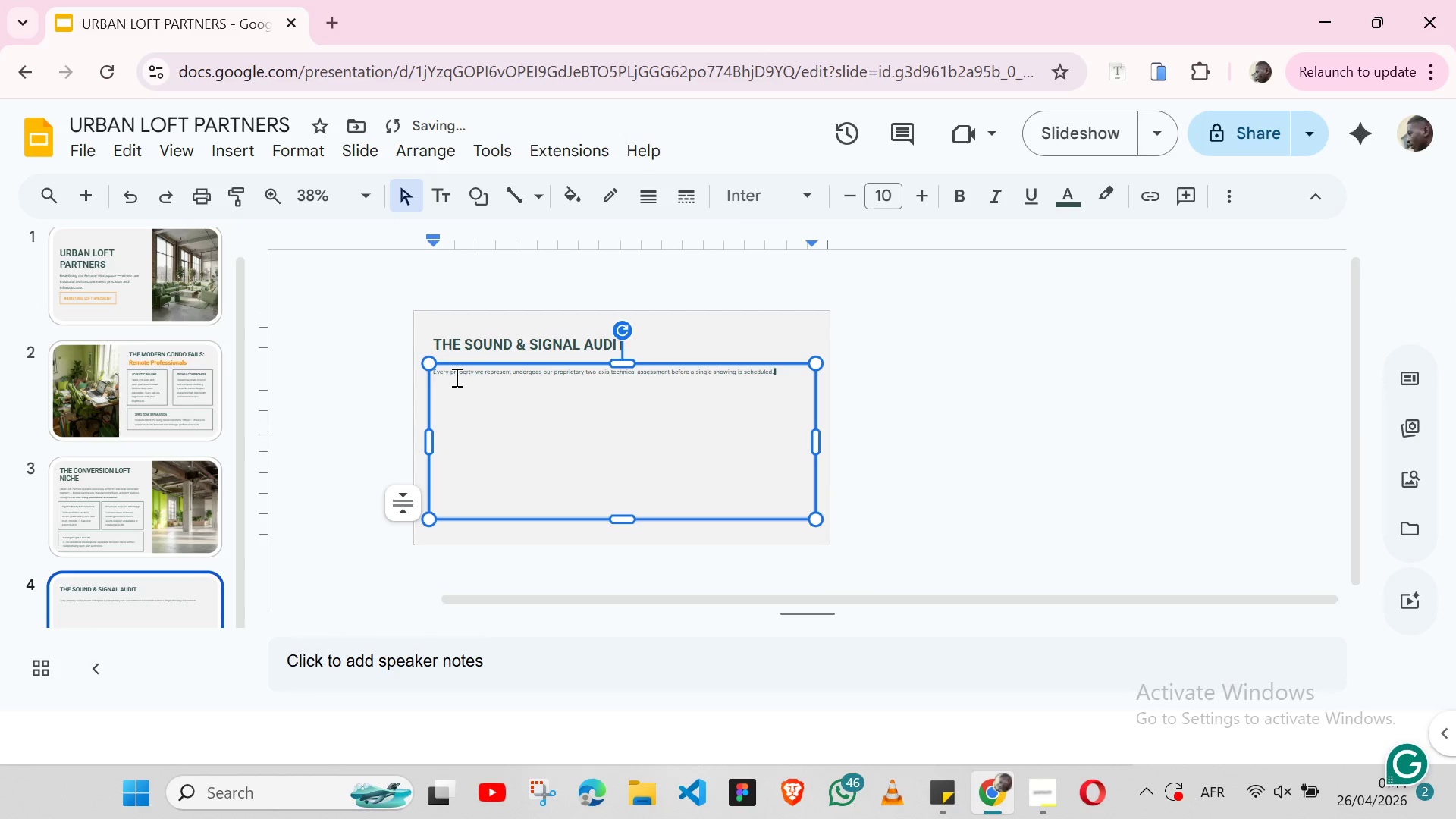 
left_click([333, 435])
 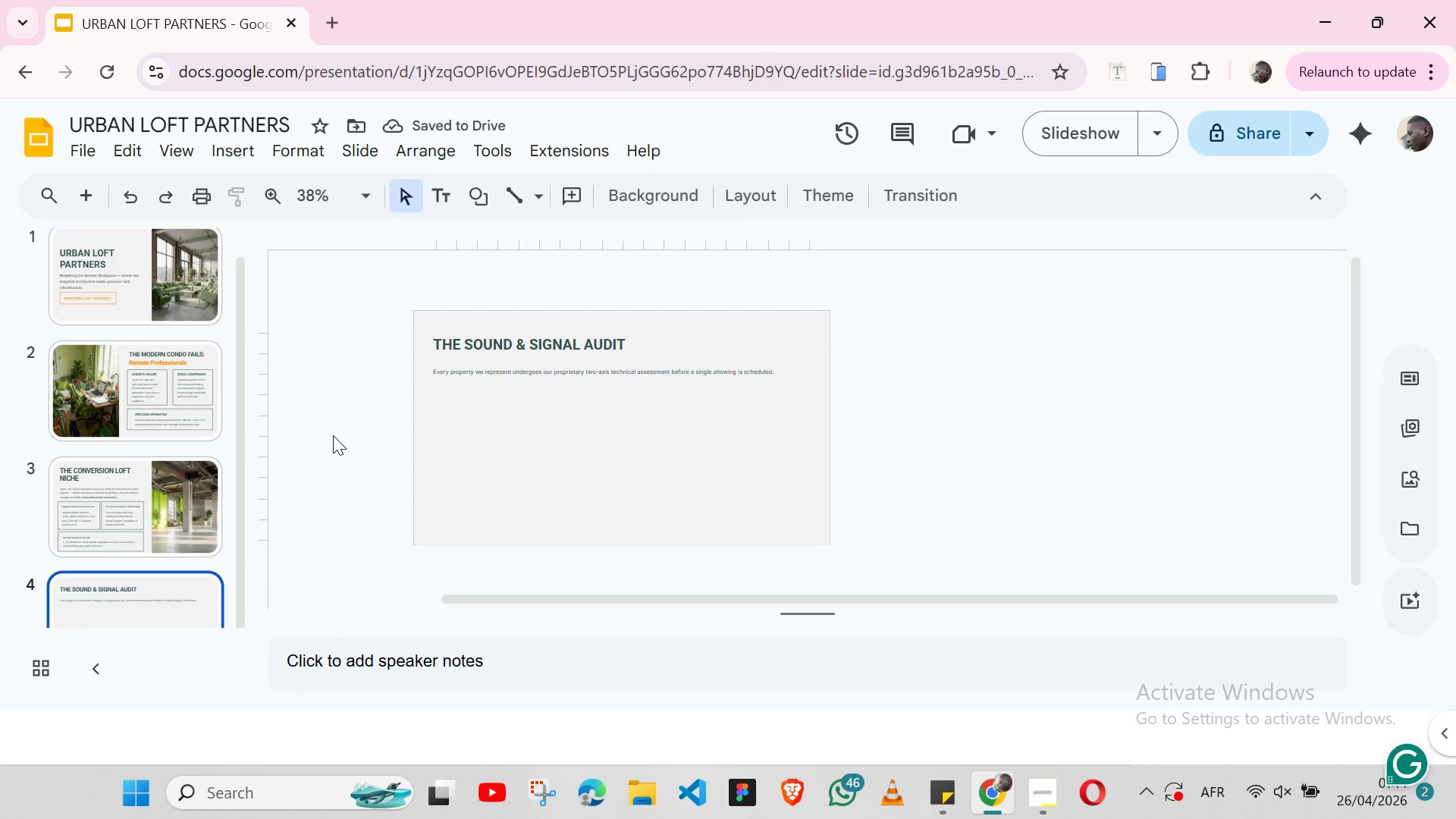 
left_click([204, 388])
 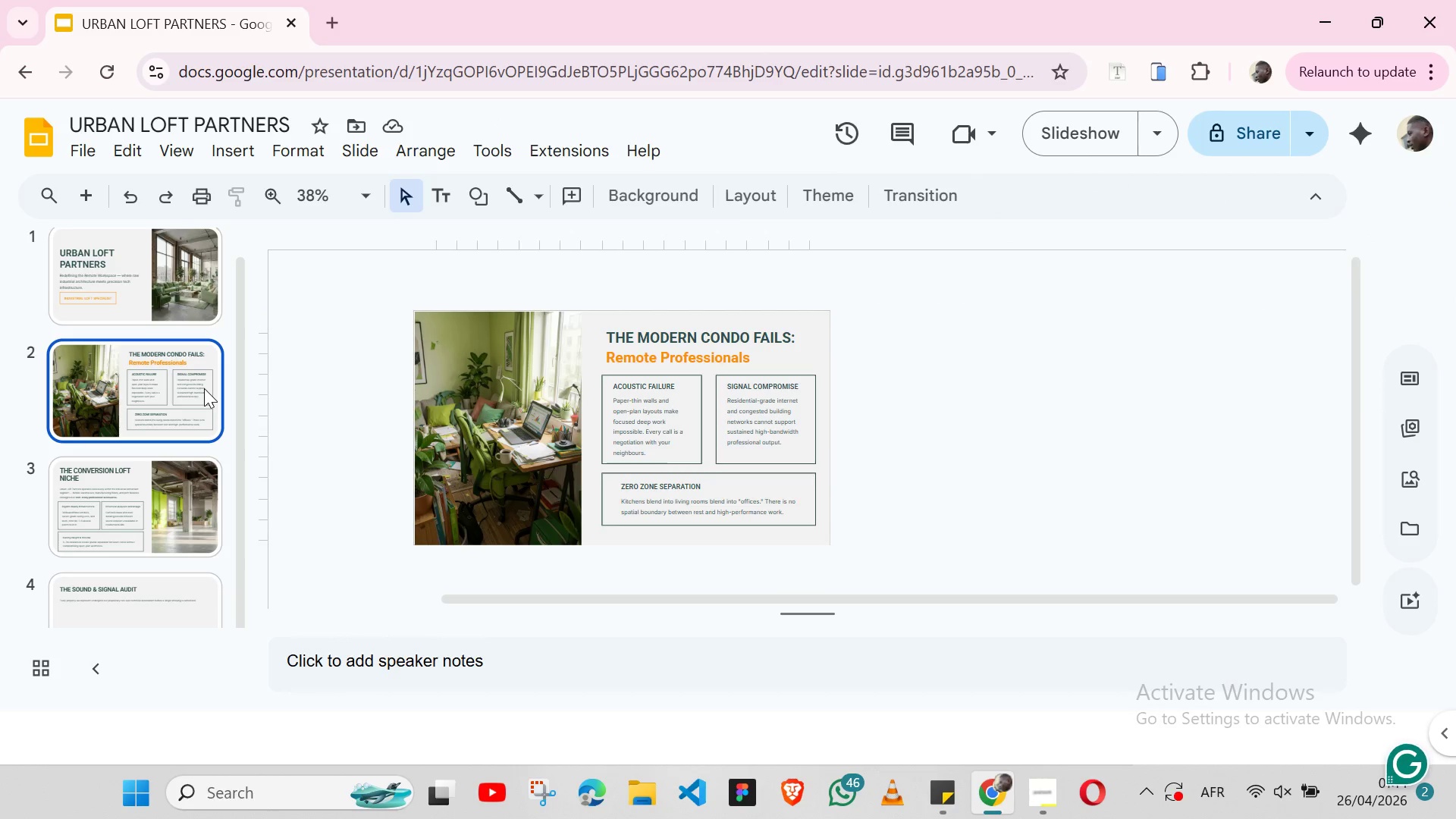 
left_click([121, 505])
 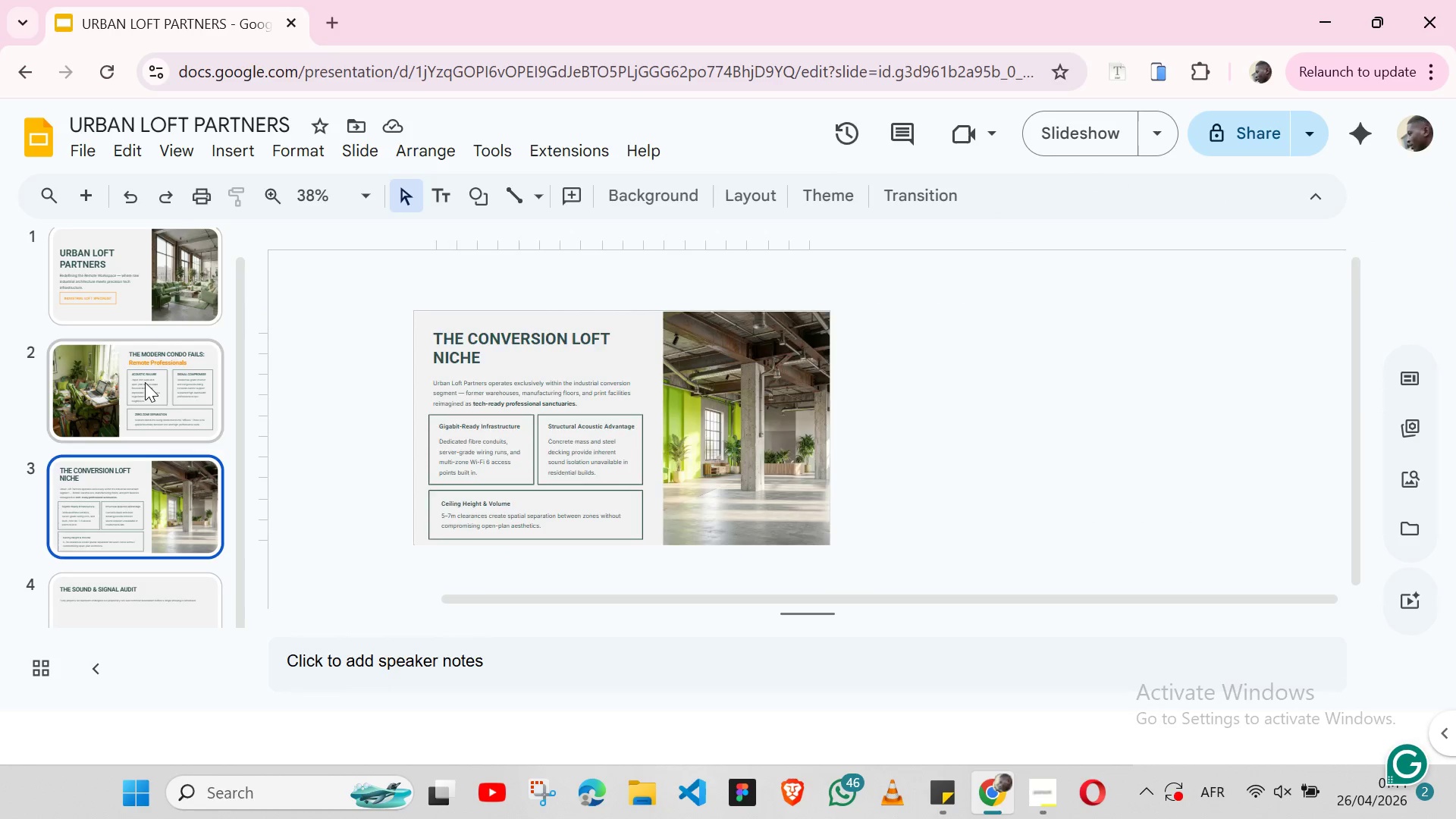 
left_click([145, 382])
 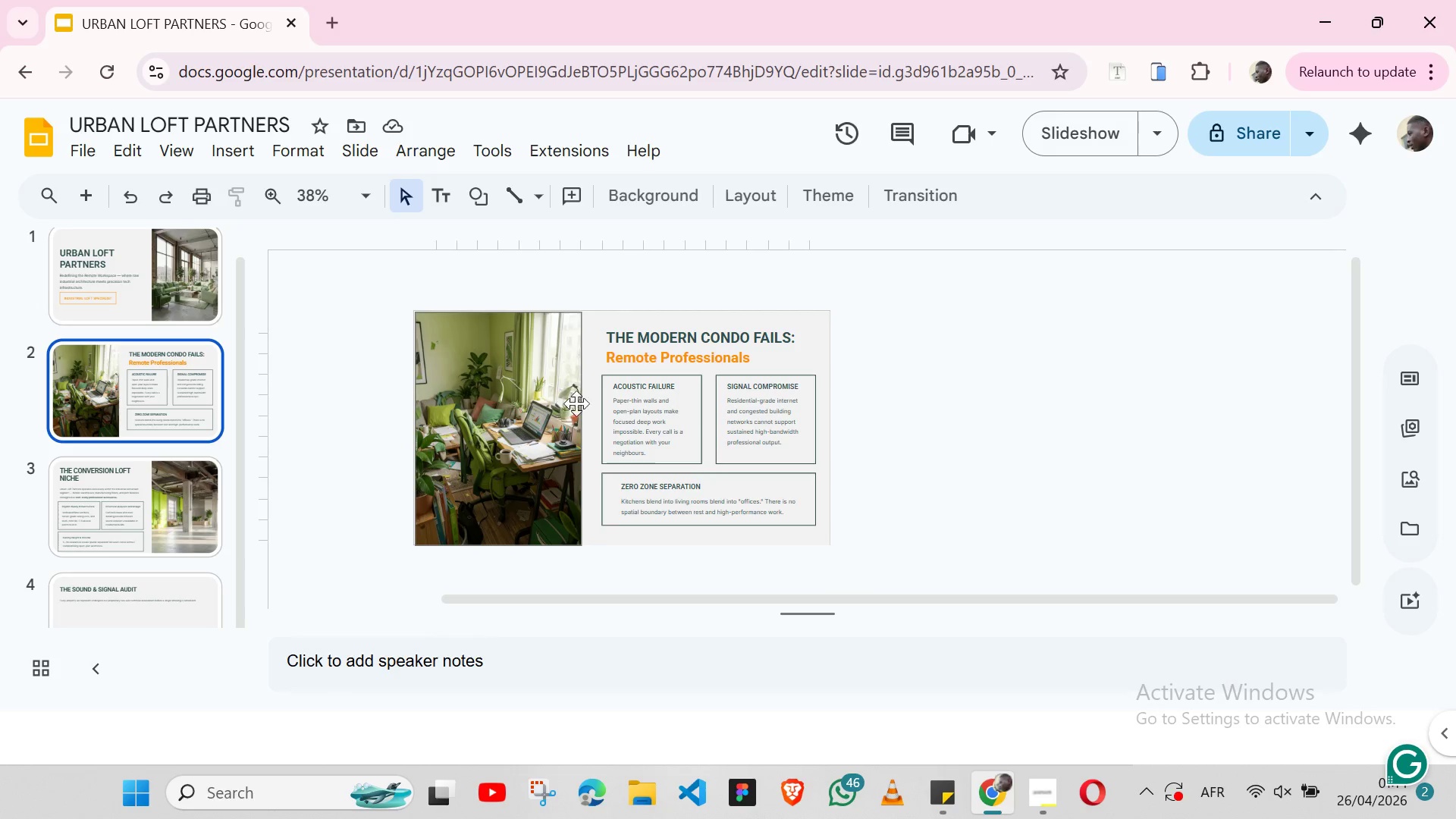 
wait(6.69)
 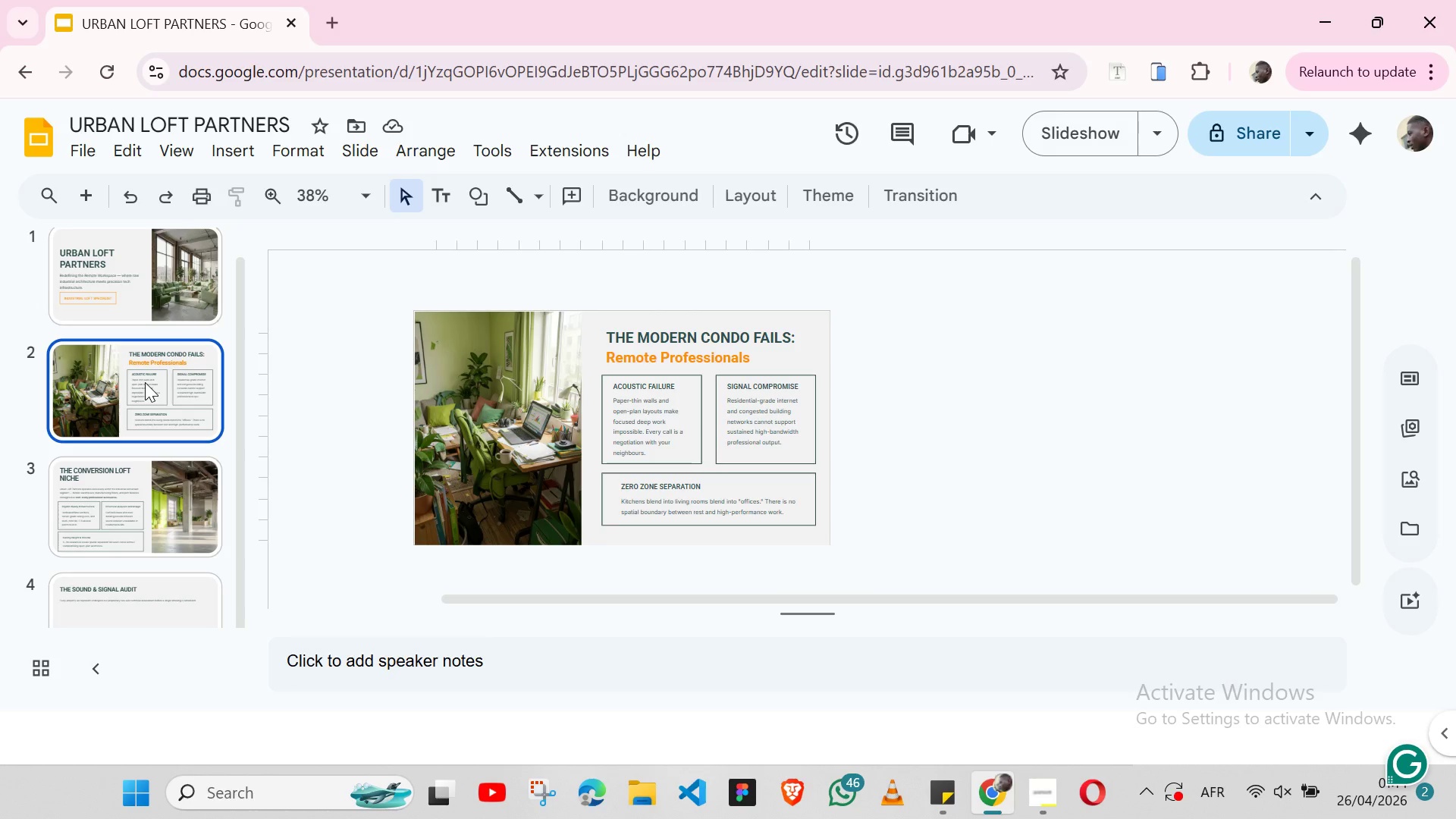 
left_click([646, 382])
 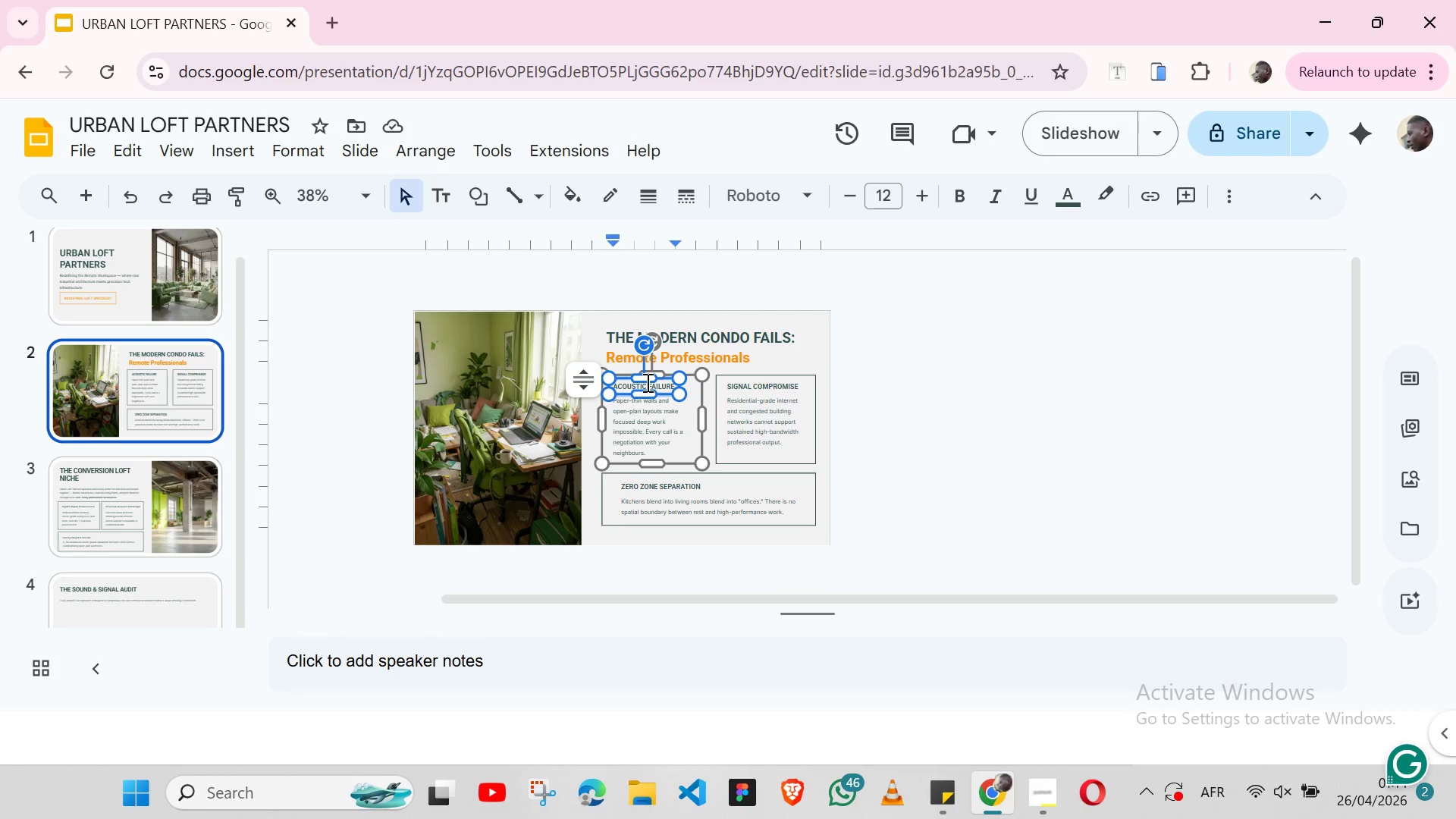 
double_click([646, 382])
 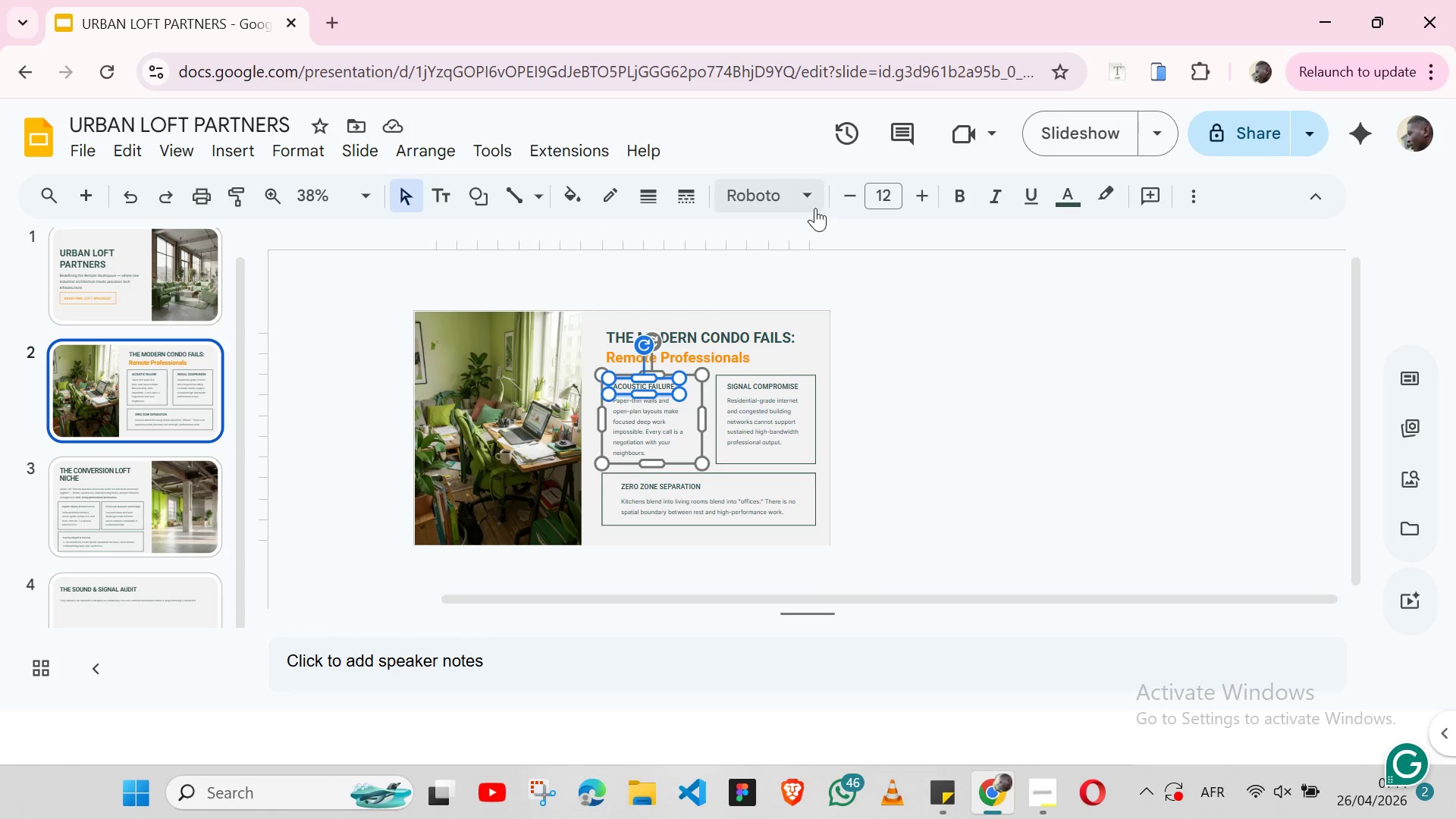 
left_click([815, 206])
 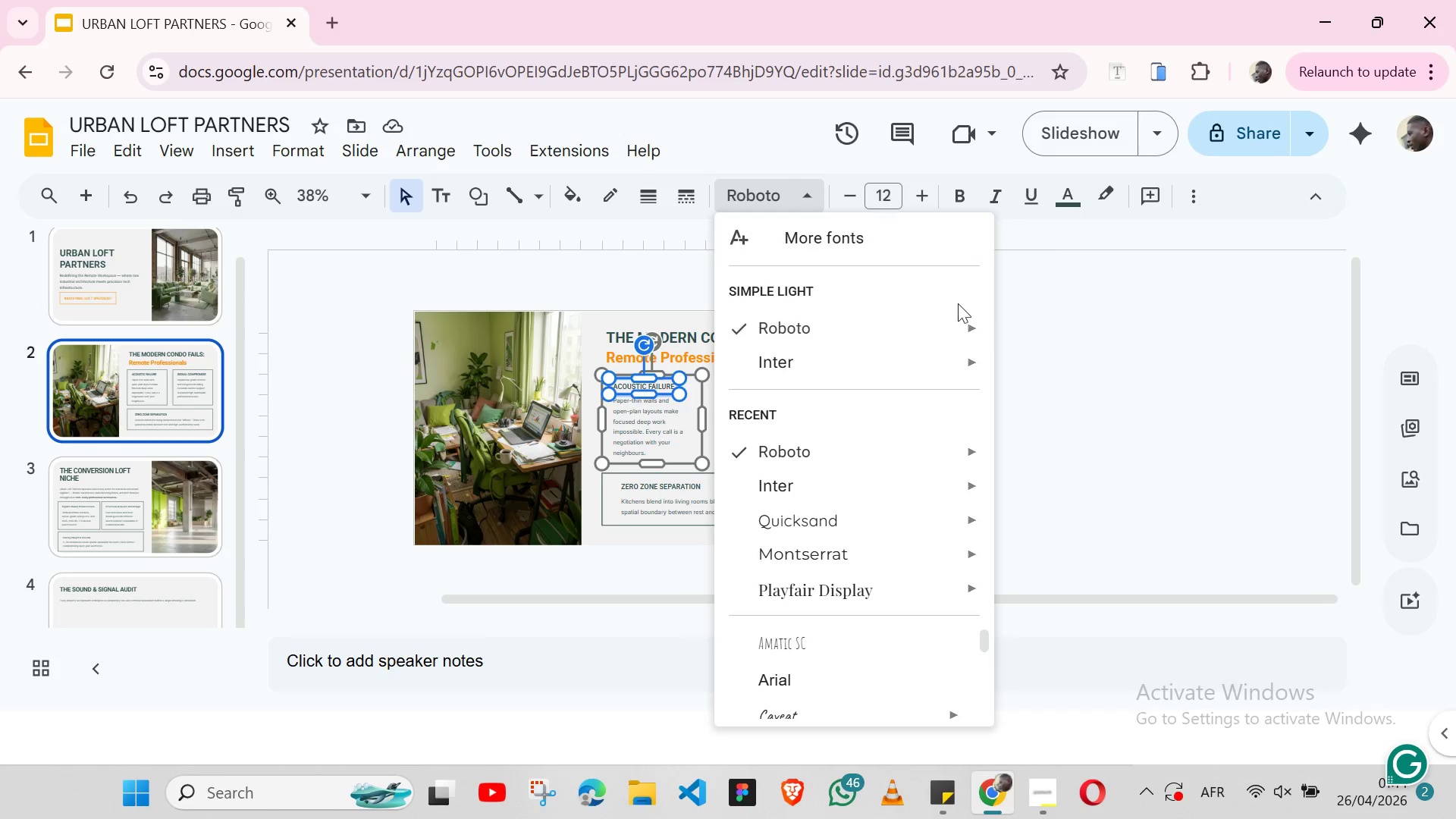 
mouse_move([940, 322])
 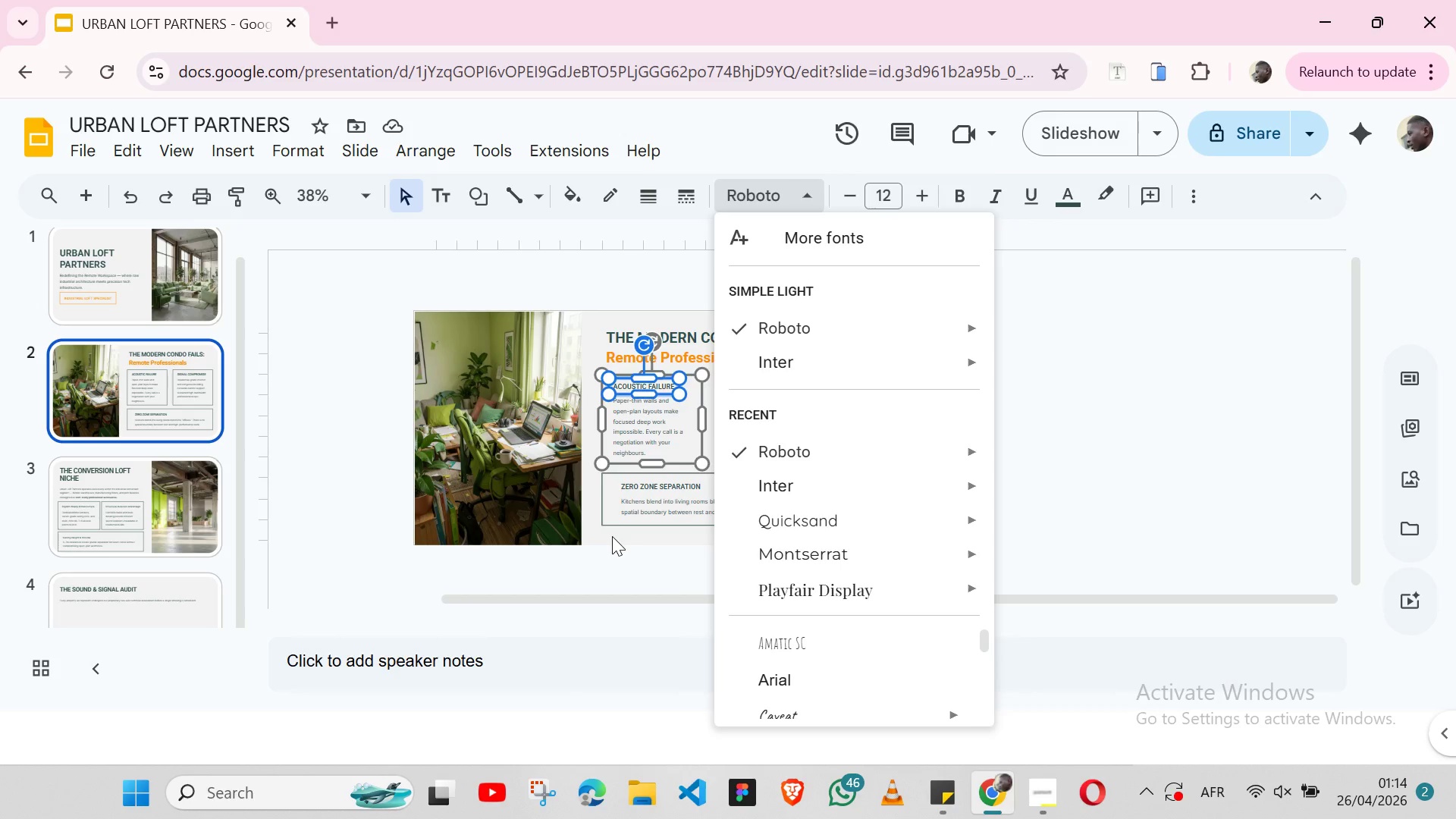 
left_click([612, 536])
 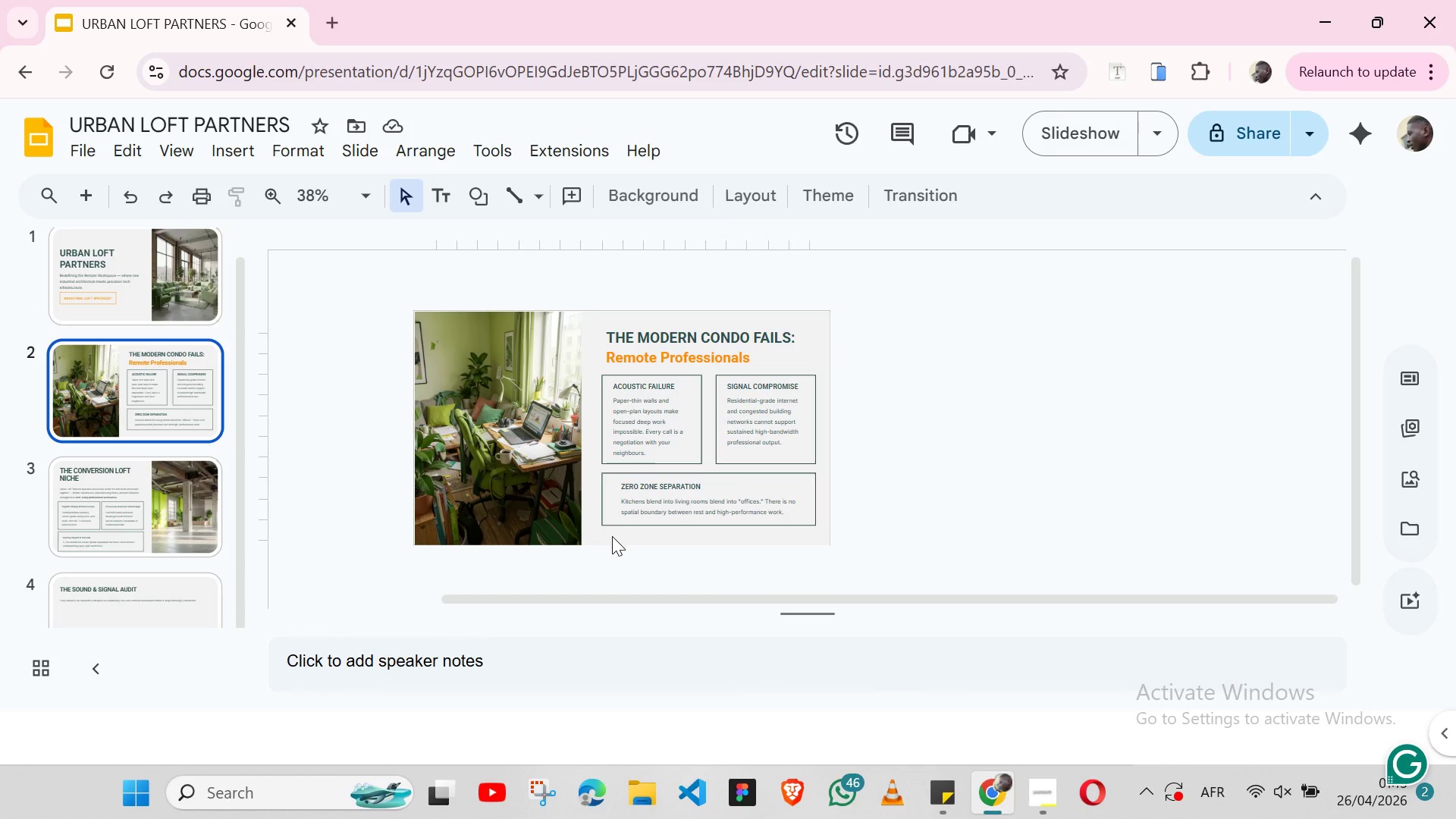 
wait(9.61)
 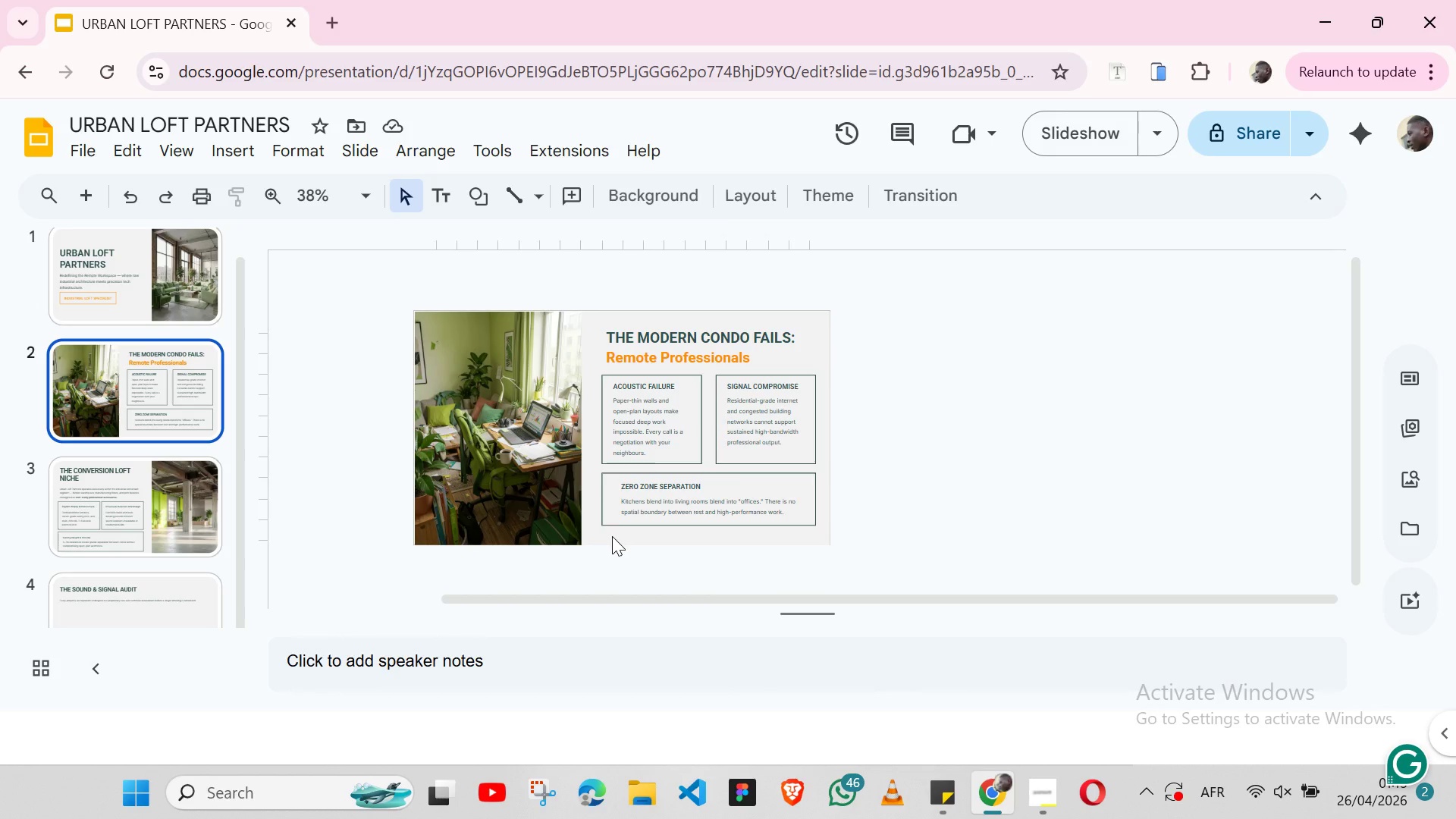 
left_click([181, 426])
 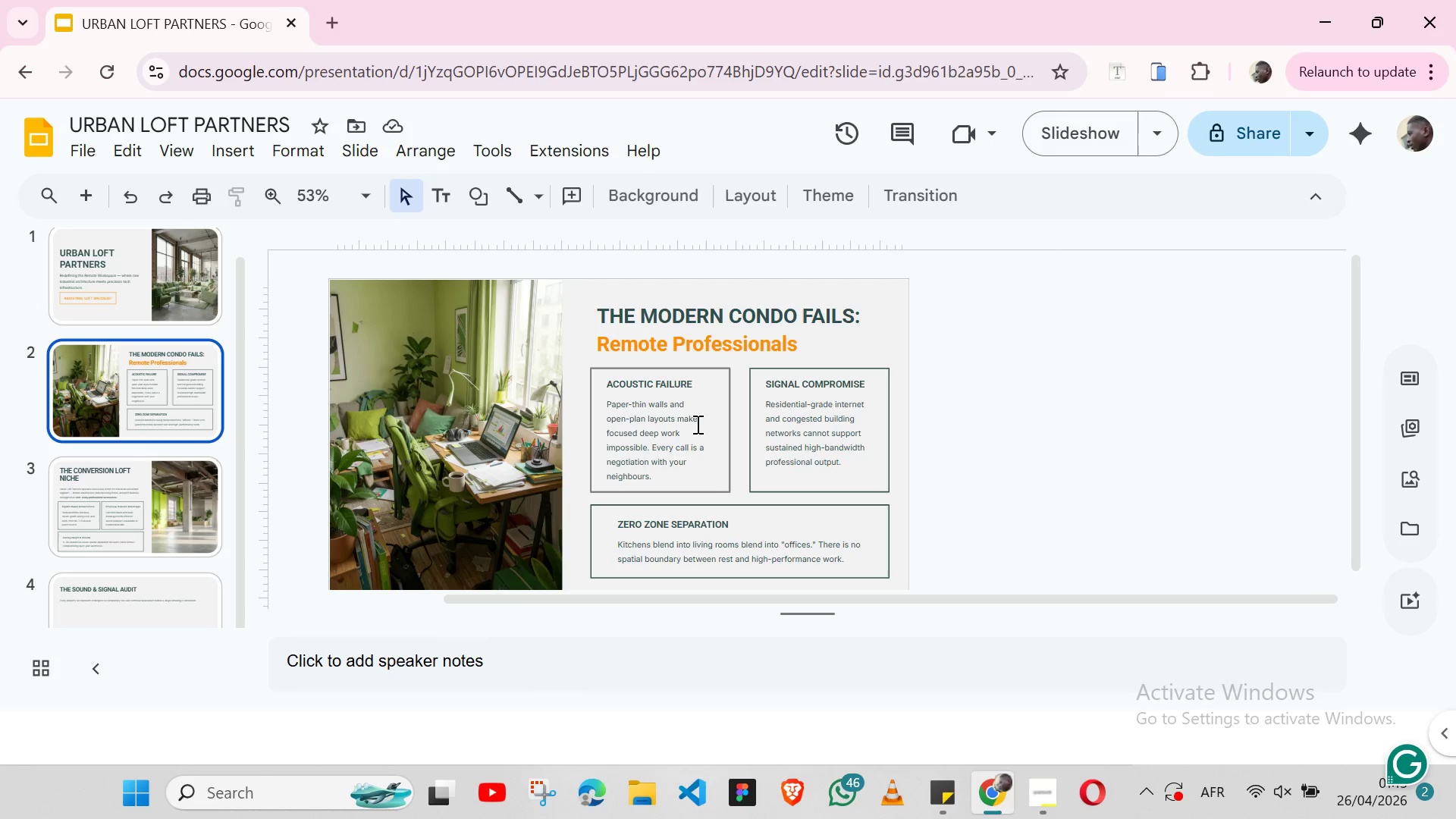 
wait(18.24)
 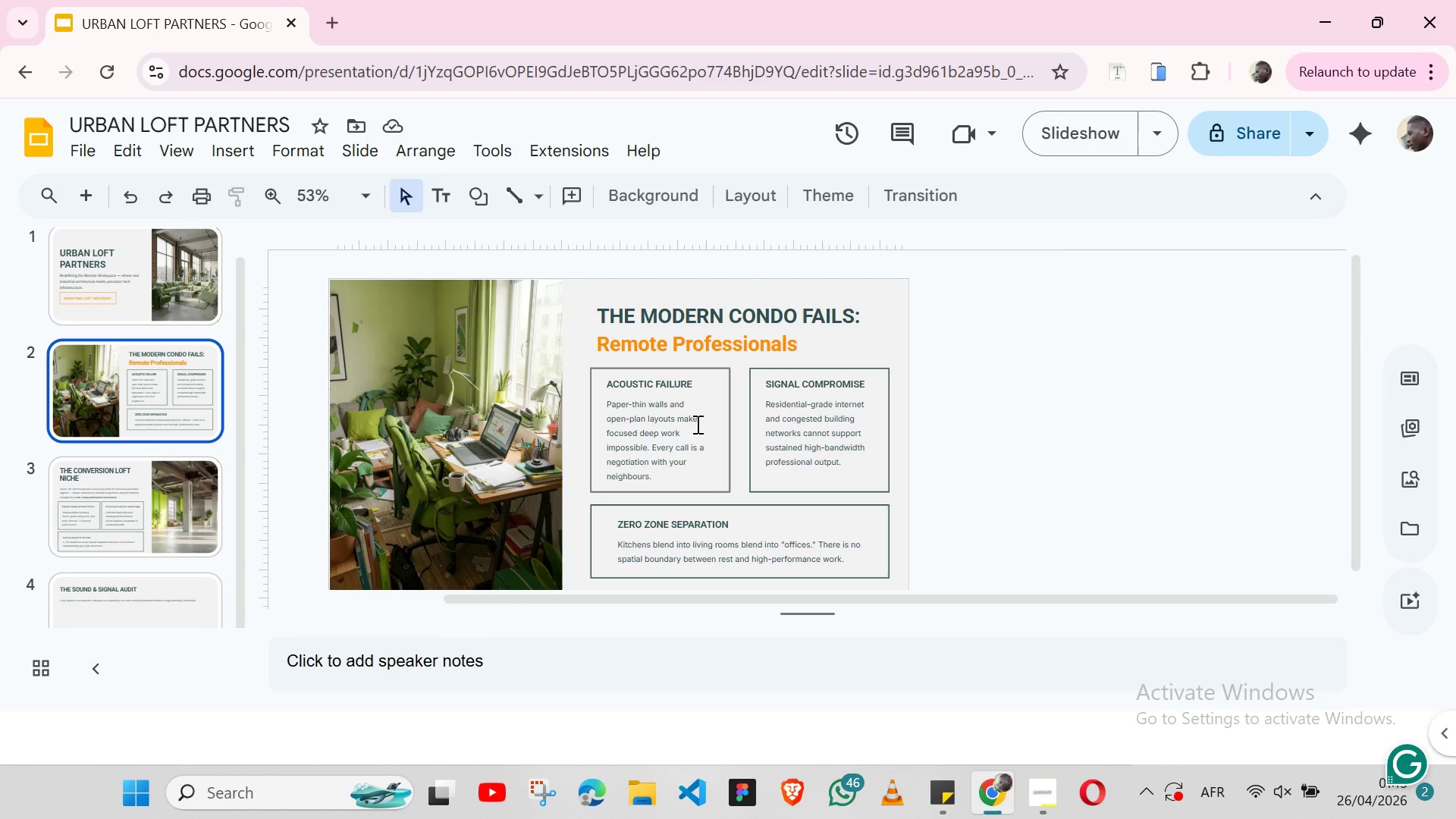 
left_click([594, 469])
 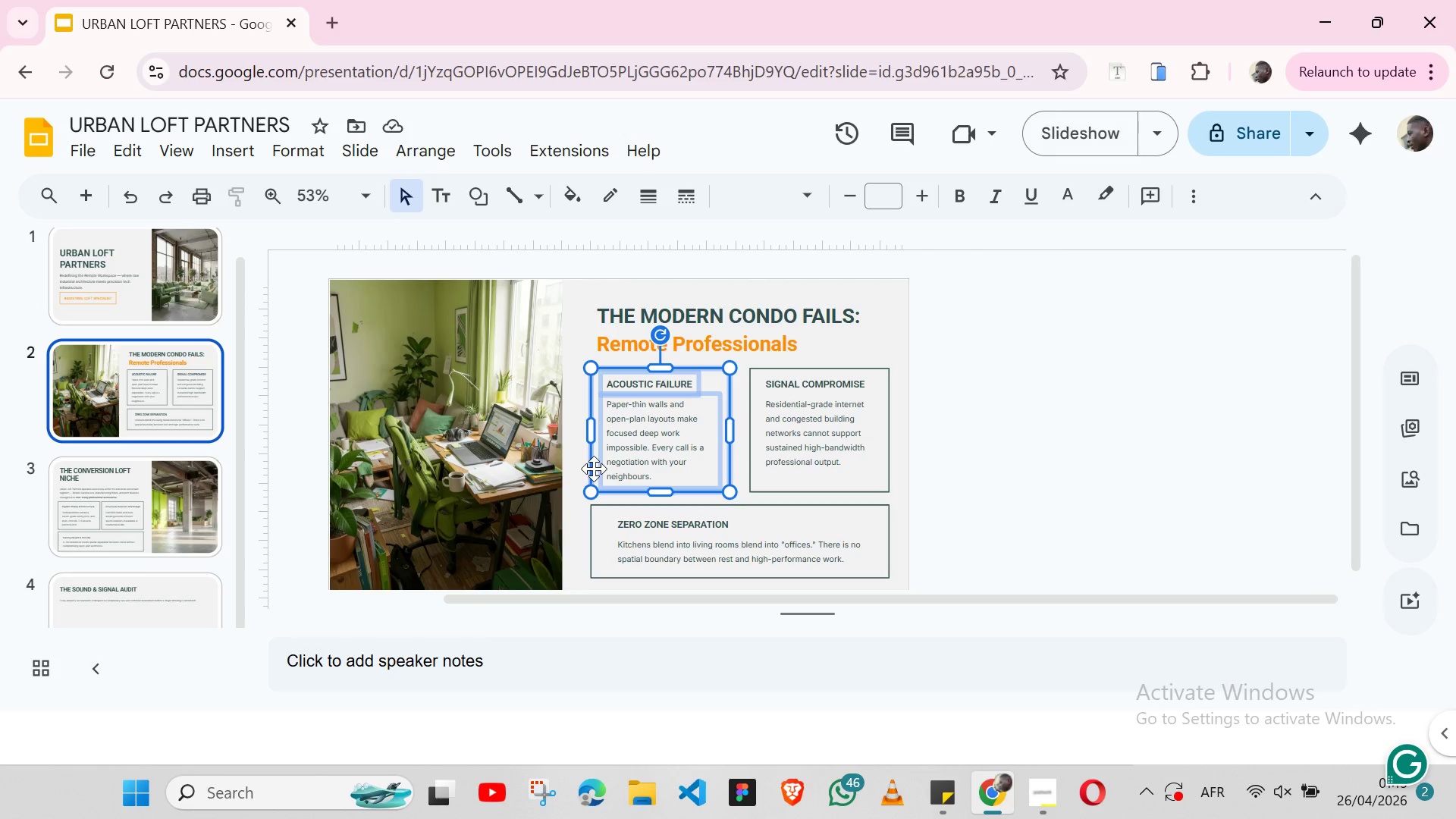 
key(Control+C)
 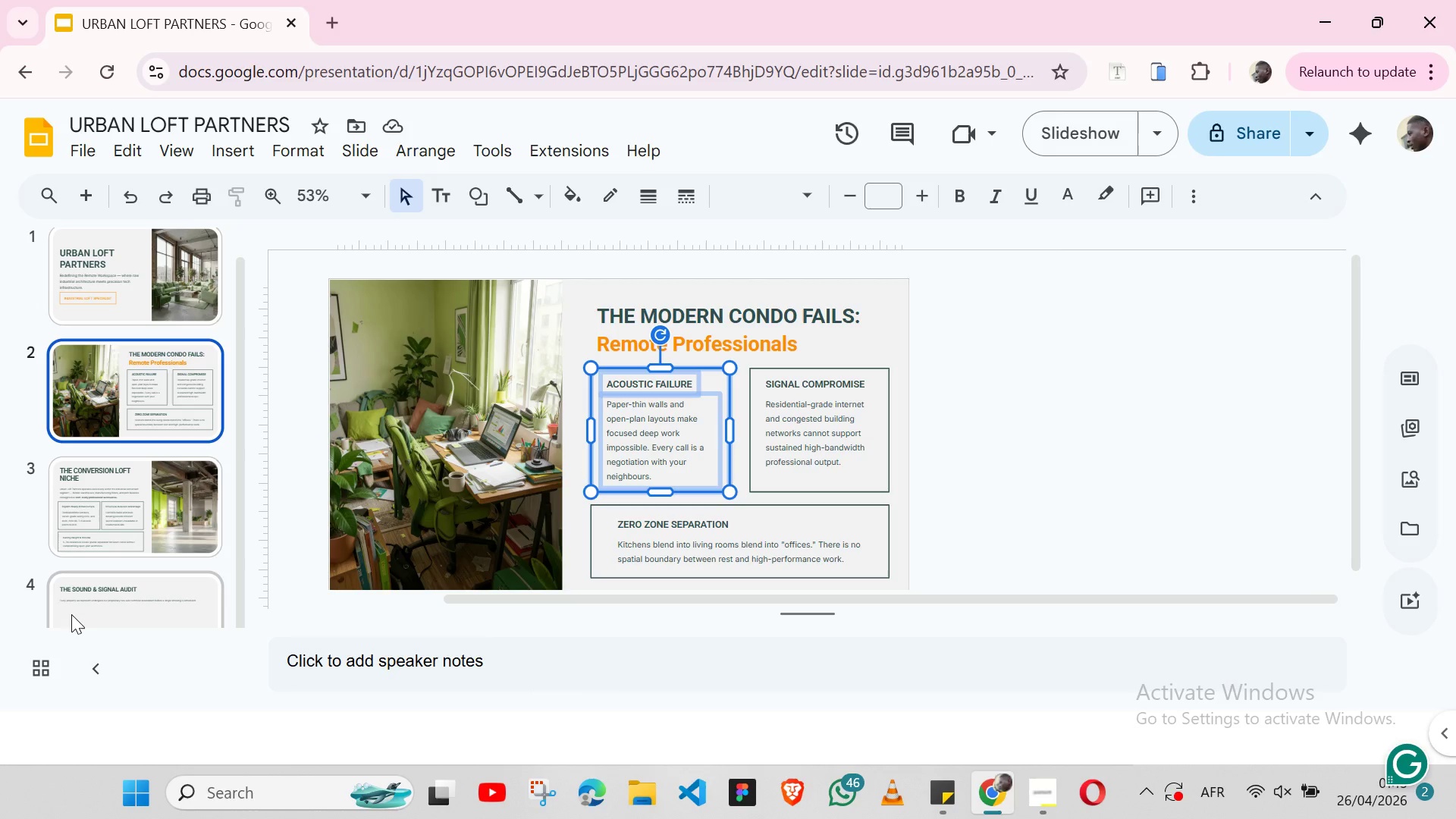 
left_click([71, 614])
 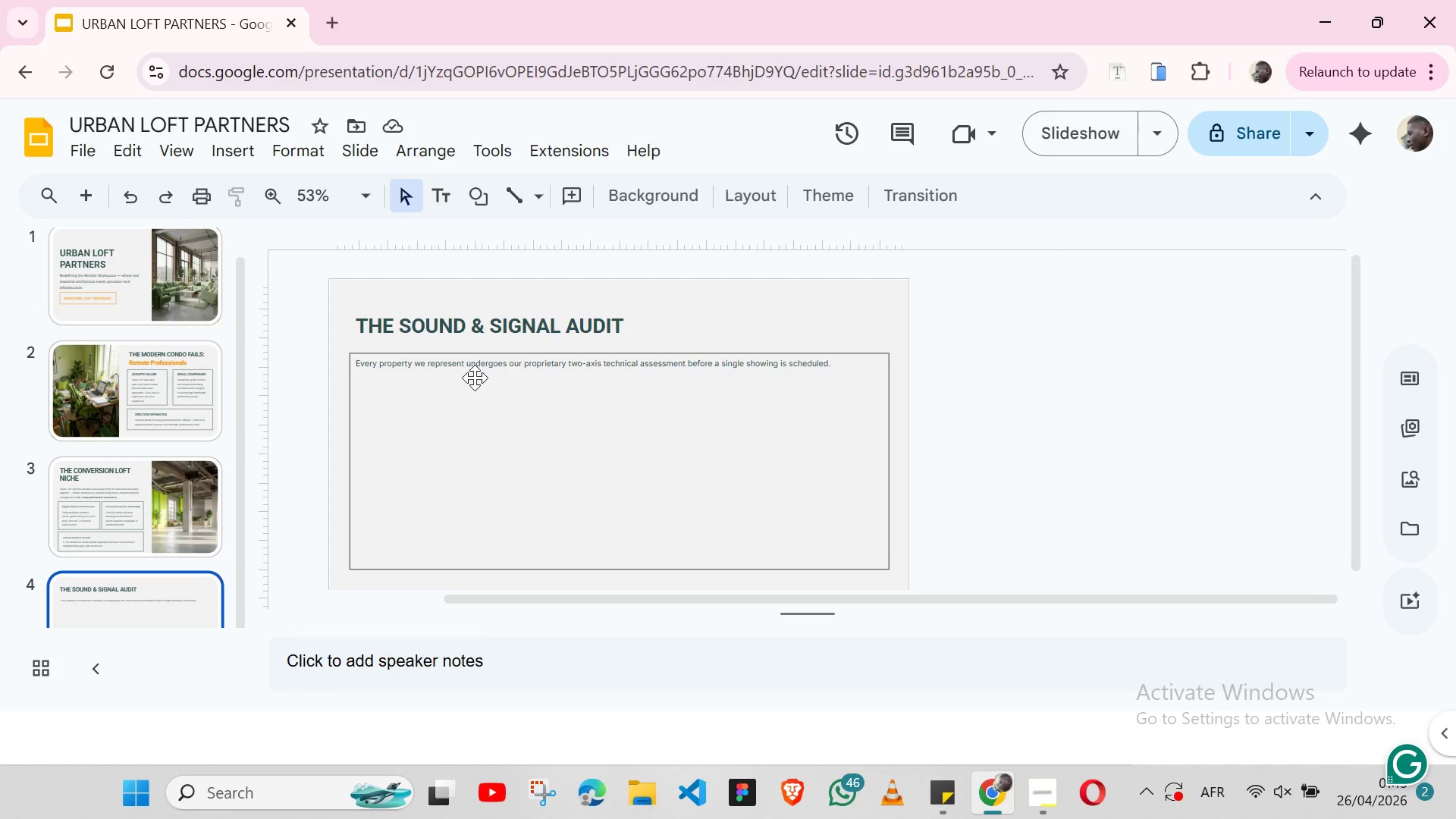 
wait(10.36)
 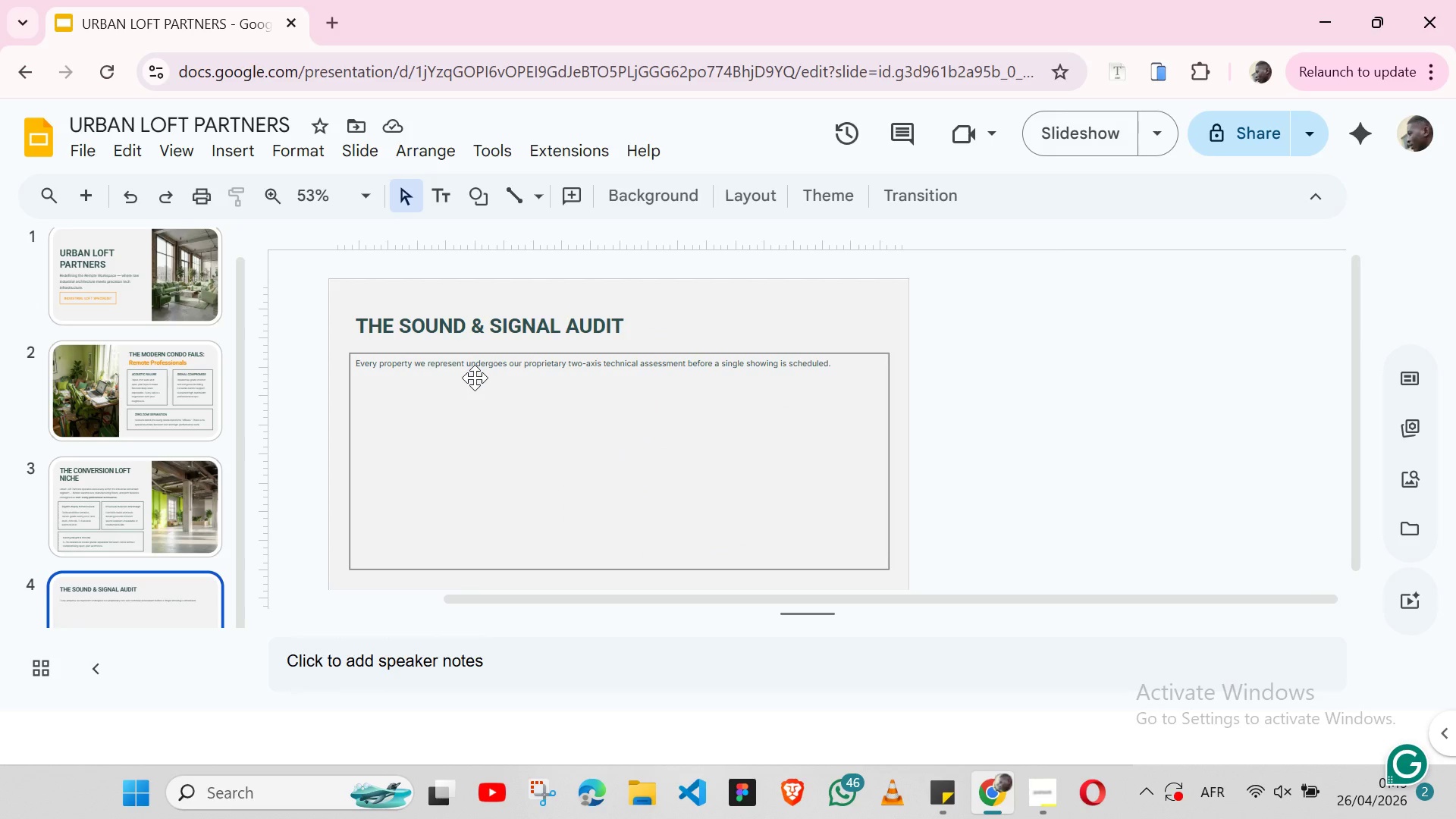 
left_click([425, 435])
 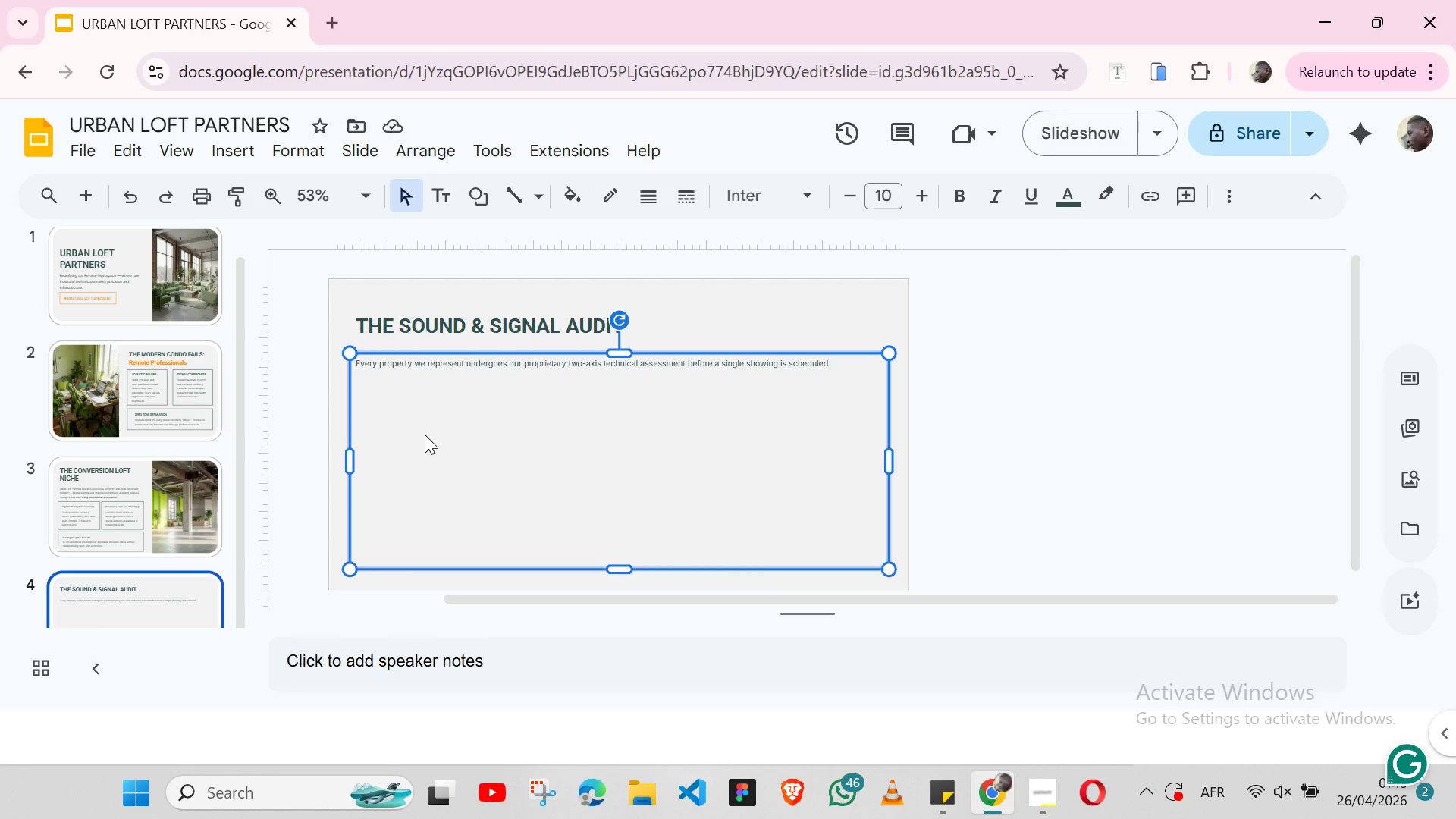 
key(Control+ControlLeft)
 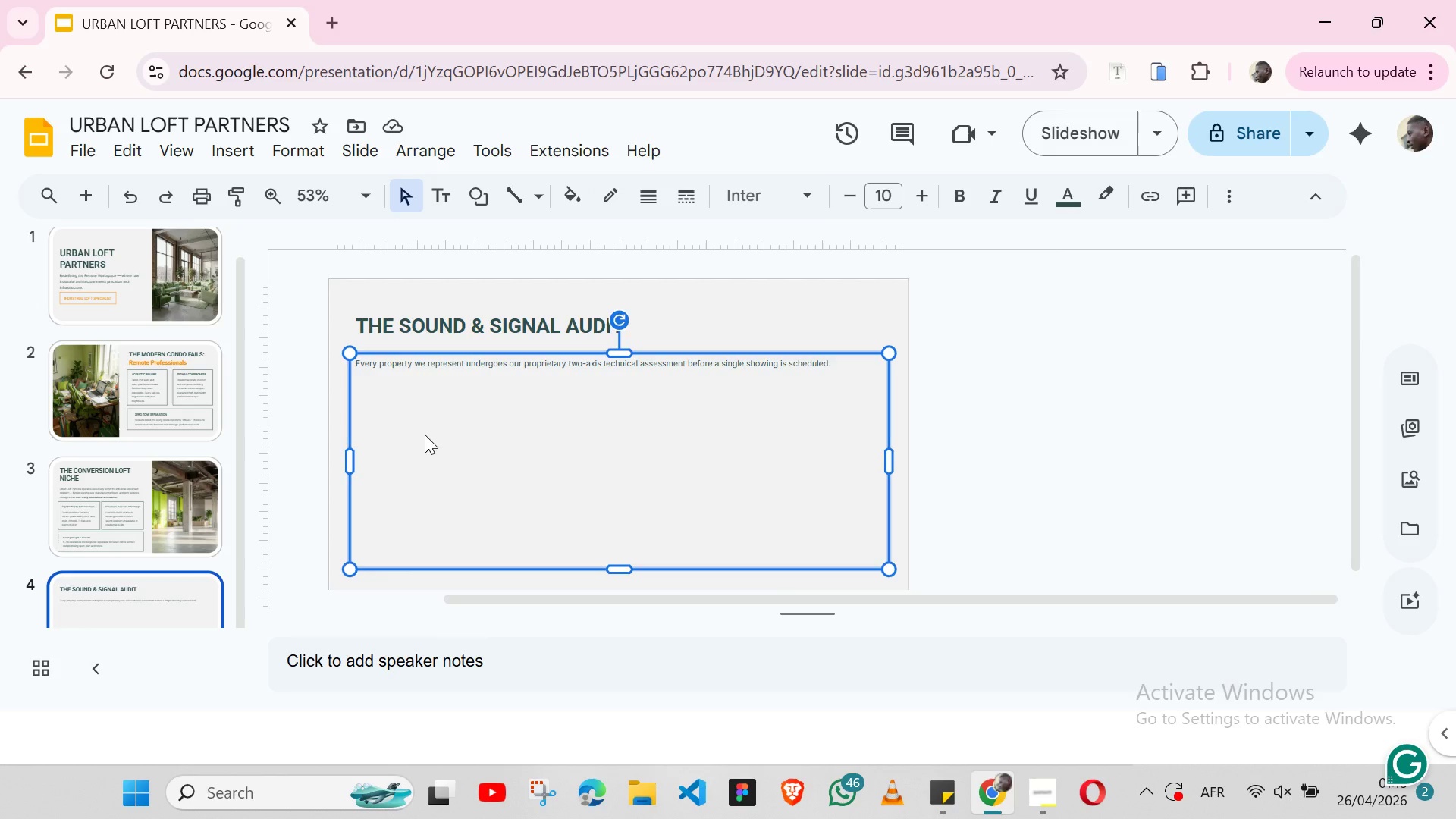 
key(Control+V)
 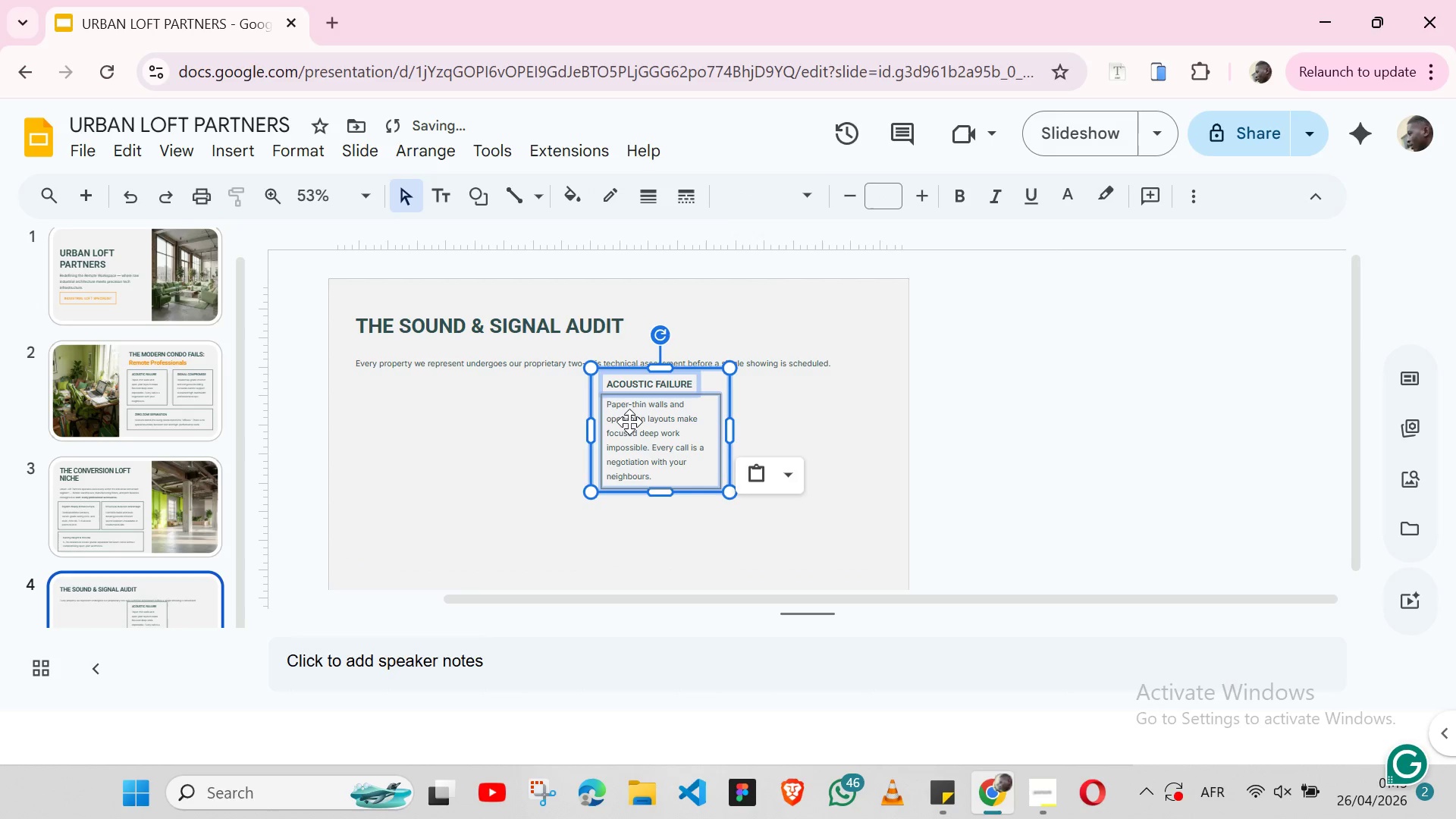 
left_click_drag(start_coordinate=[632, 422], to_coordinate=[510, 485])
 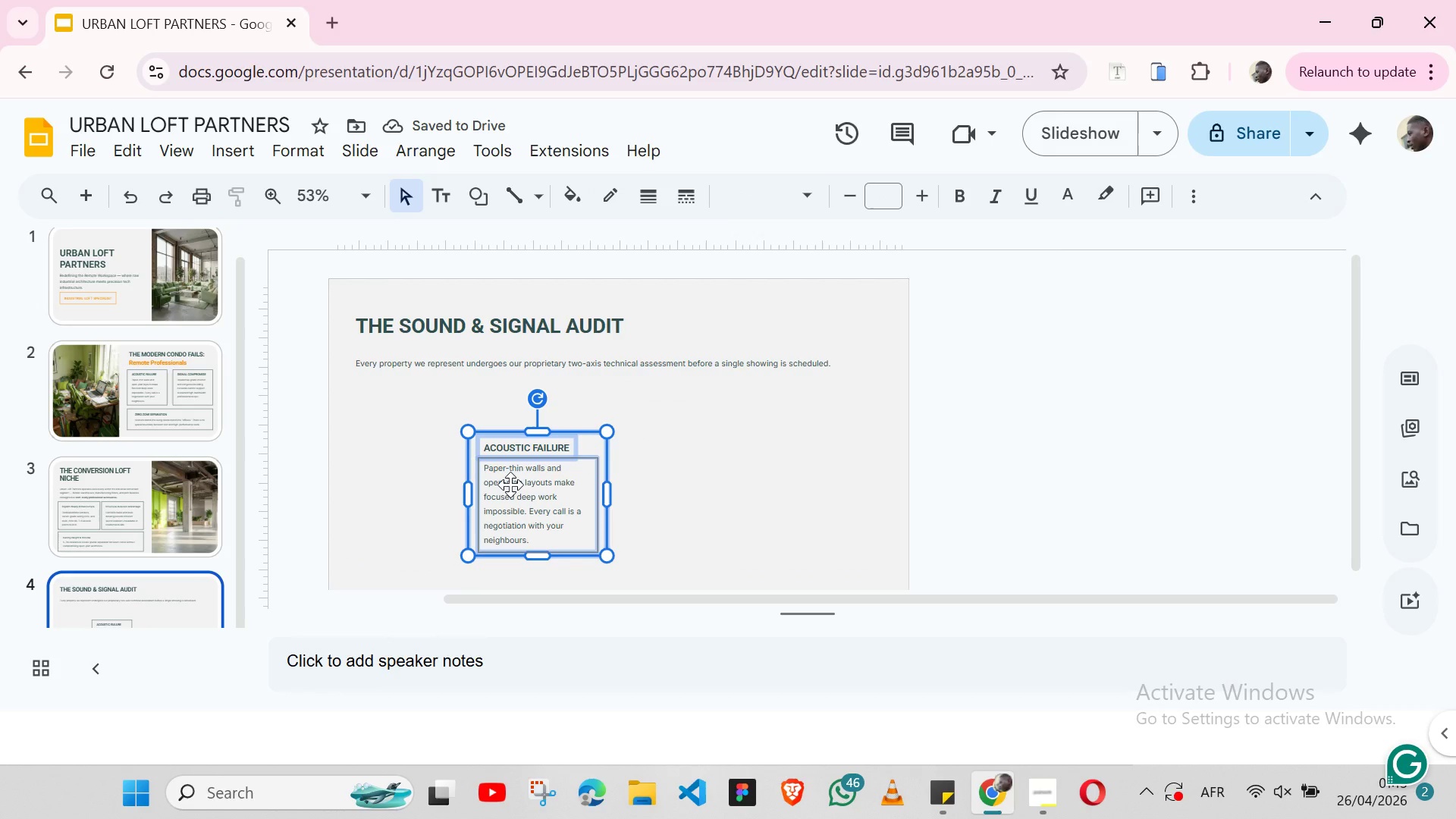 
hold_key(key=ArrowDown, duration=0.59)
 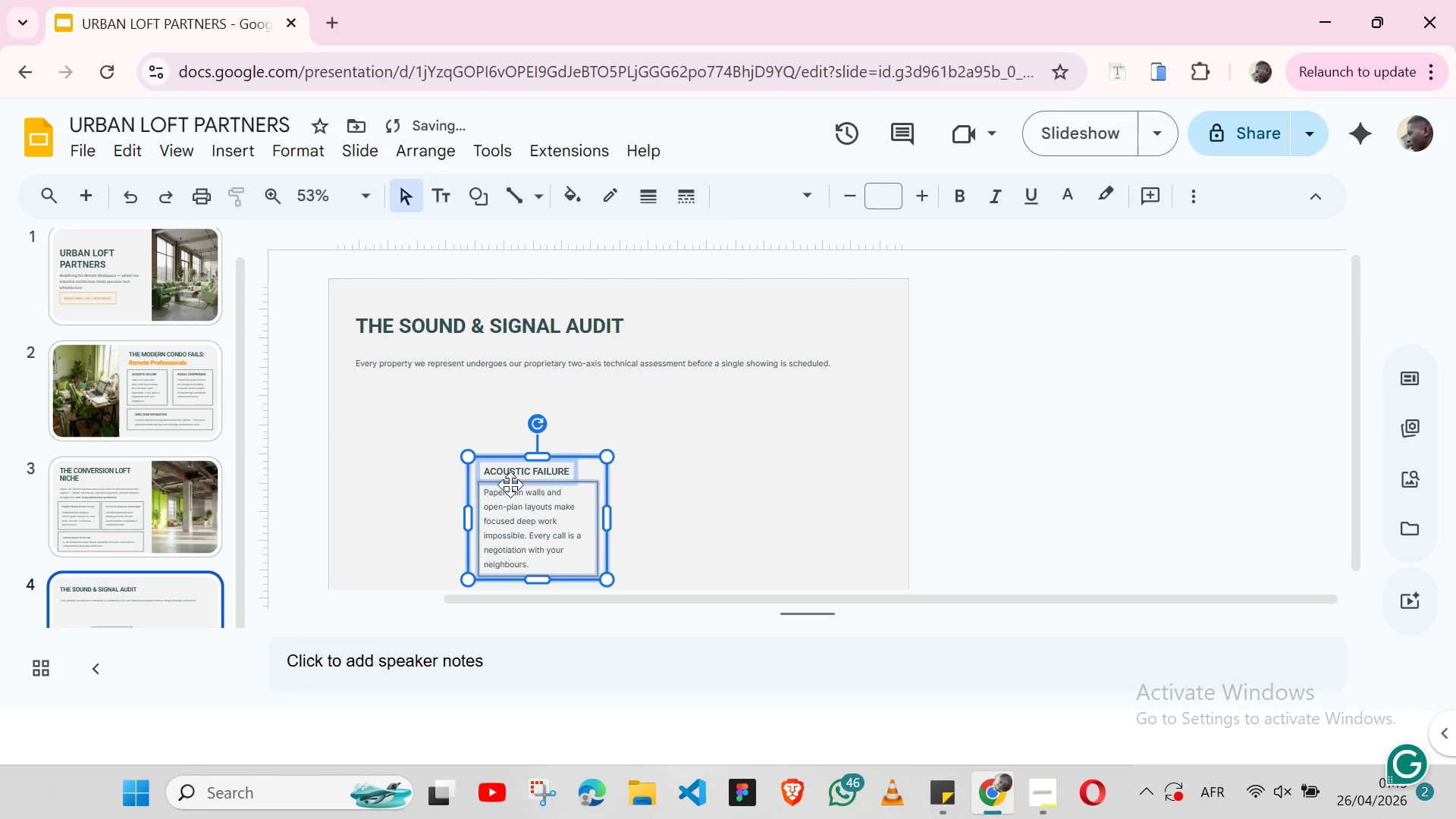 
key(Shift+ArrowDown)
 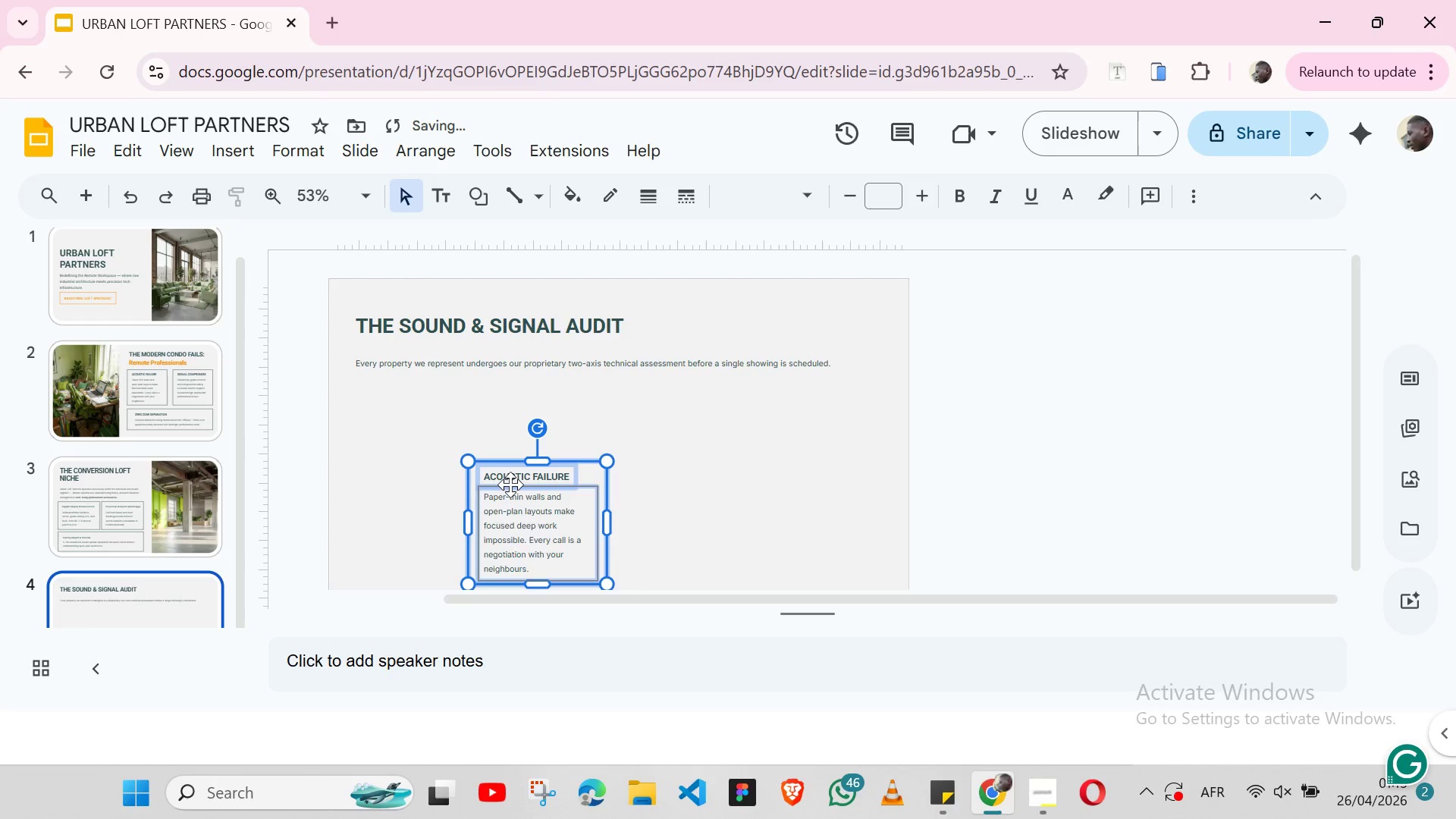 
key(Shift+ArrowDown)
 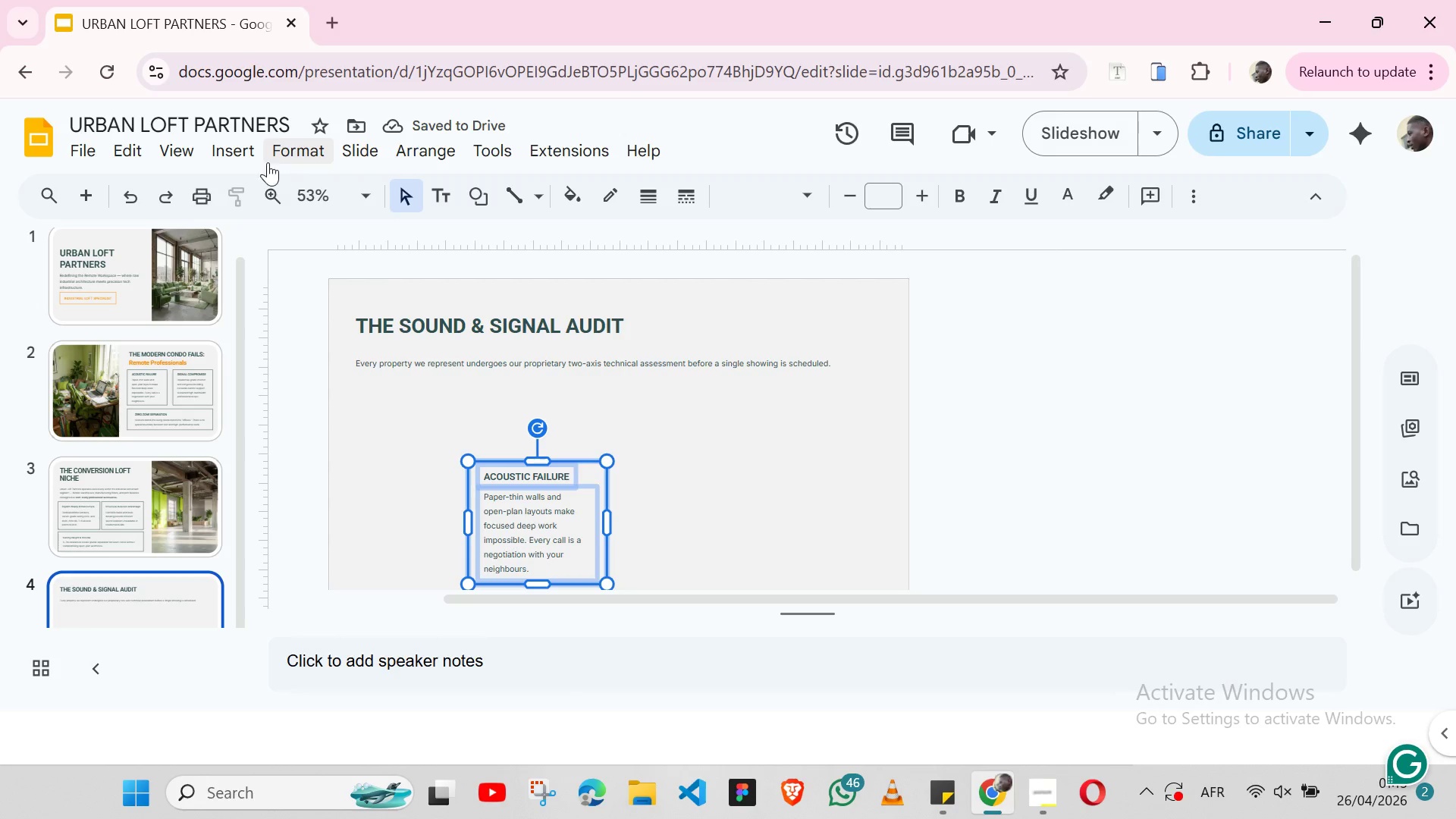 
left_click([244, 158])
 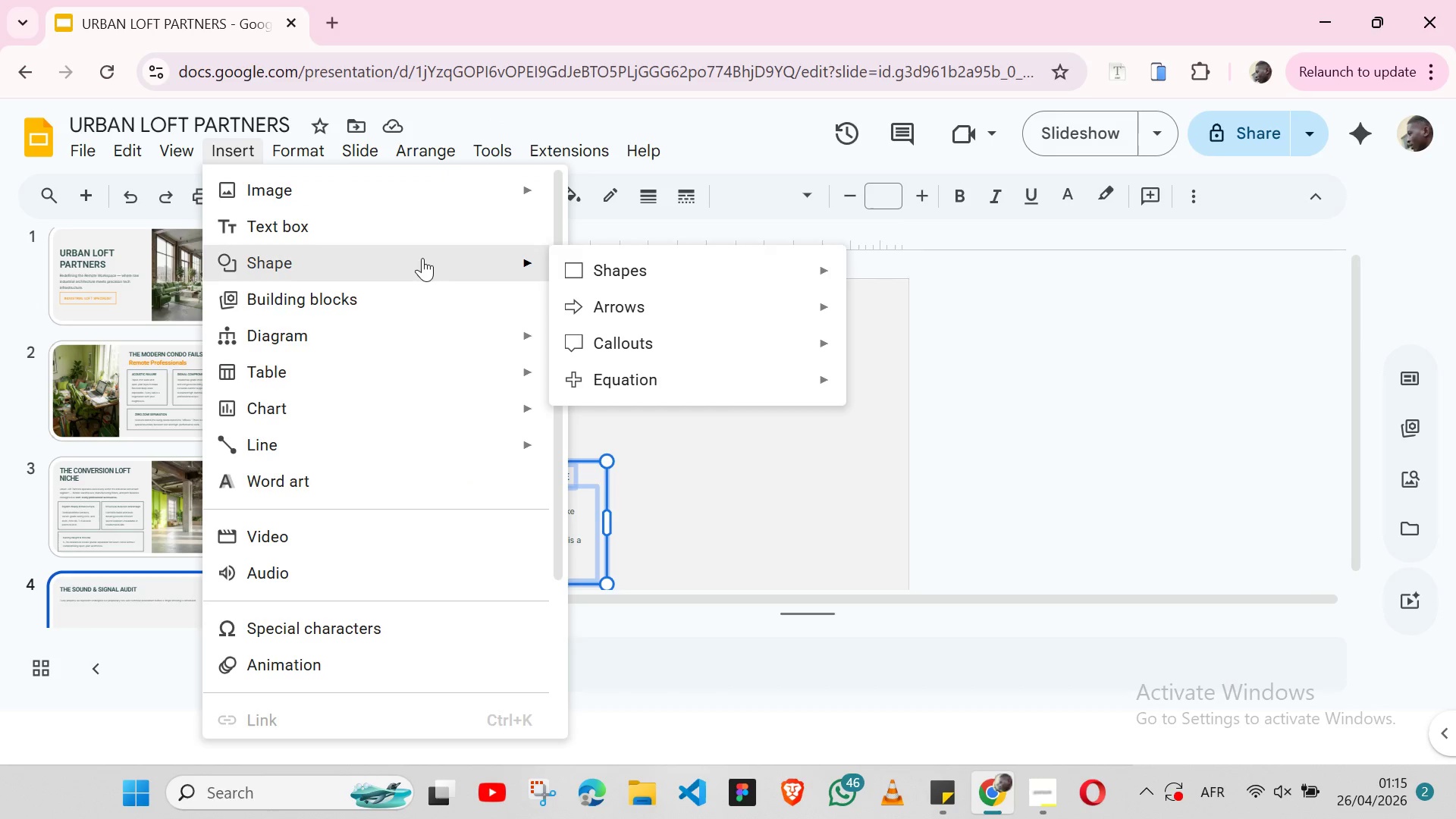 
mouse_move([418, 386])
 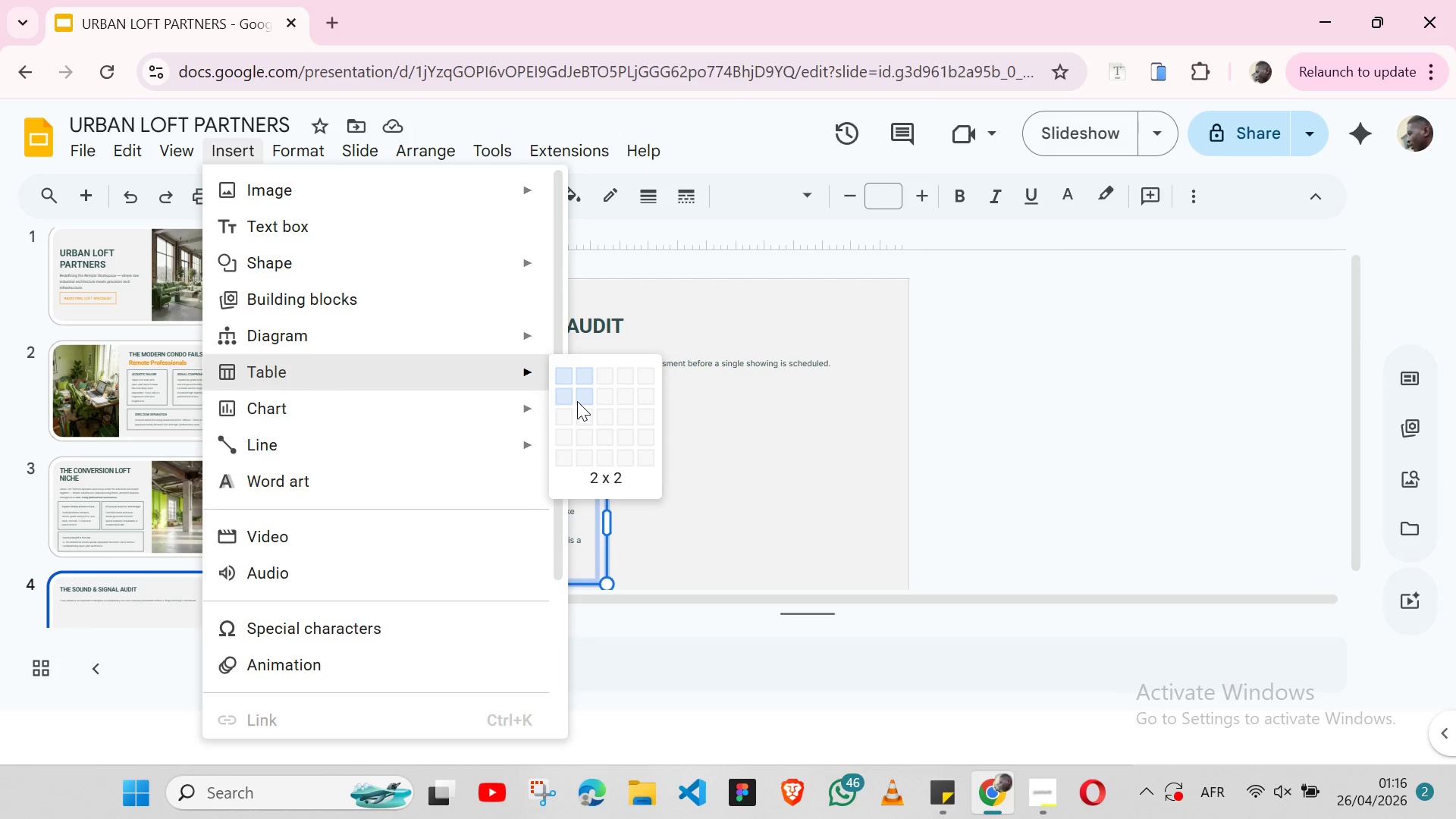 
wait(13.32)
 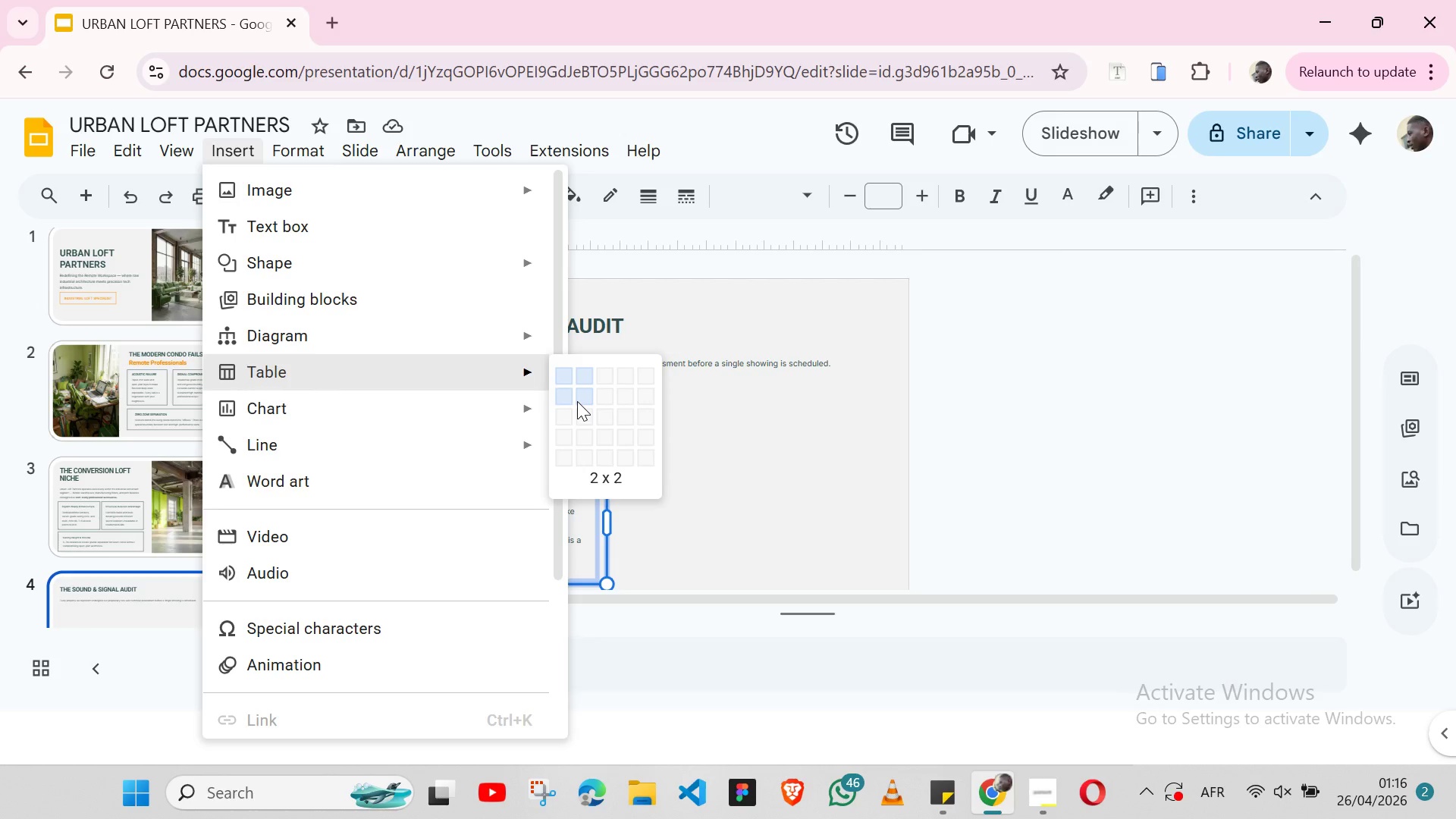 
left_click([582, 378])
 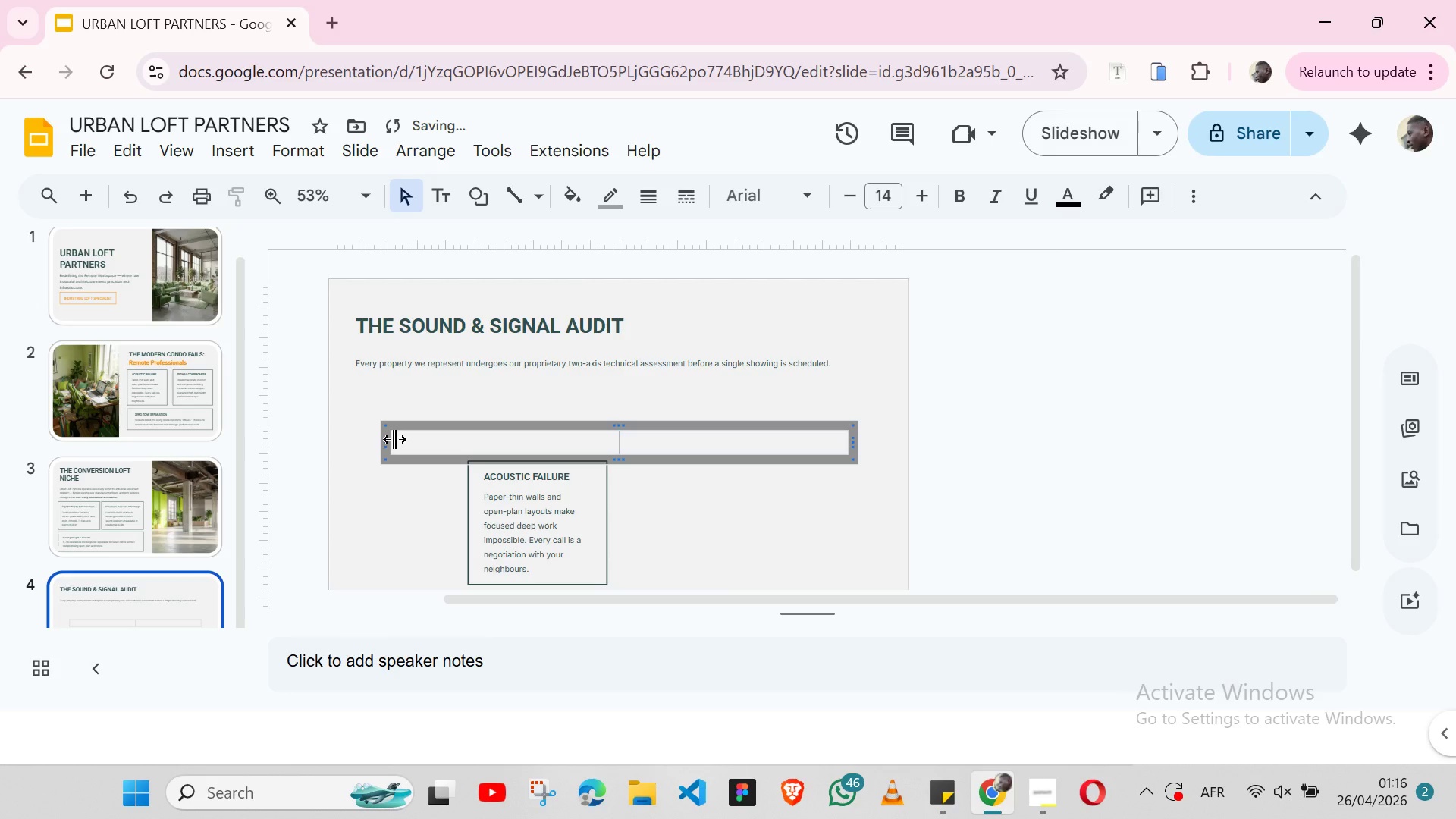 
hold_key(key=ShiftLeft, duration=1.51)
 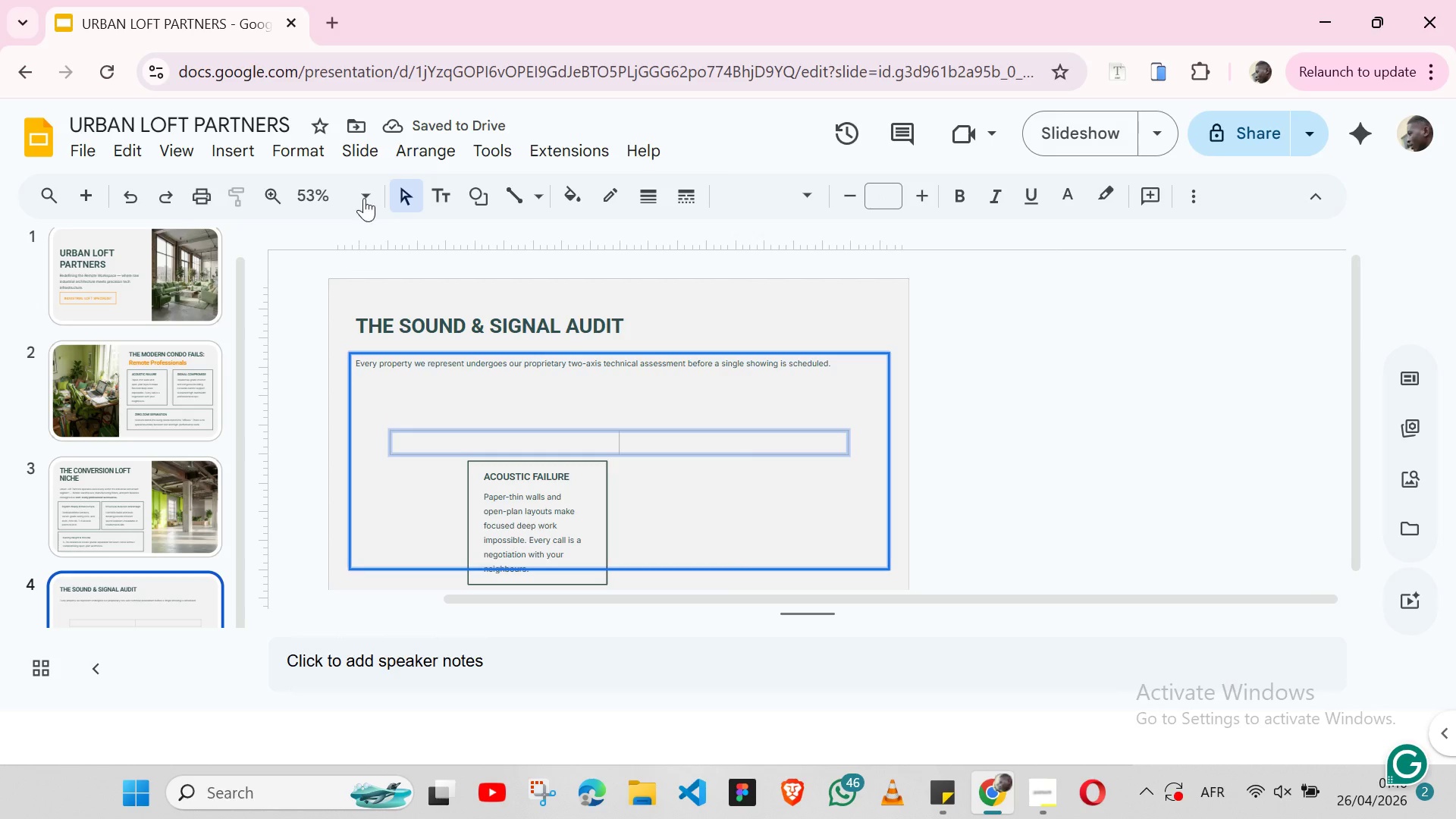 
hold_key(key=ShiftLeft, duration=0.34)
left_click([351, 380])
 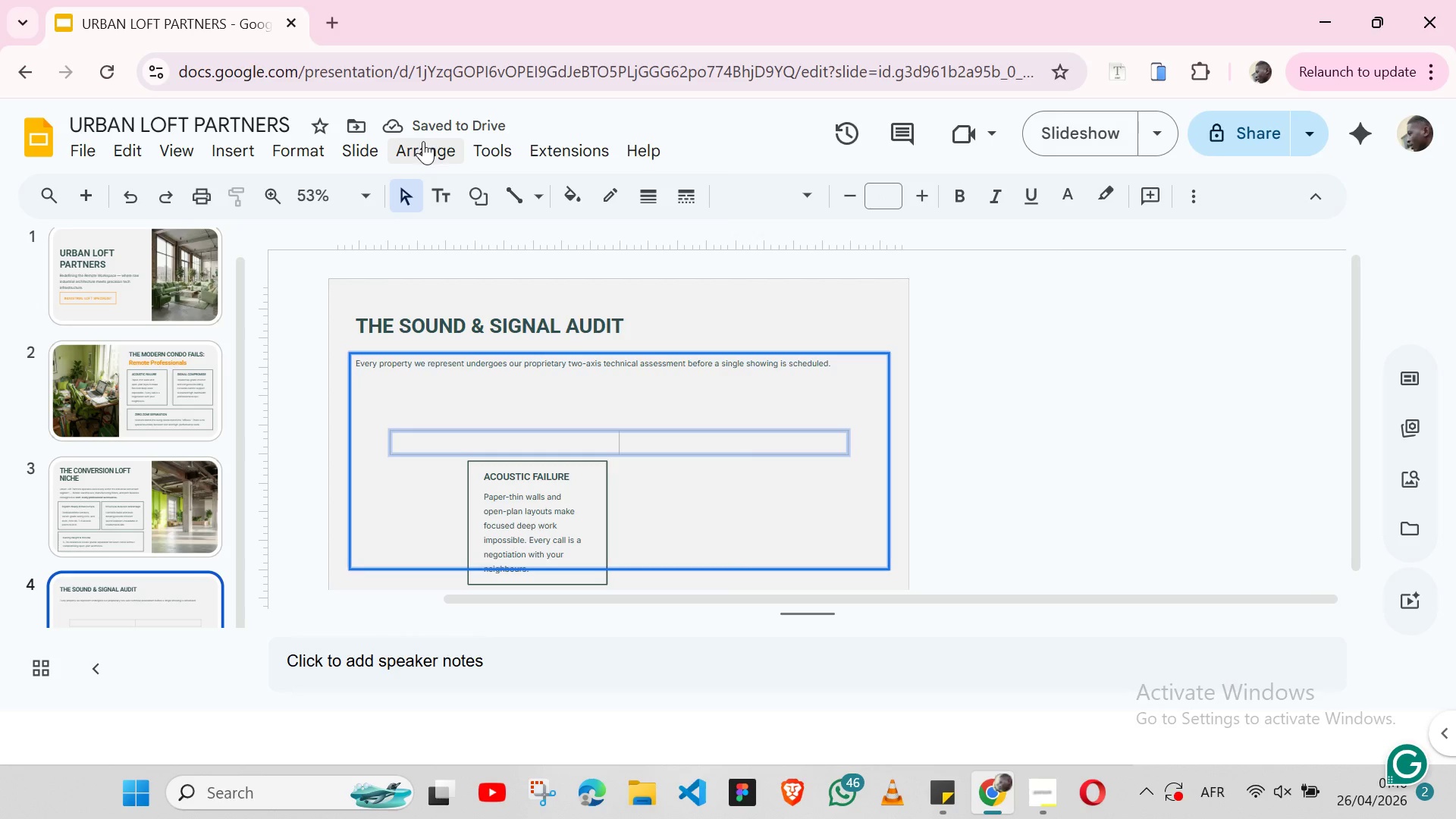 
left_click([423, 141])
 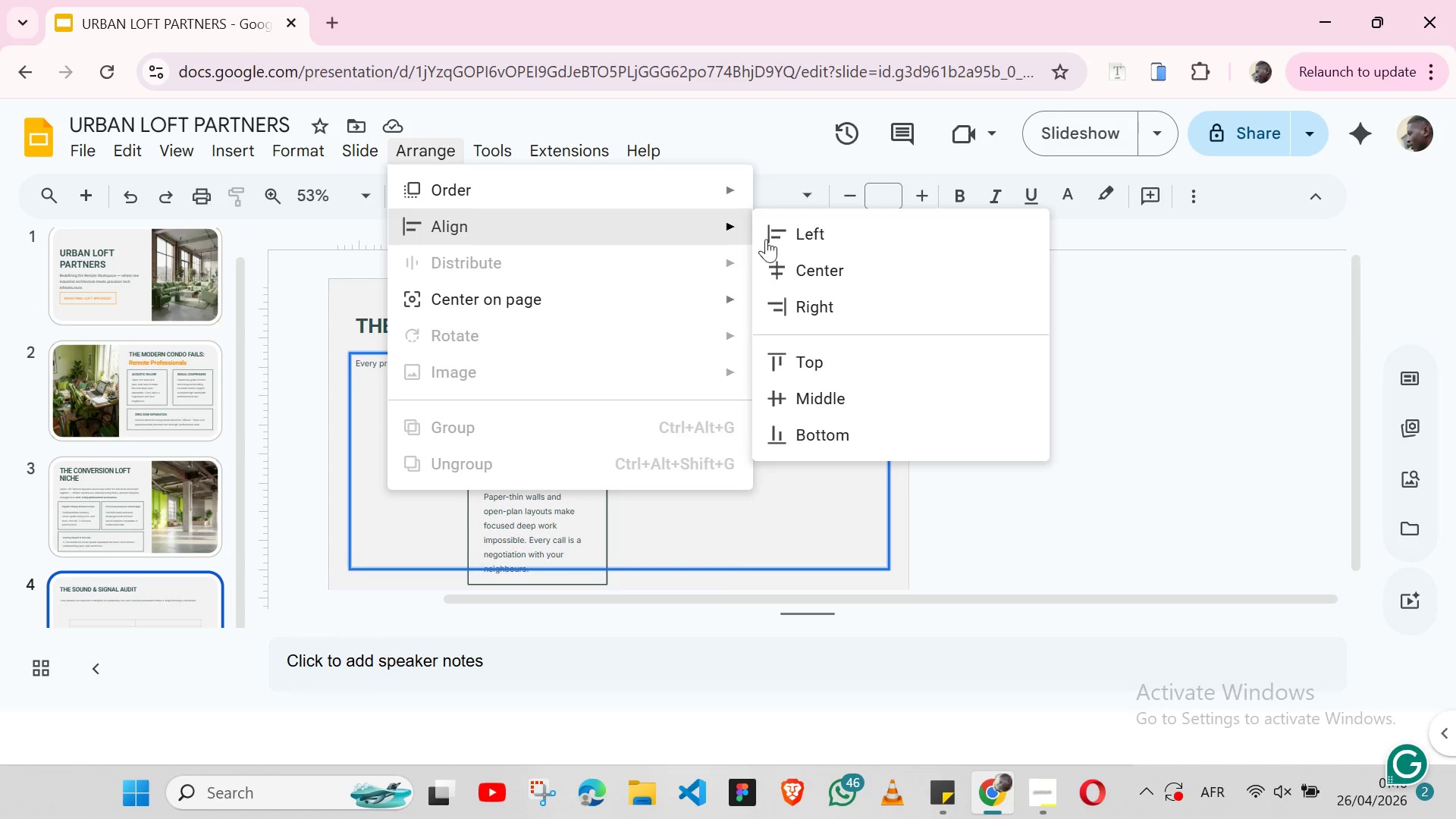 
left_click([794, 235])
 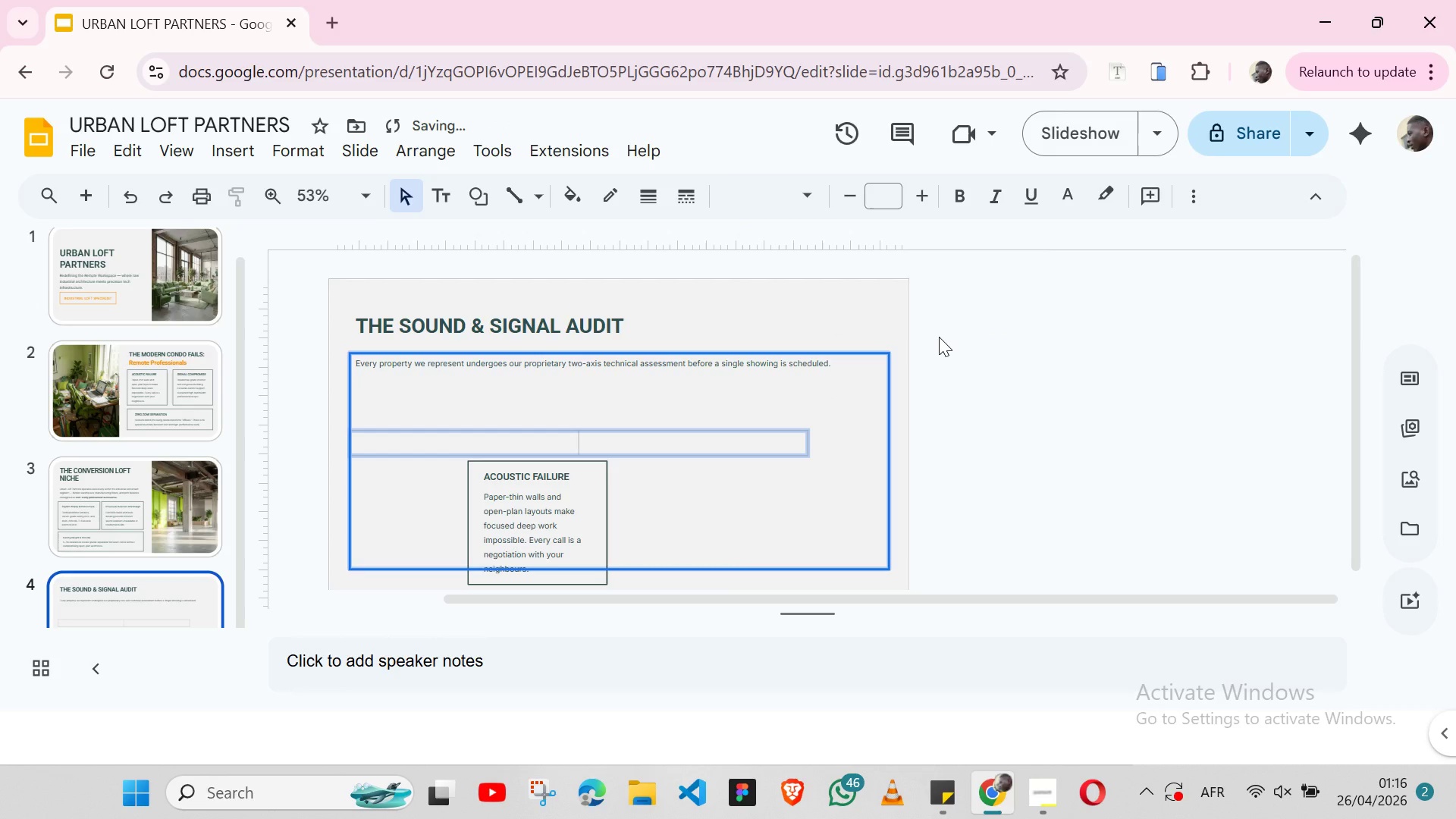 
left_click([939, 337])
 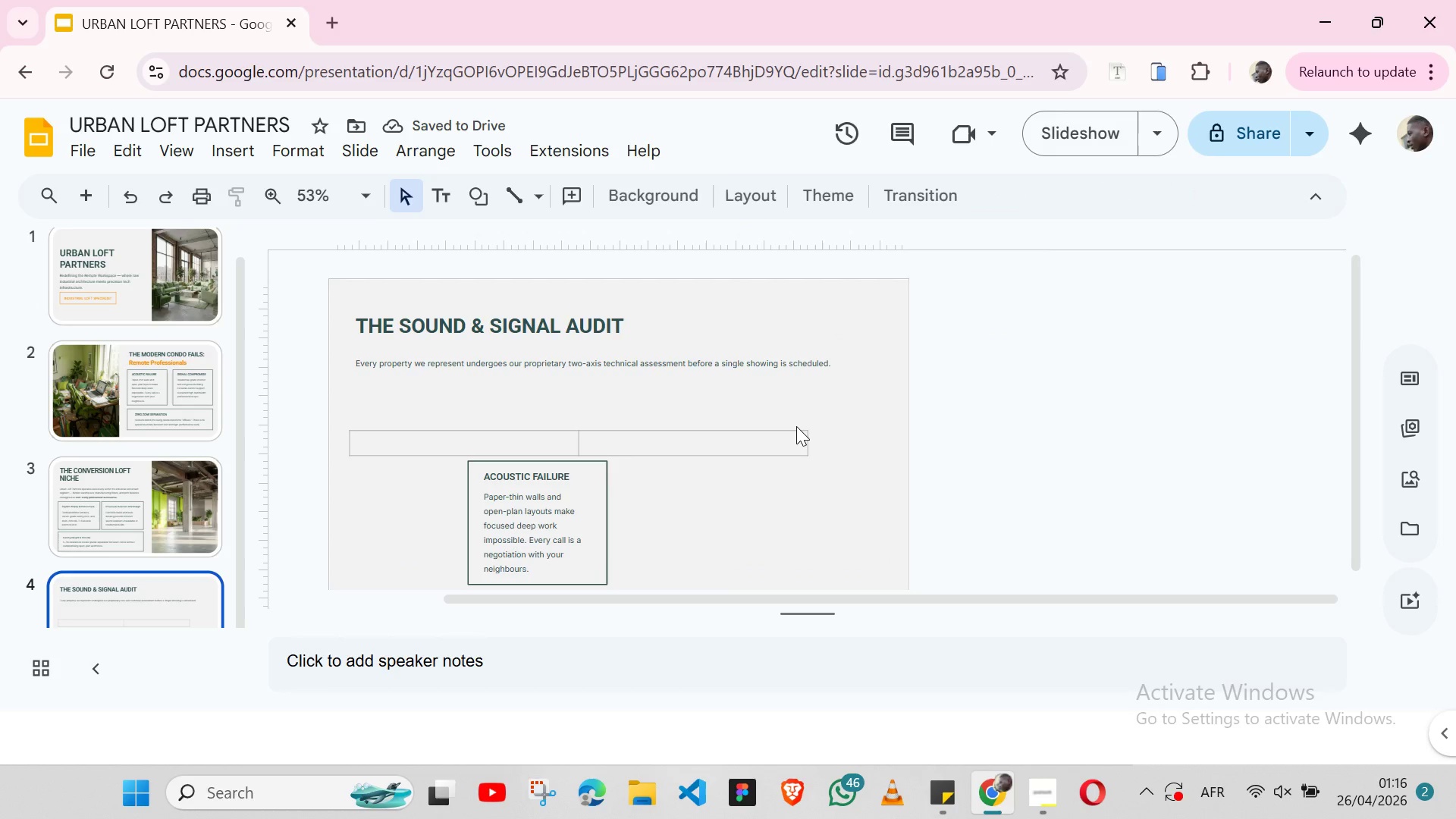 
left_click([796, 426])
 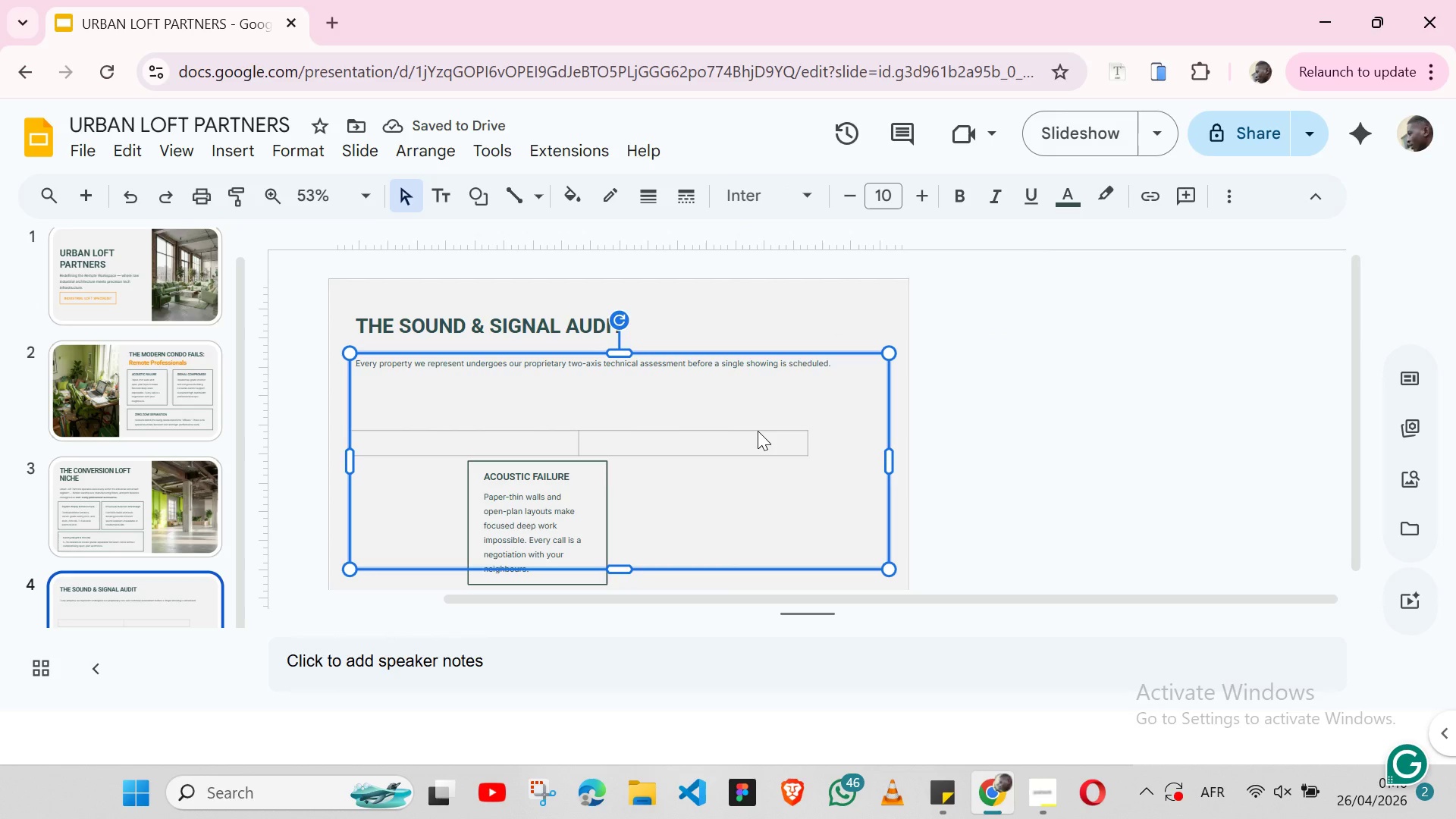 
left_click([758, 431])
 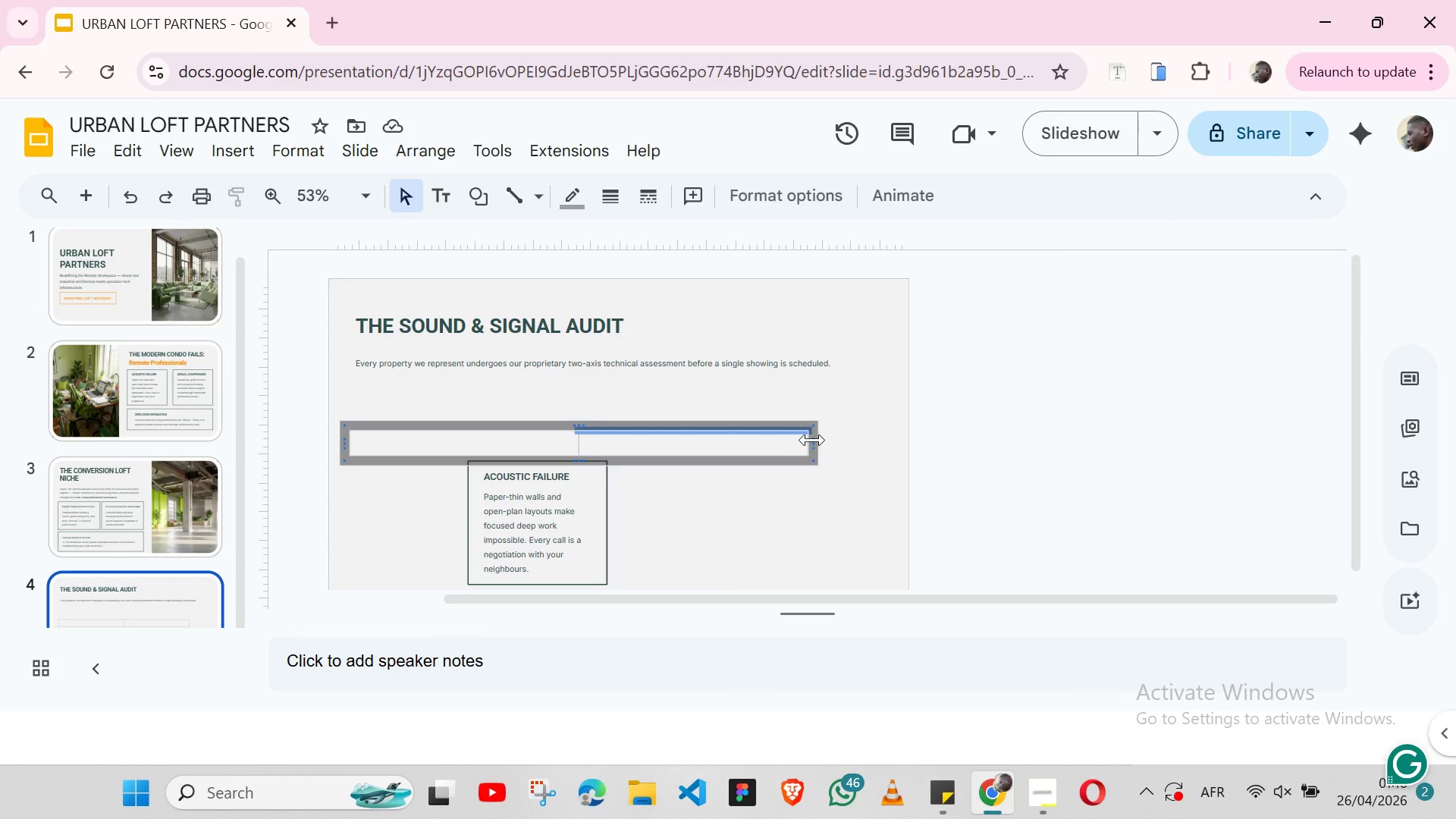 
left_click_drag(start_coordinate=[812, 440], to_coordinate=[892, 448])
 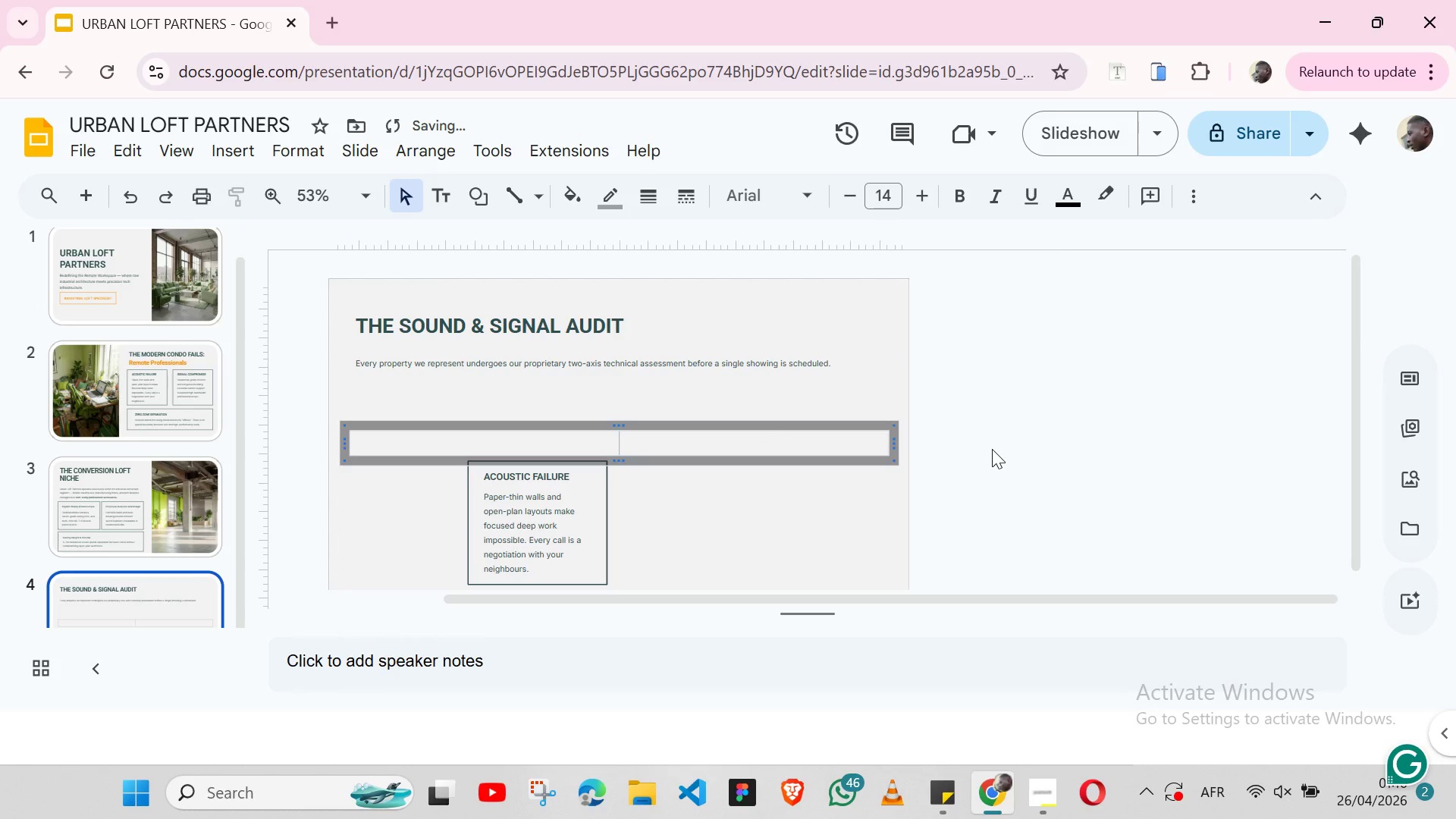 
left_click([992, 449])
 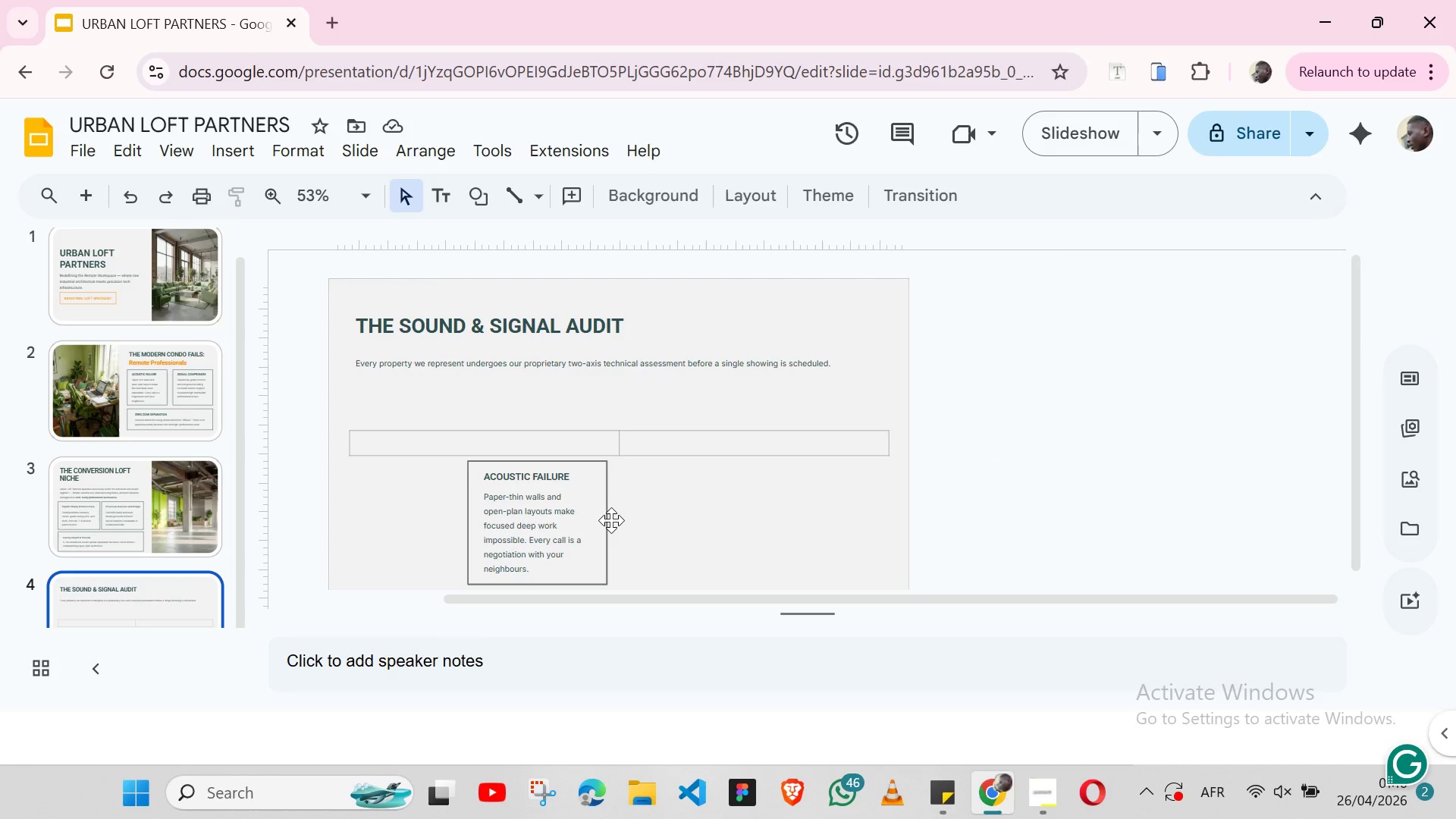 
wait(6.97)
 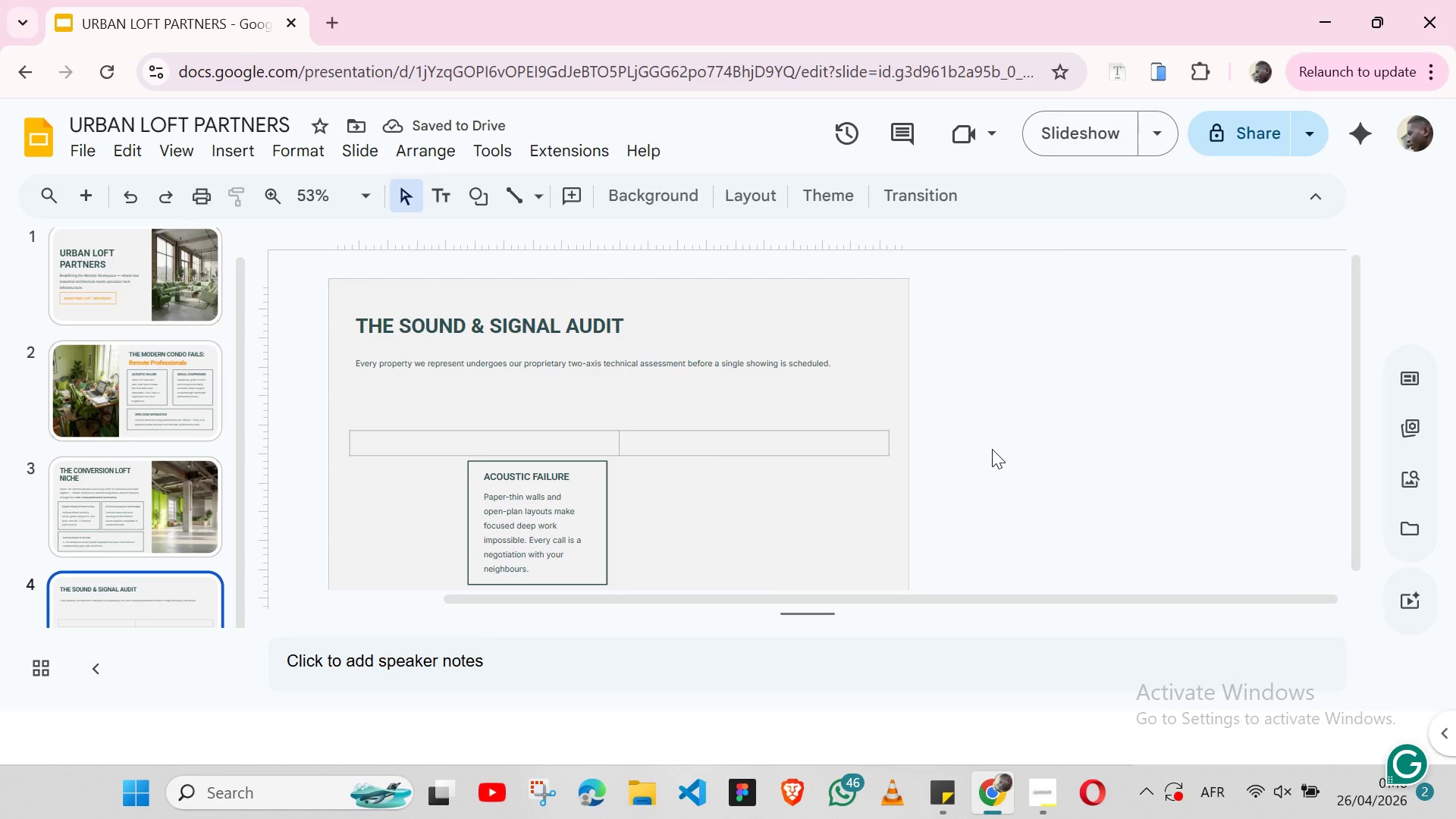 
left_click([611, 520])
 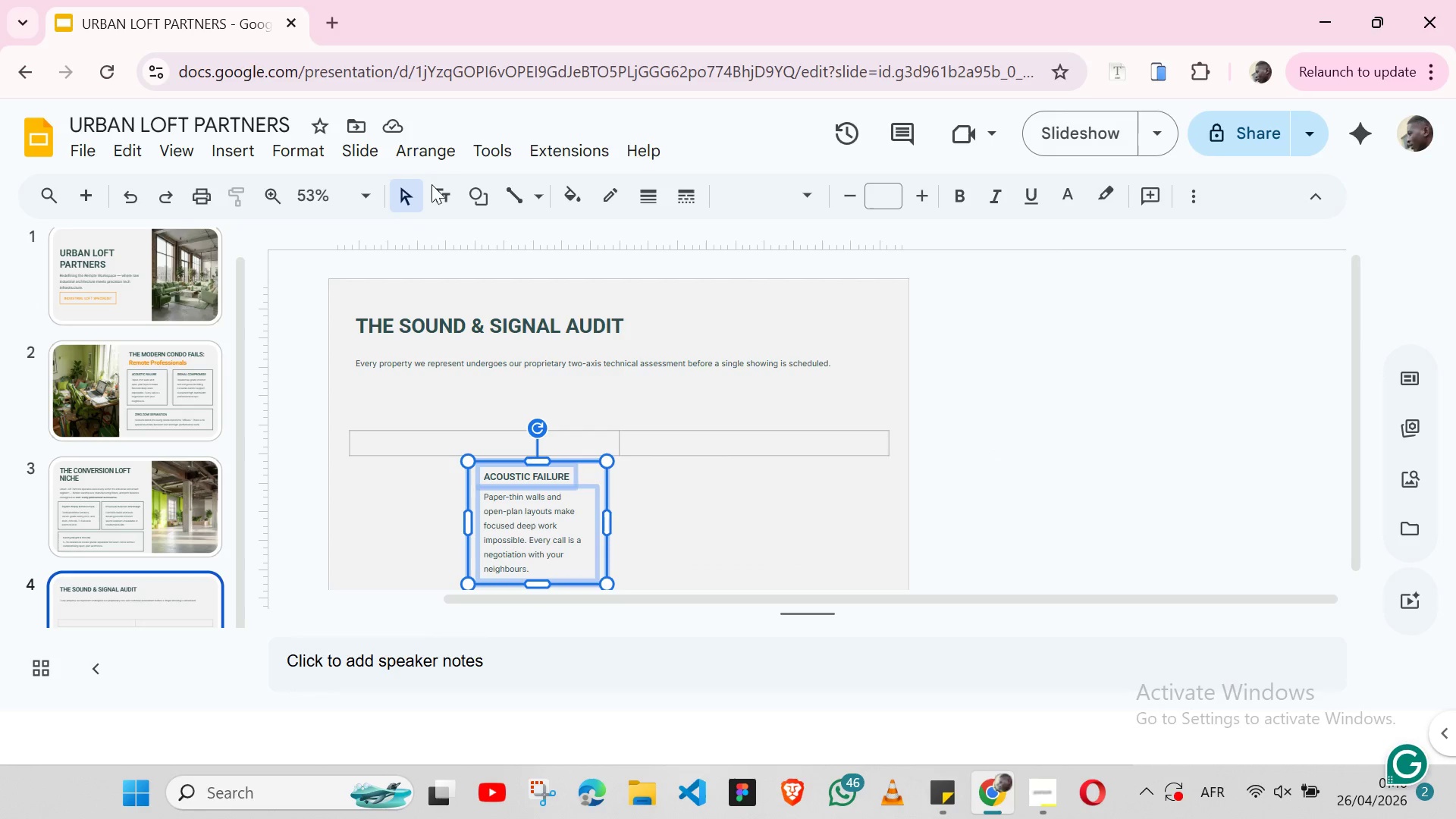 
left_click_drag(start_coordinate=[430, 137], to_coordinate=[488, 459])
 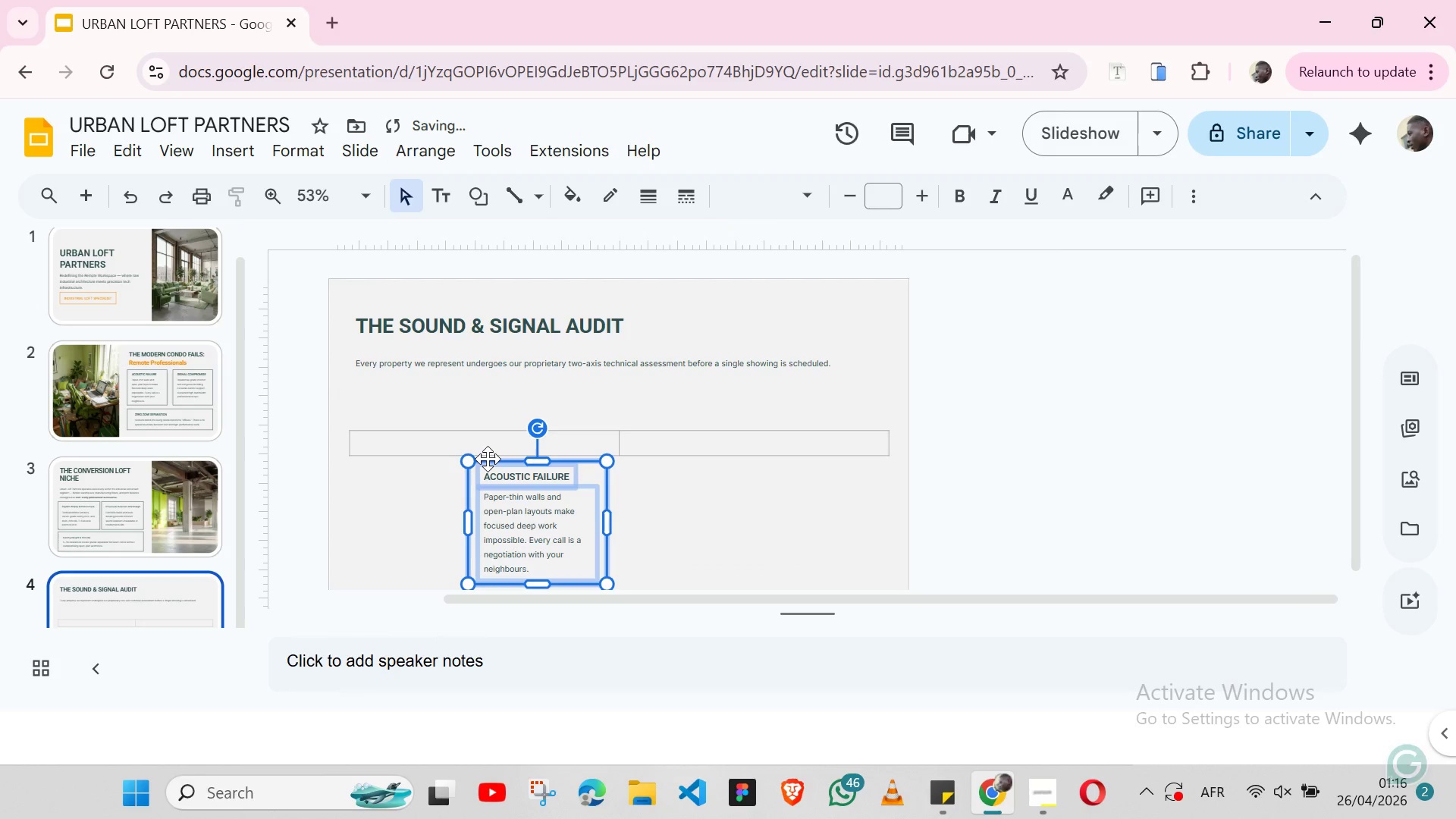 
left_click([488, 459])
 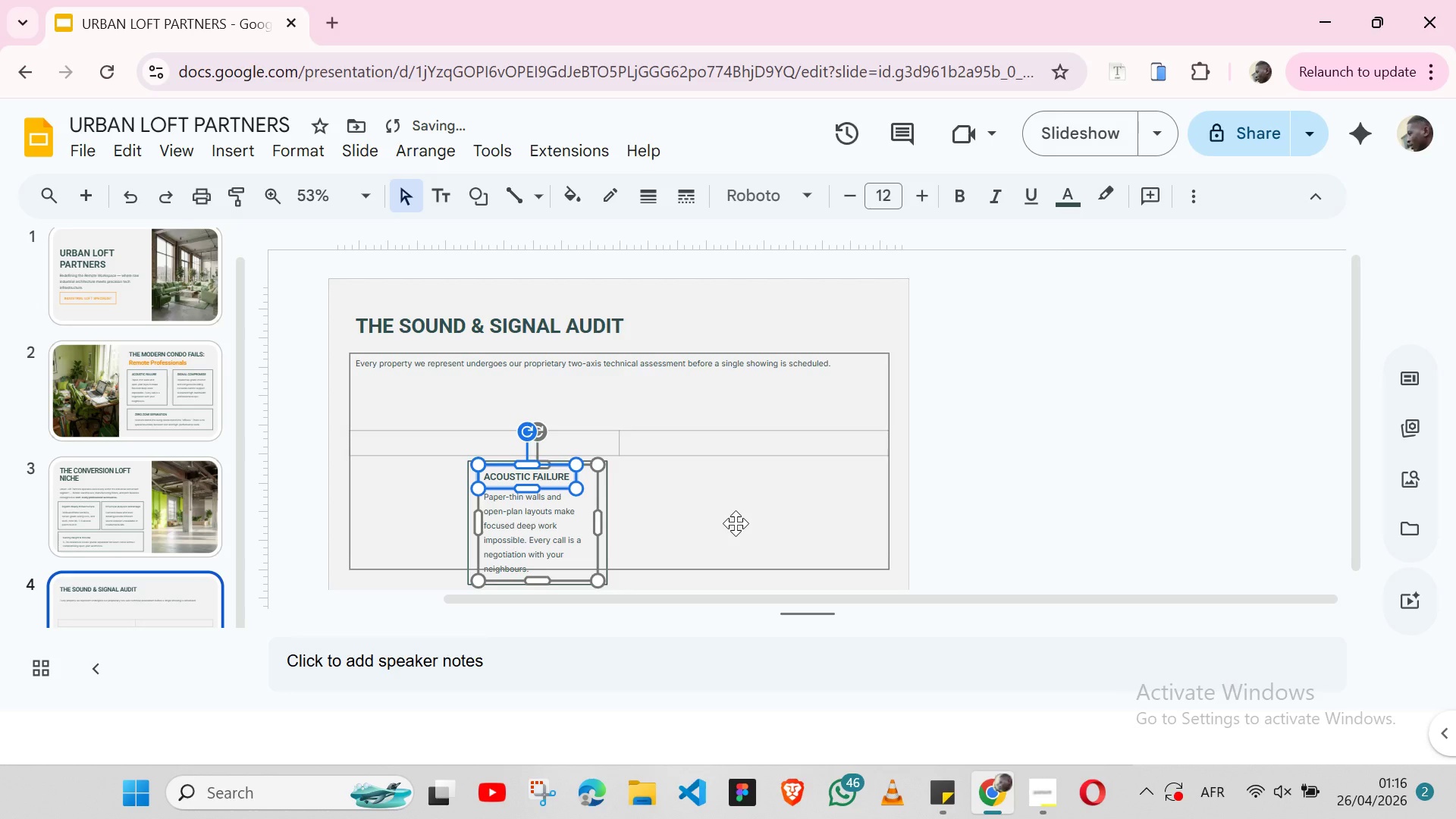 
left_click([736, 523])
 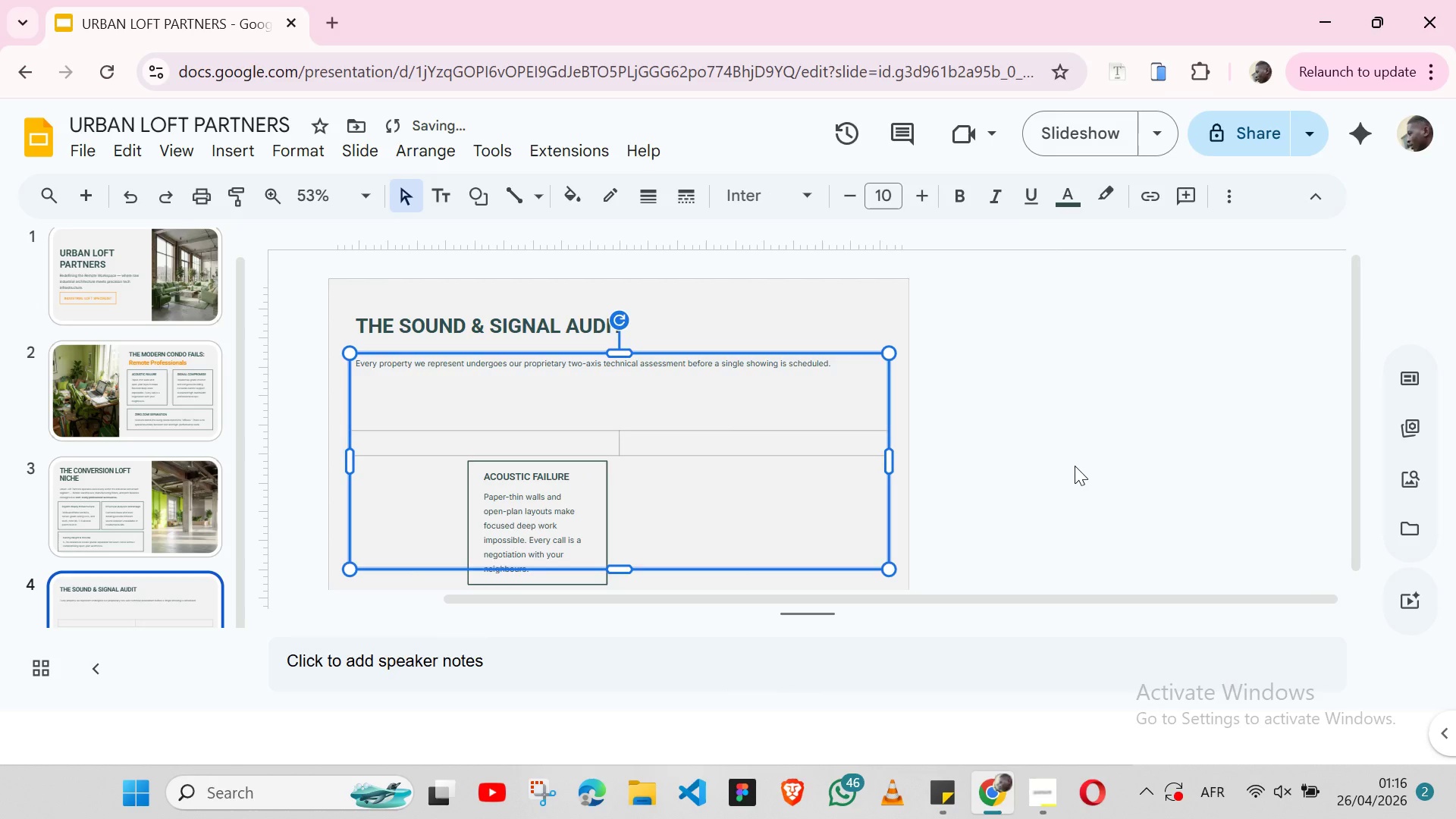 
left_click([1075, 466])
 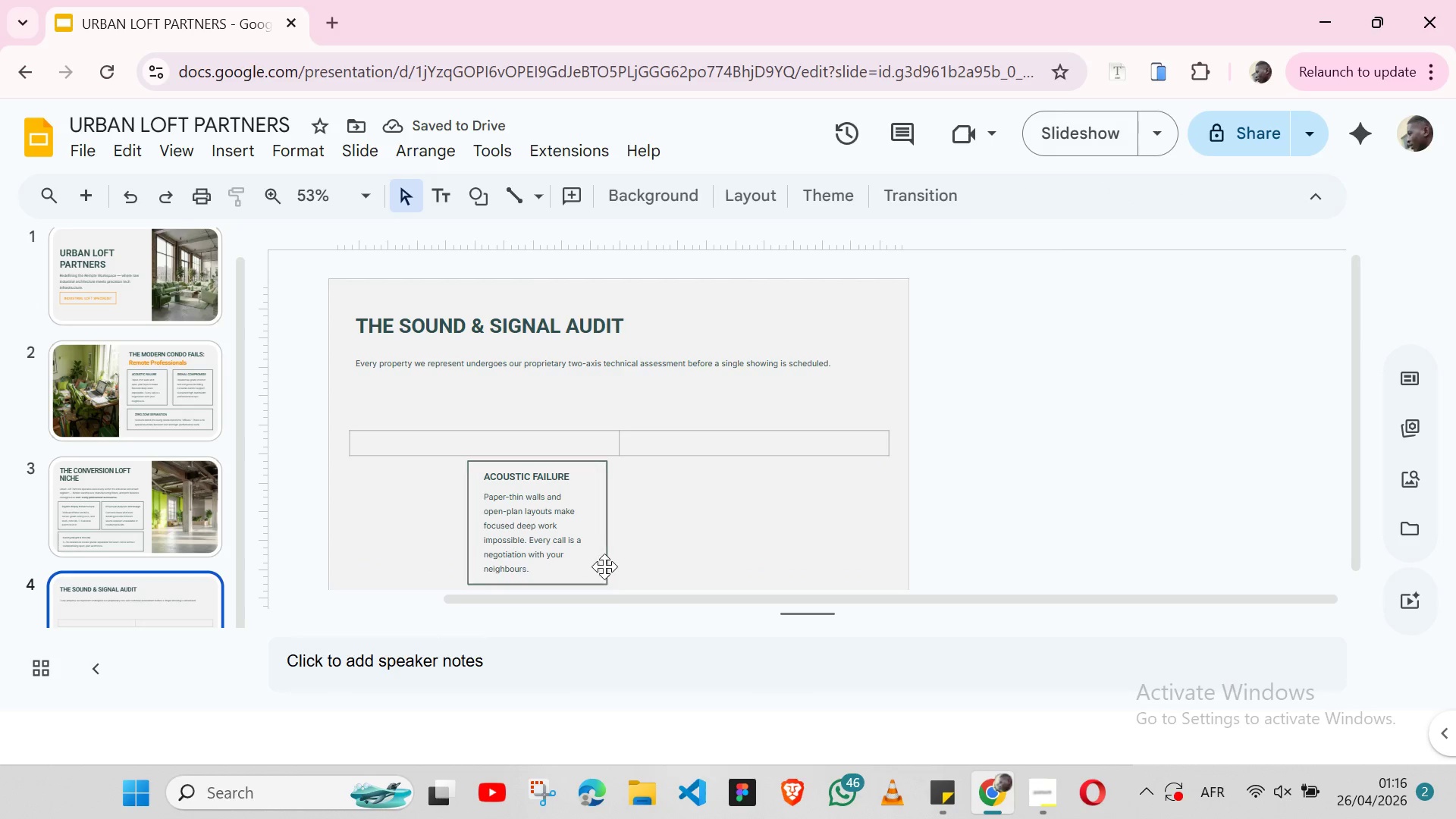 
left_click([607, 566])
 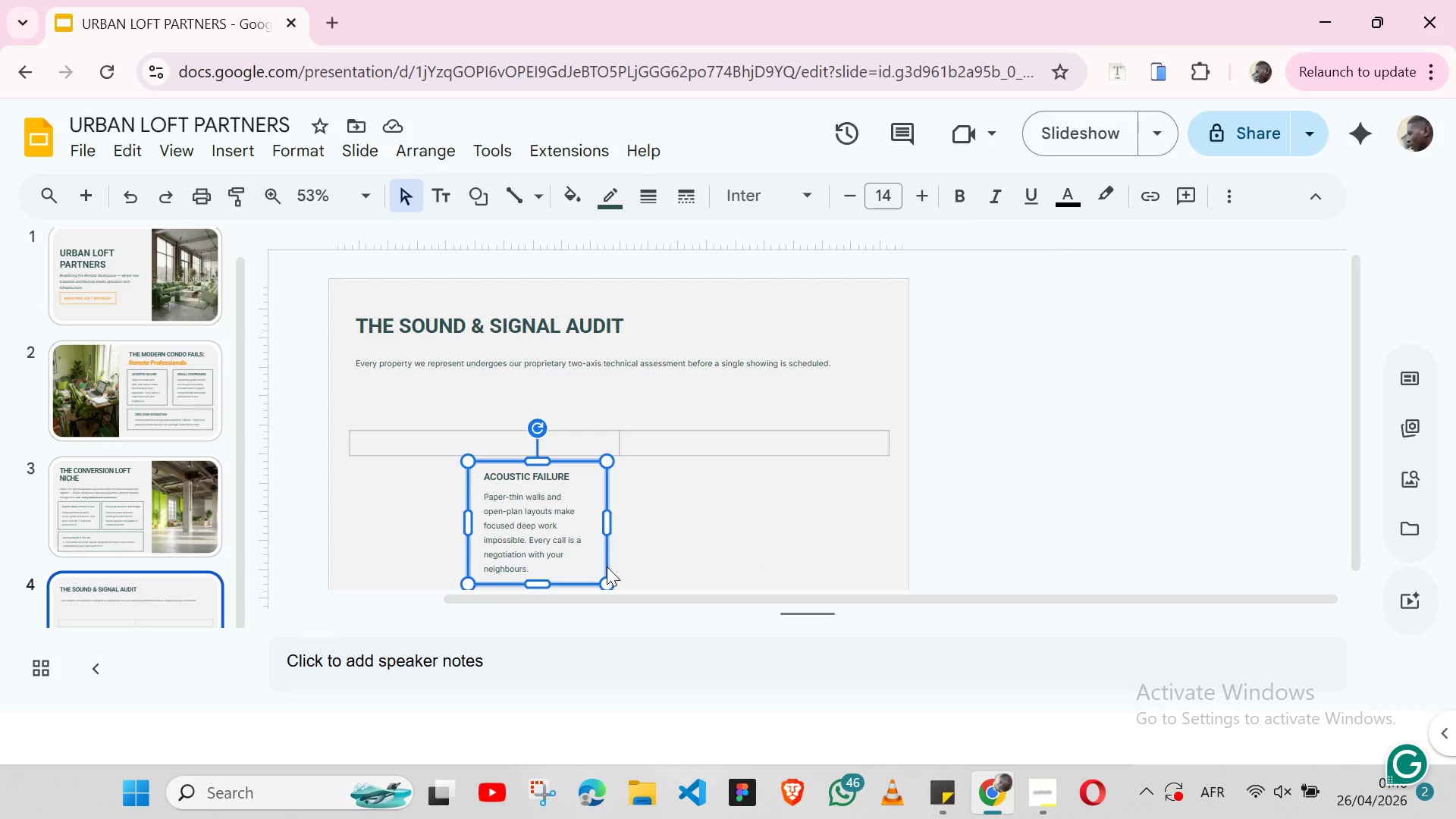 
key(Backspace)
 